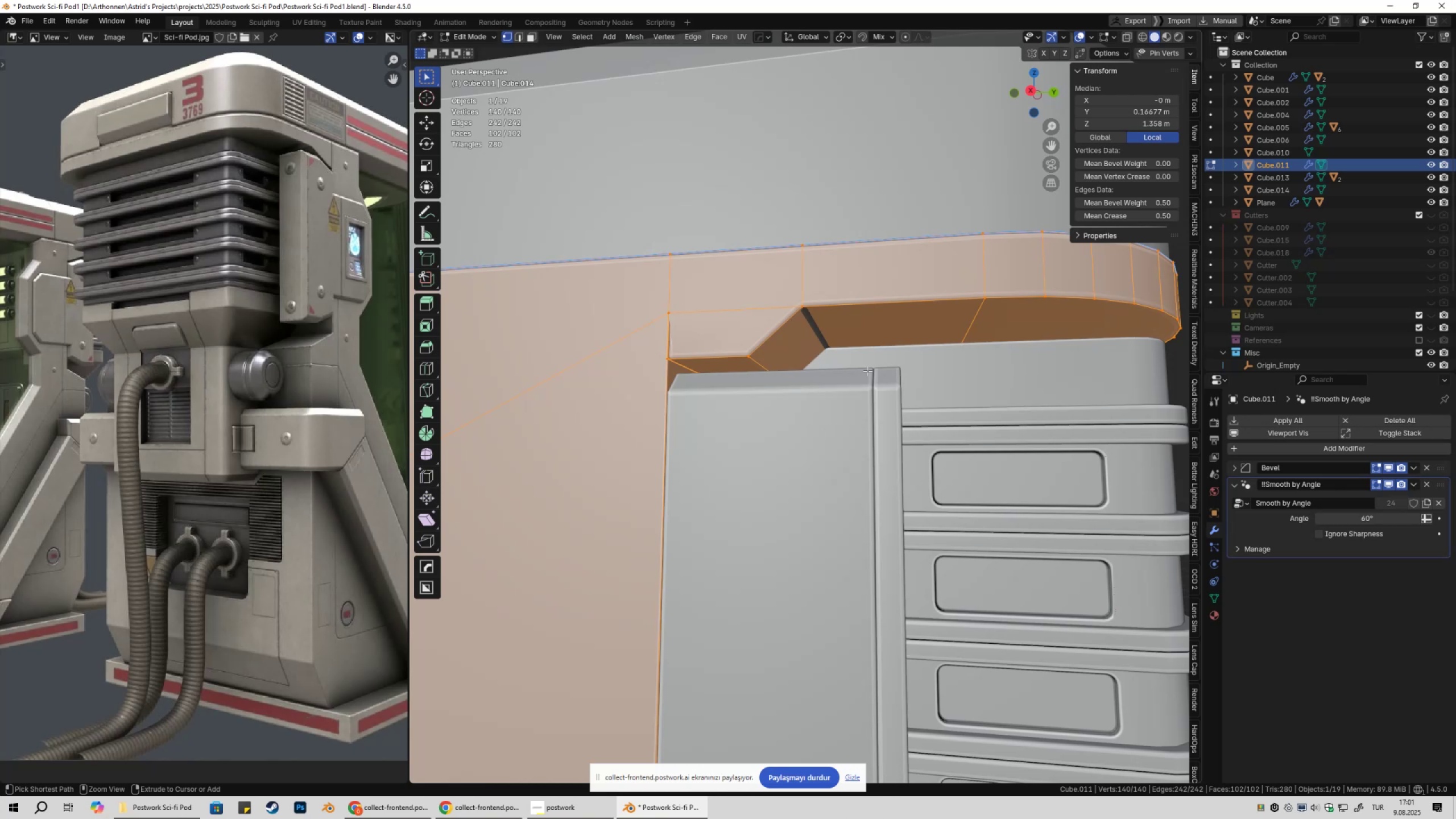 
key(Control+Z)
 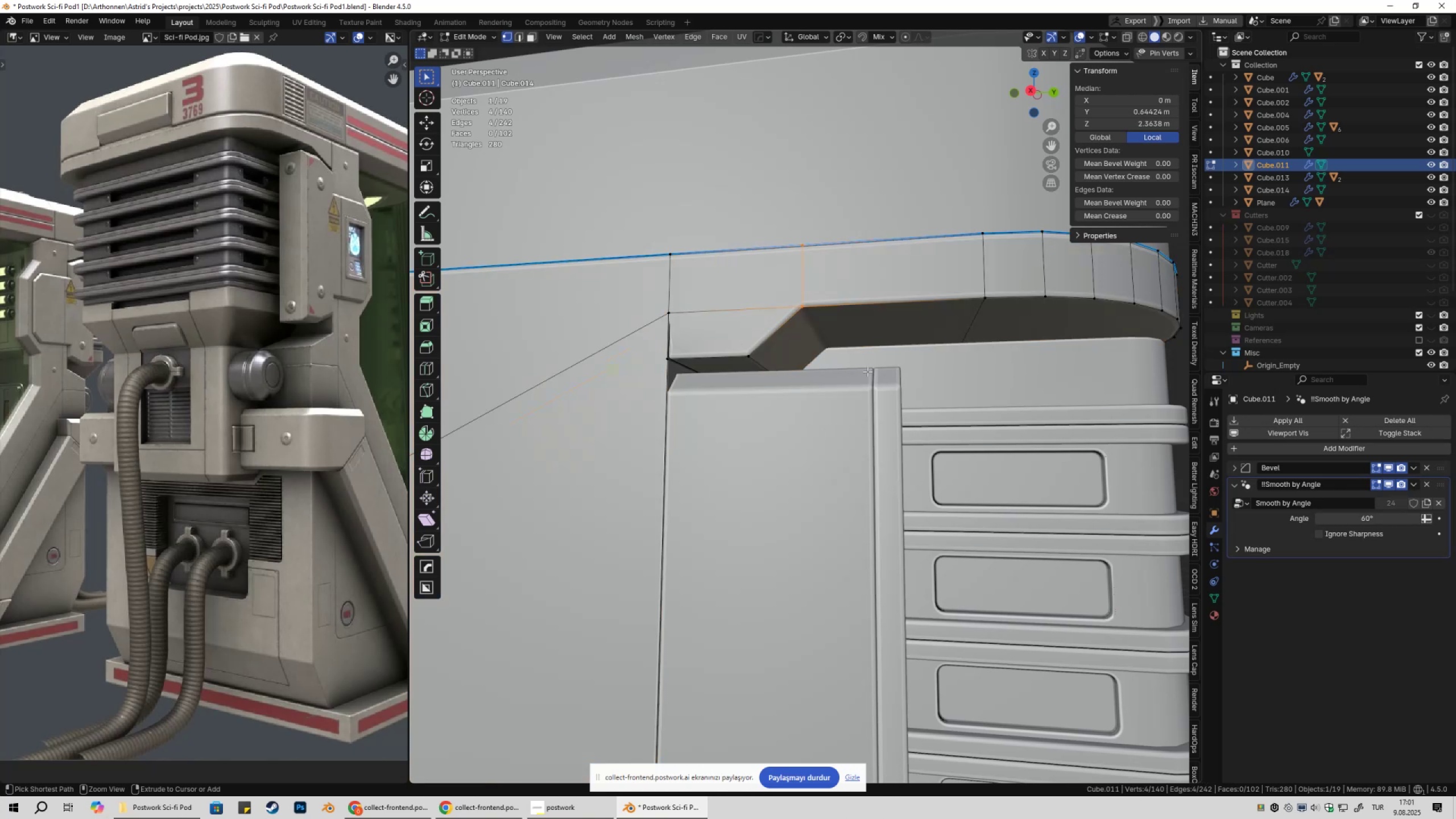 
key(Control+Z)
 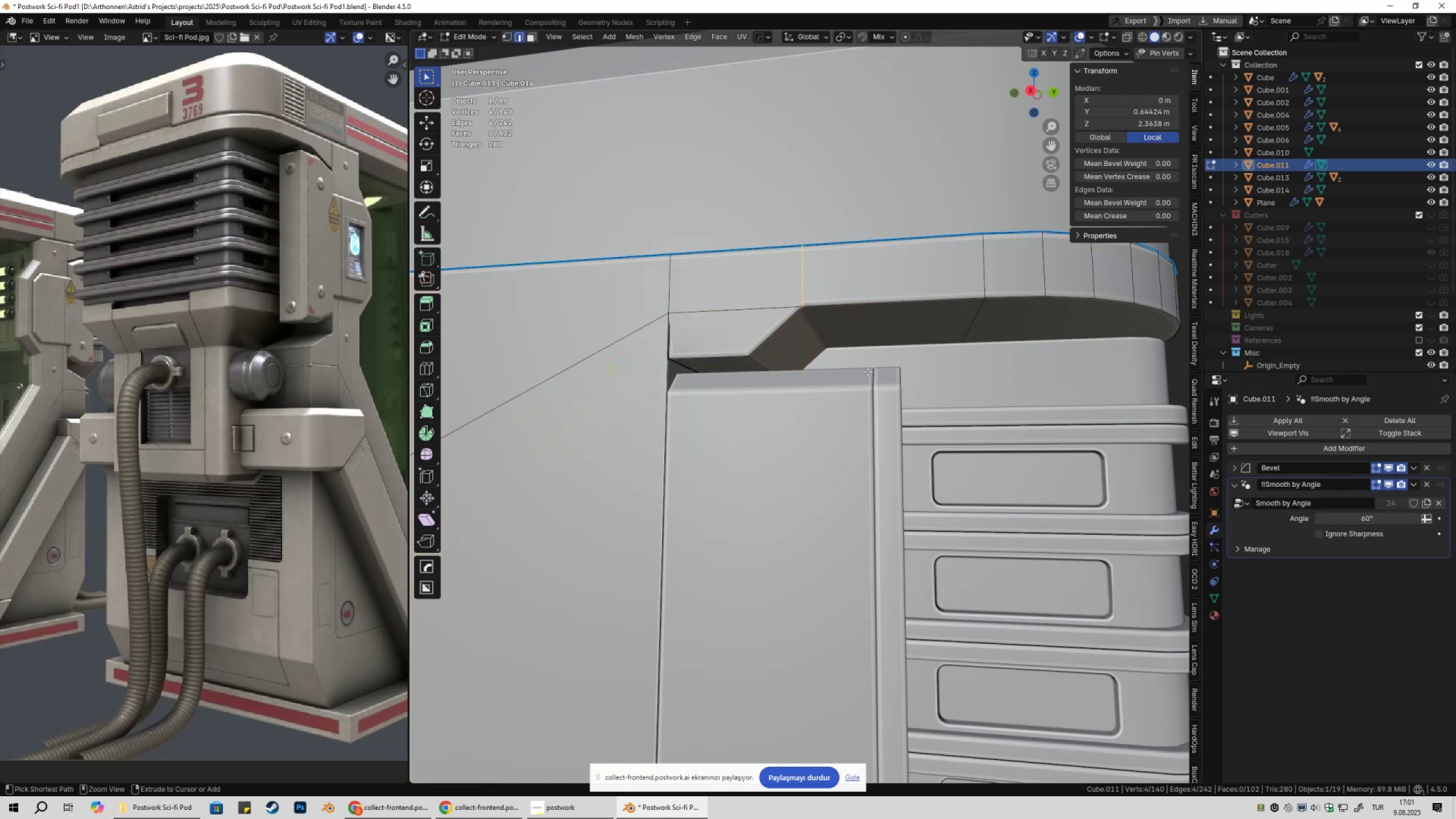 
key(Control+Z)
 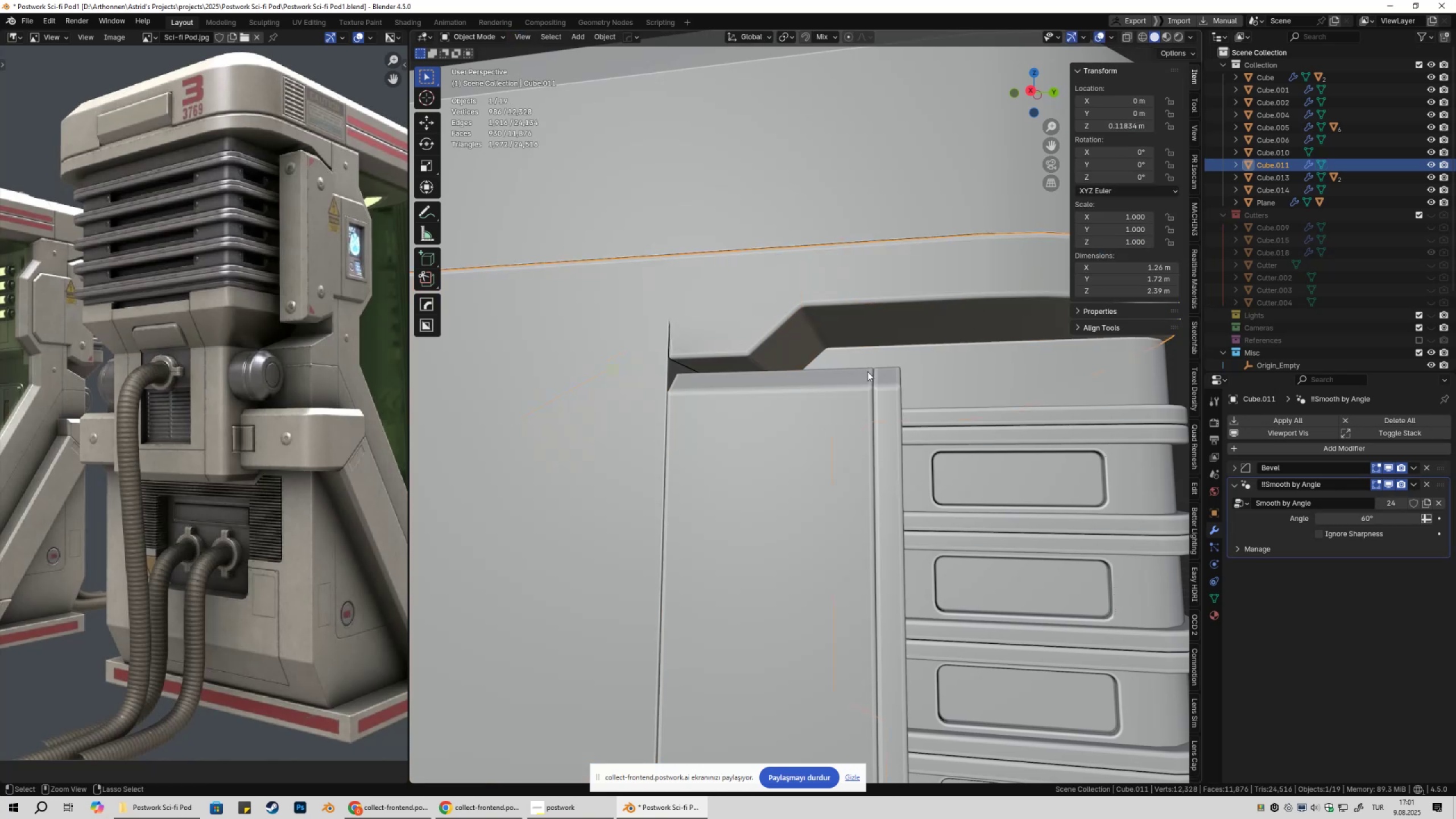 
key(Control+Z)
 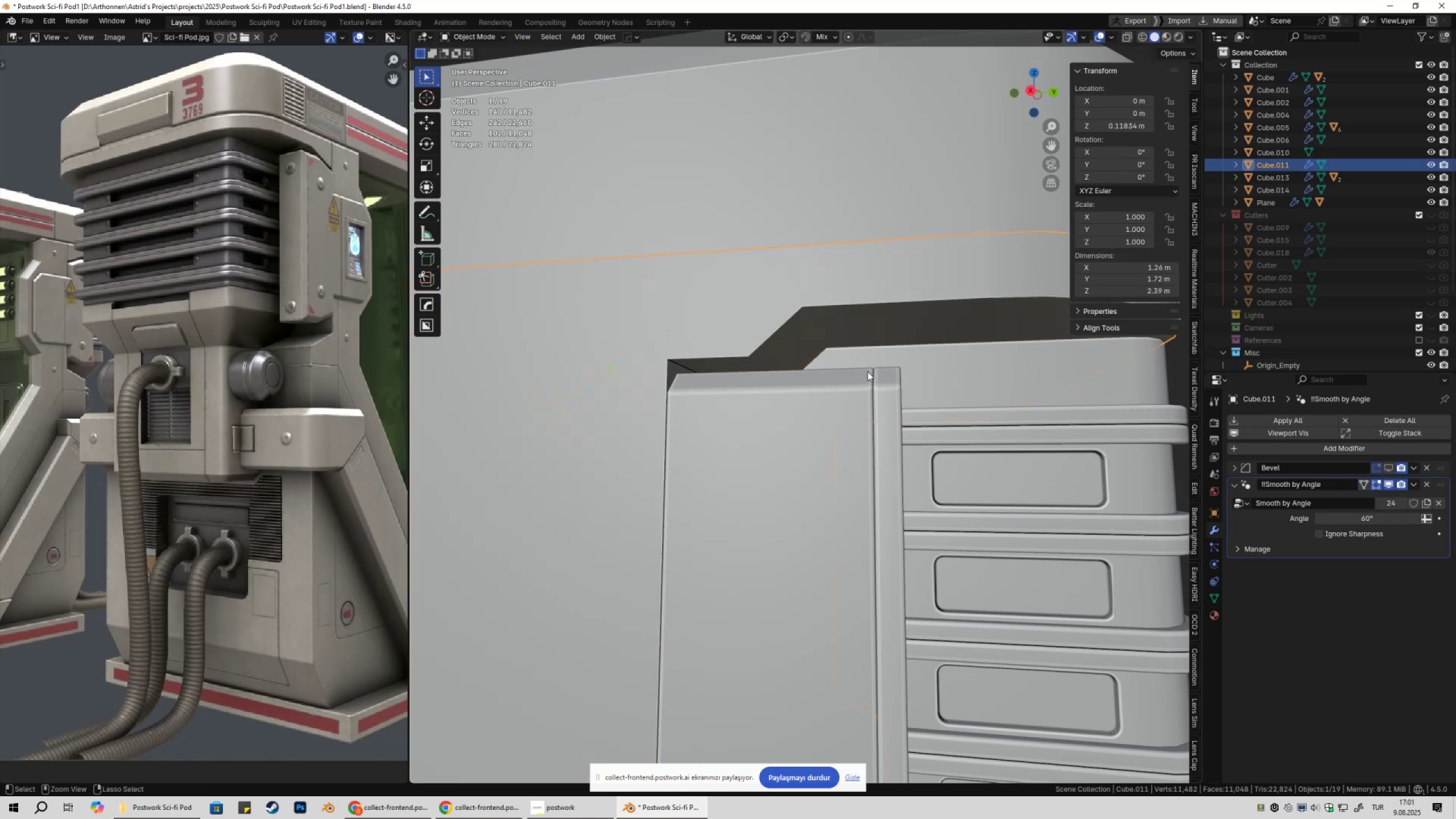 
key(Control+Z)
 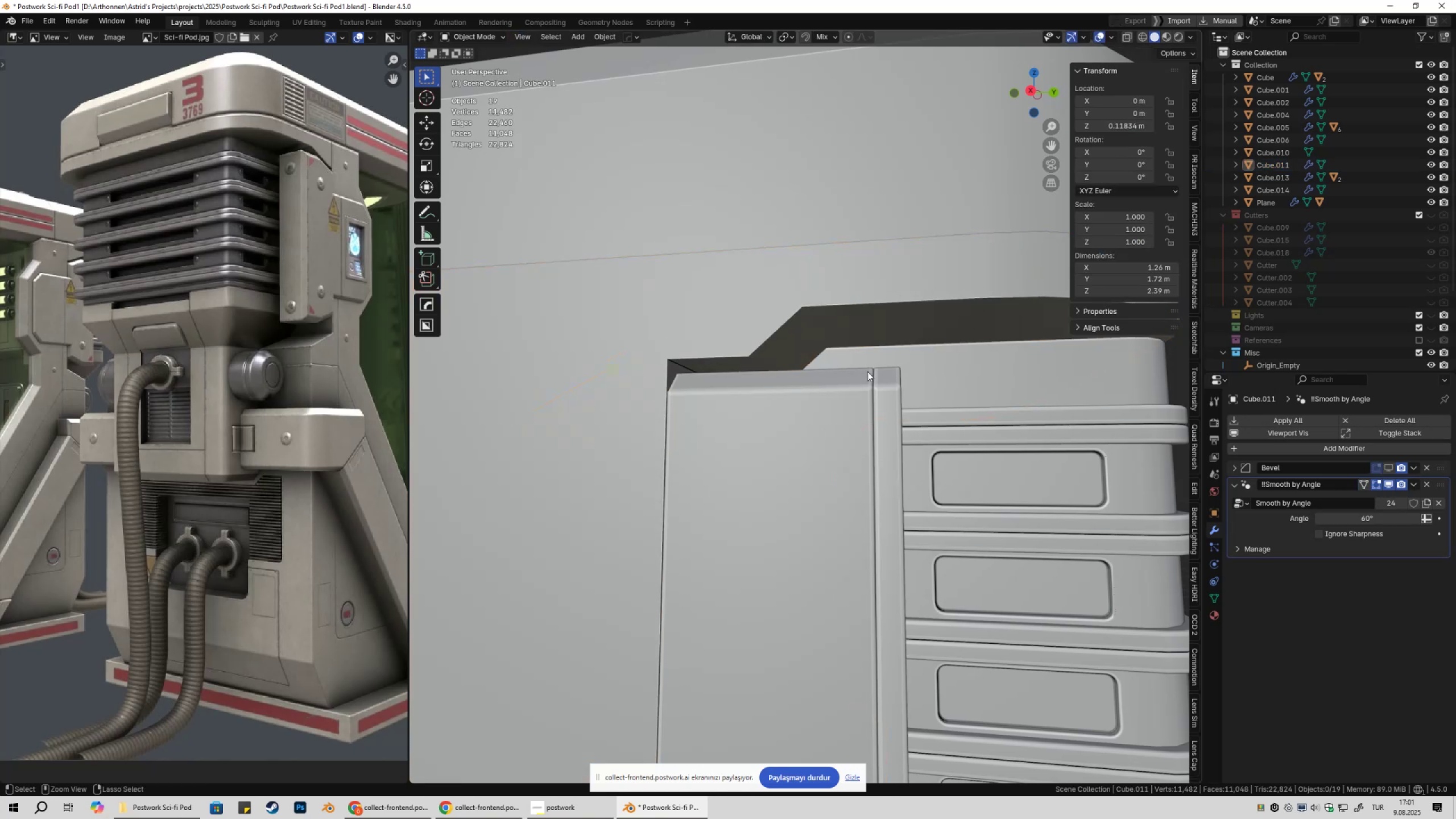 
key(Control+Z)
 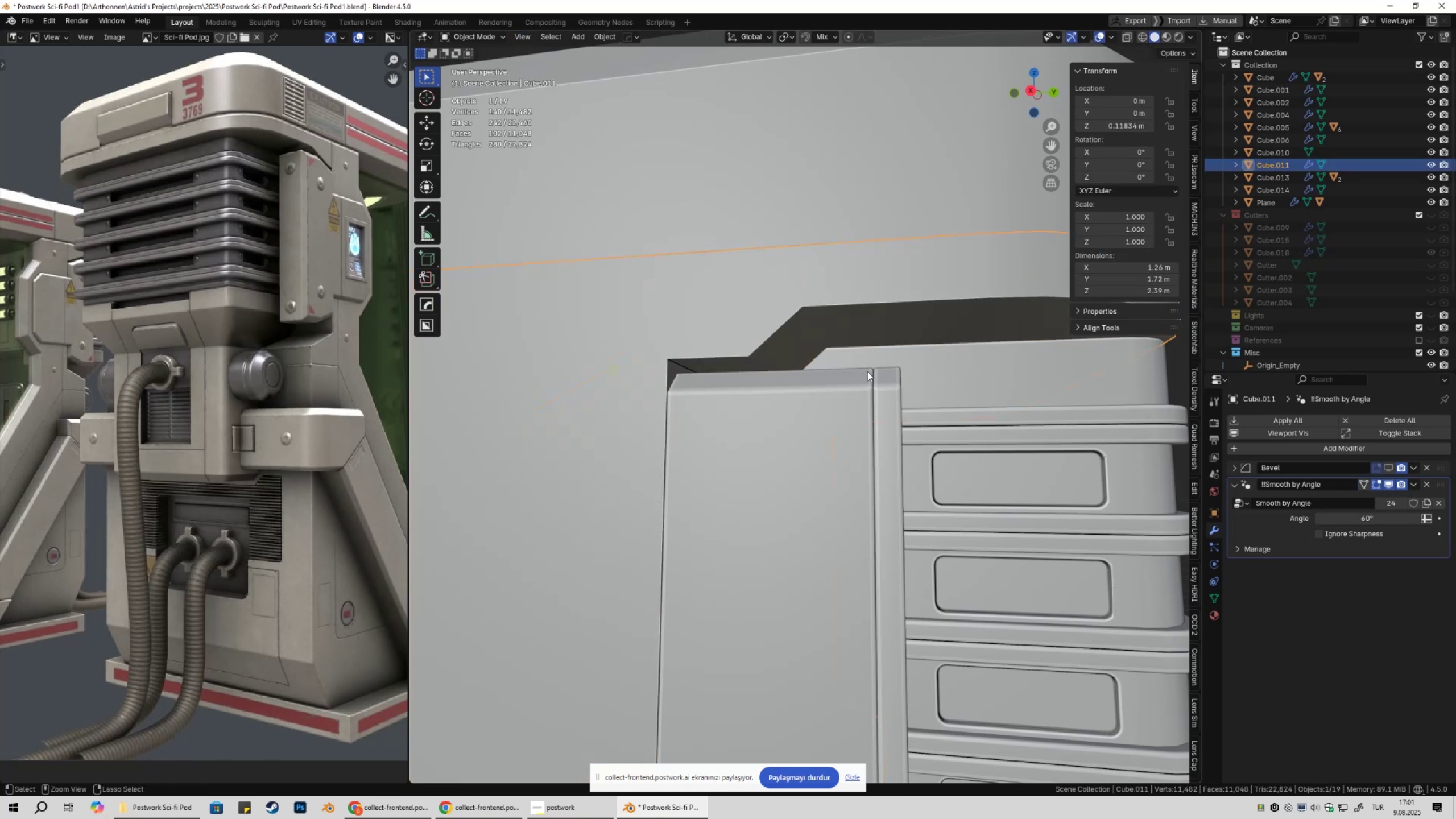 
key(Control+Z)
 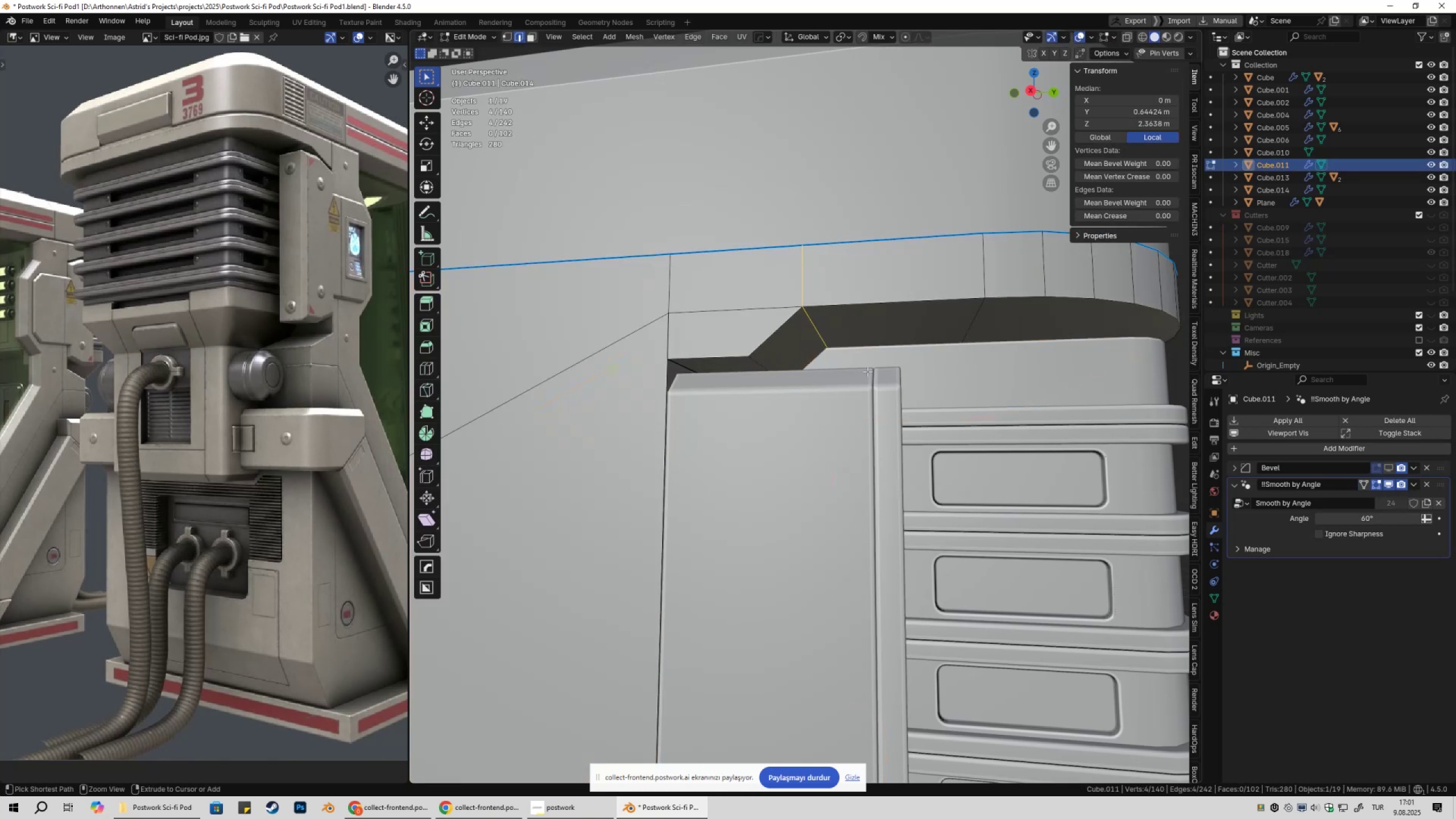 
key(Control+Z)
 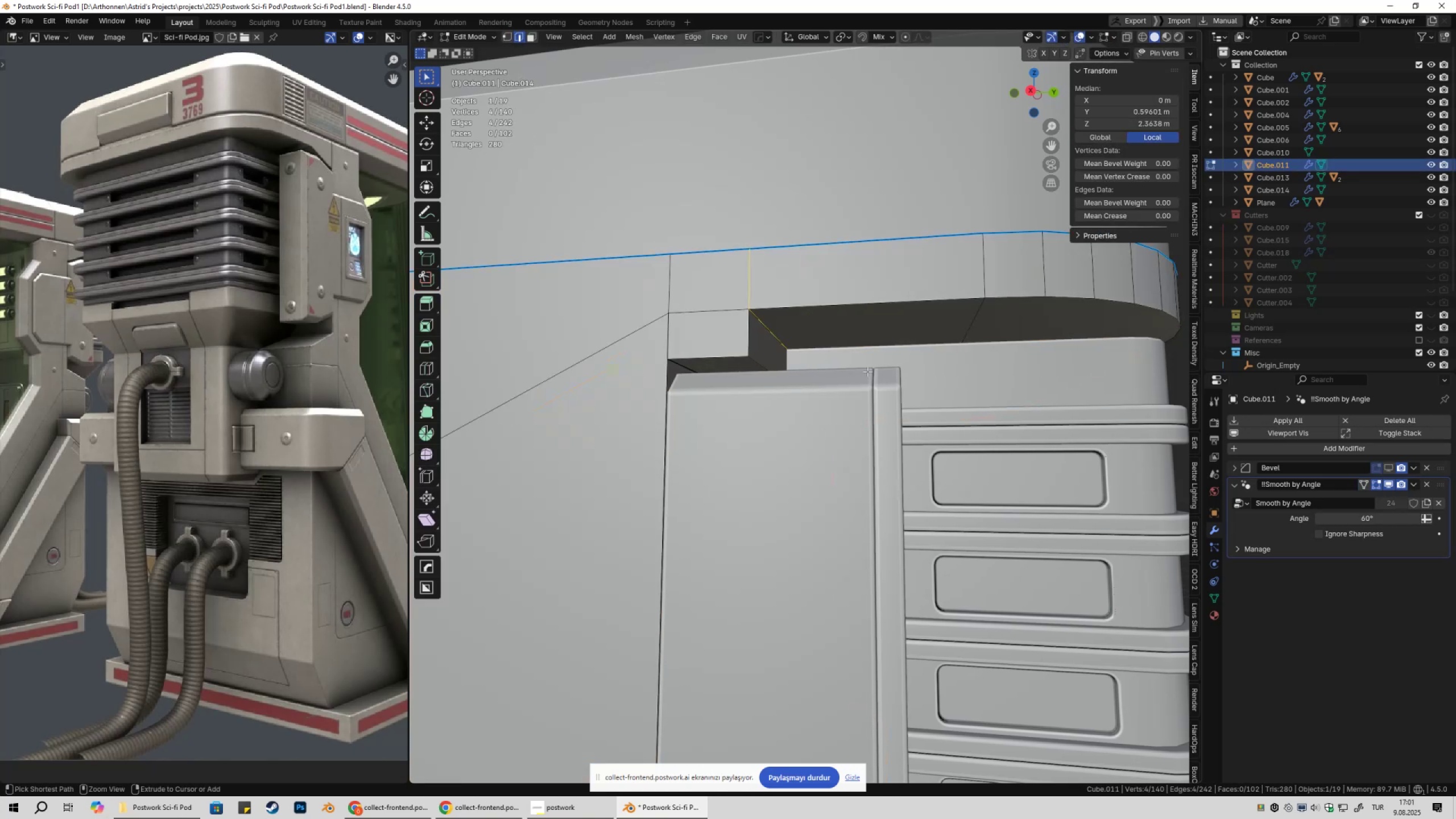 
key(Control+Z)
 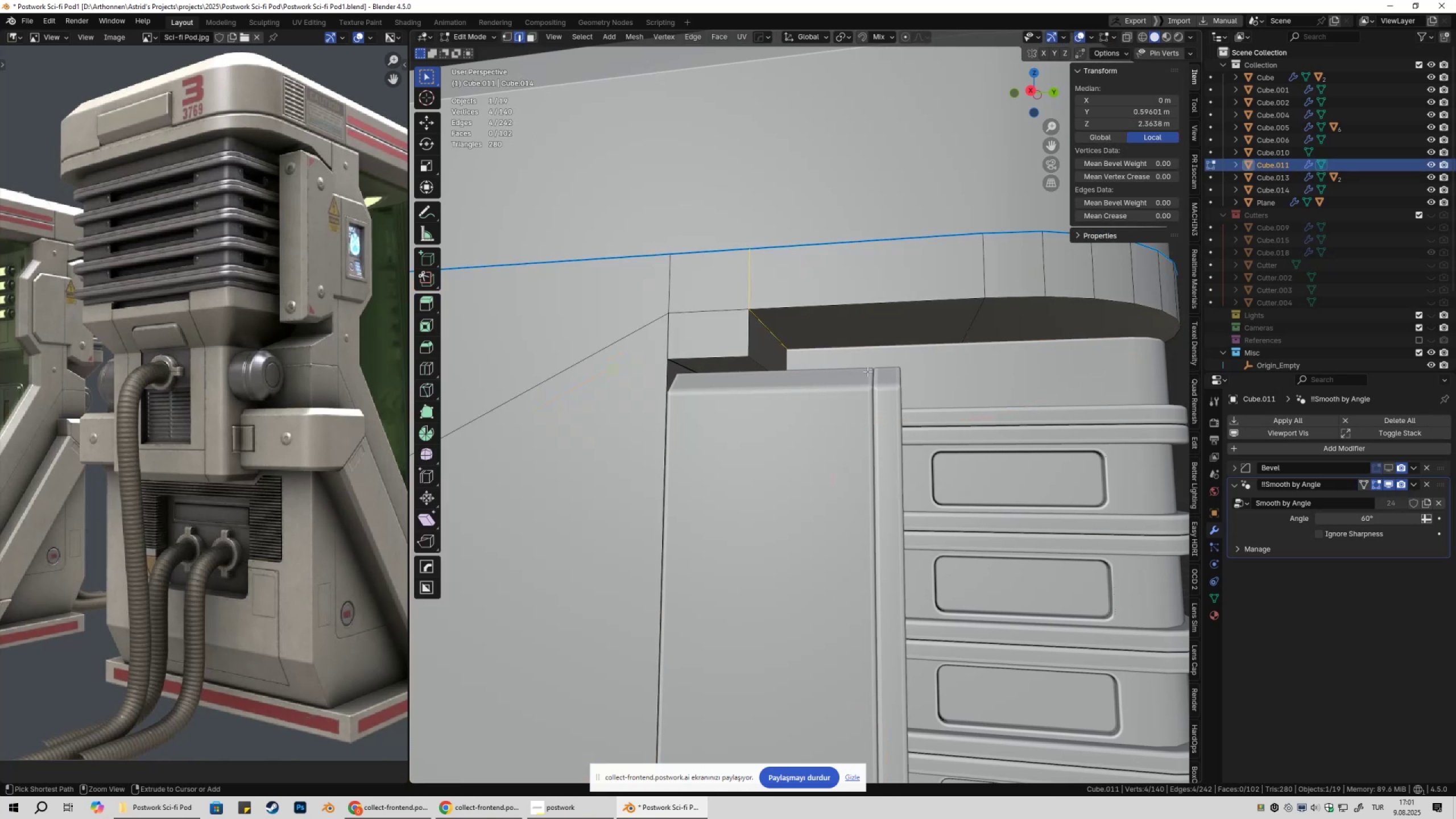 
key(Control+Z)
 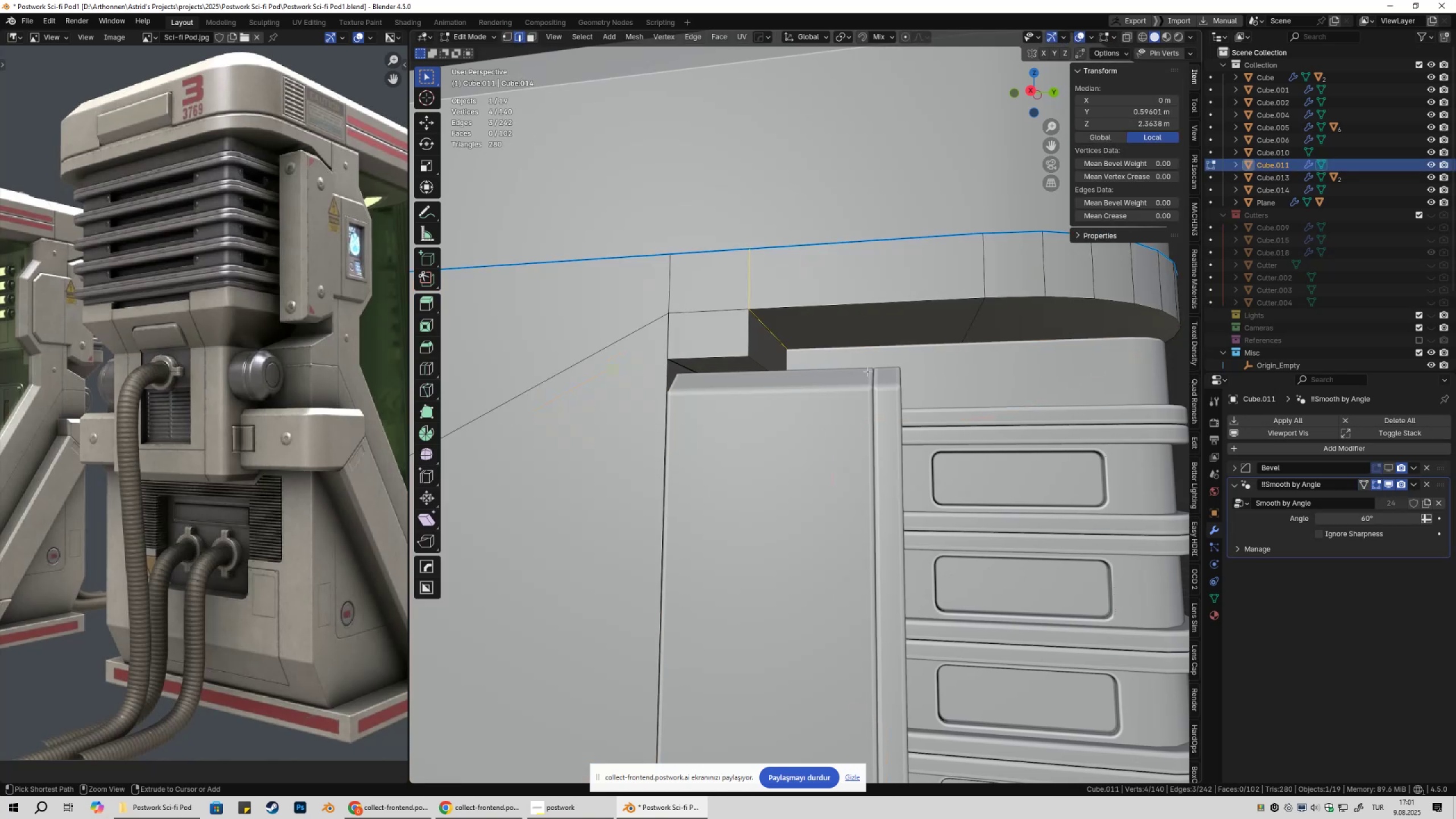 
key(Control+Z)
 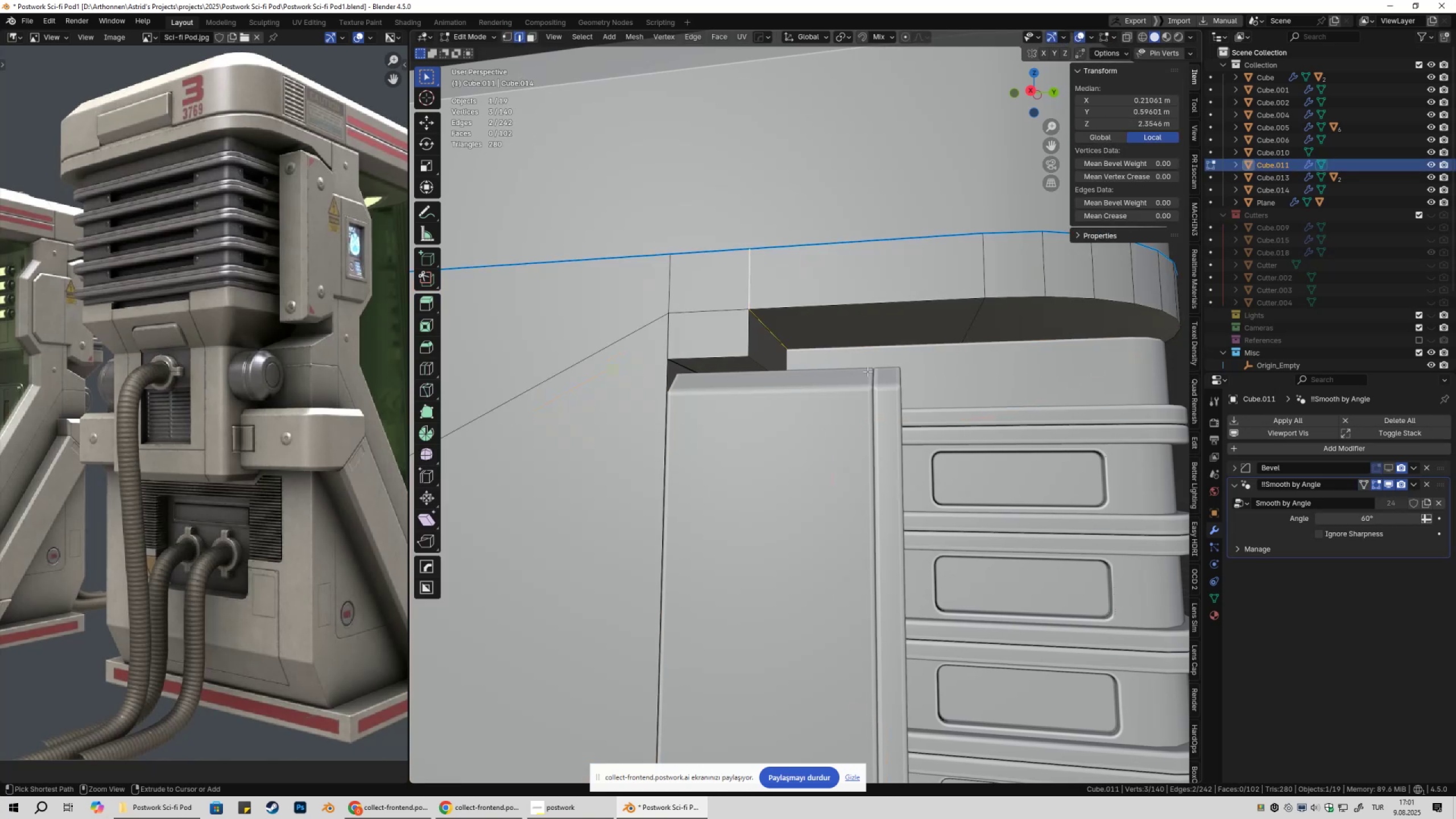 
key(Control+Z)
 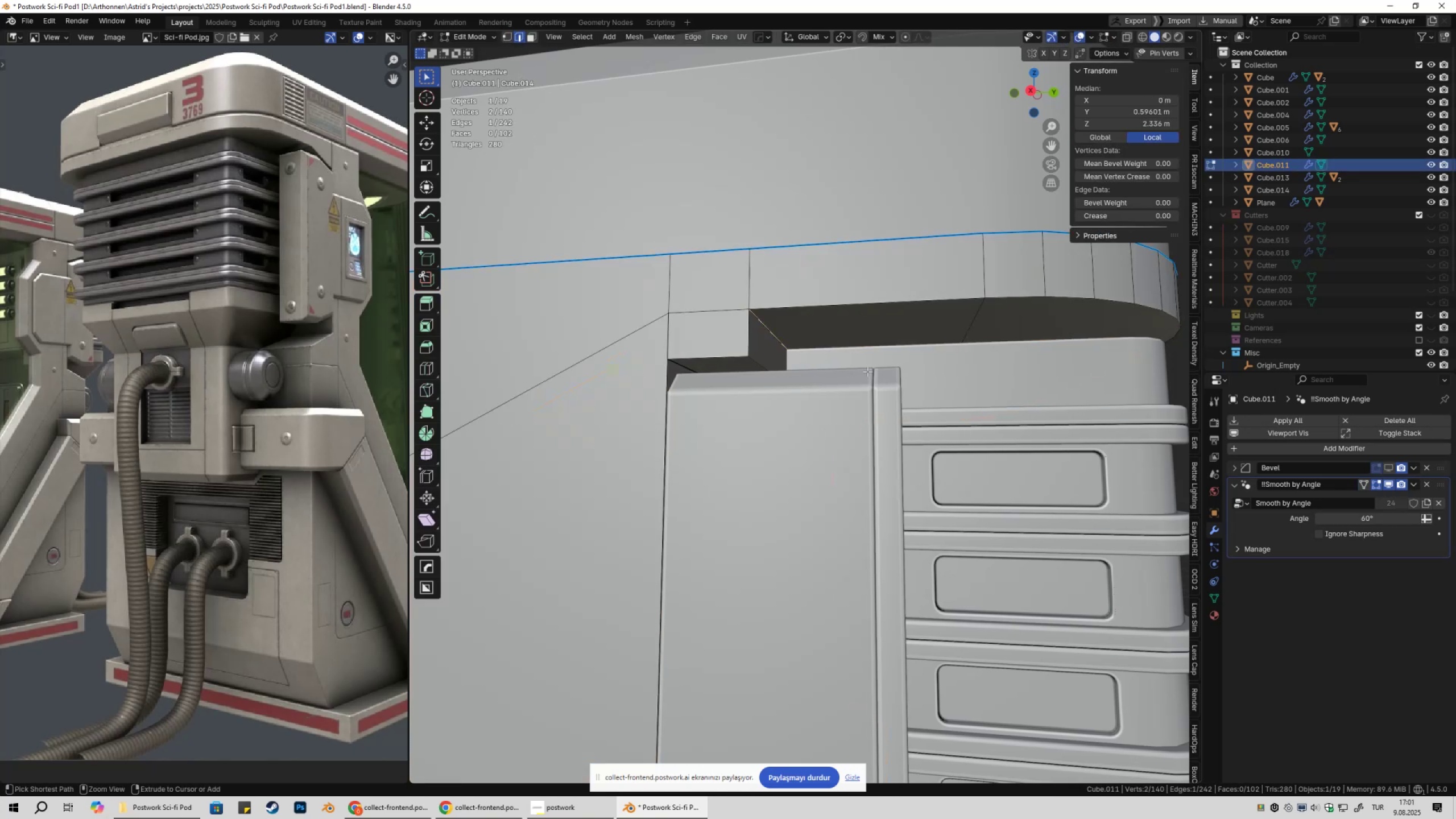 
key(Control+Z)
 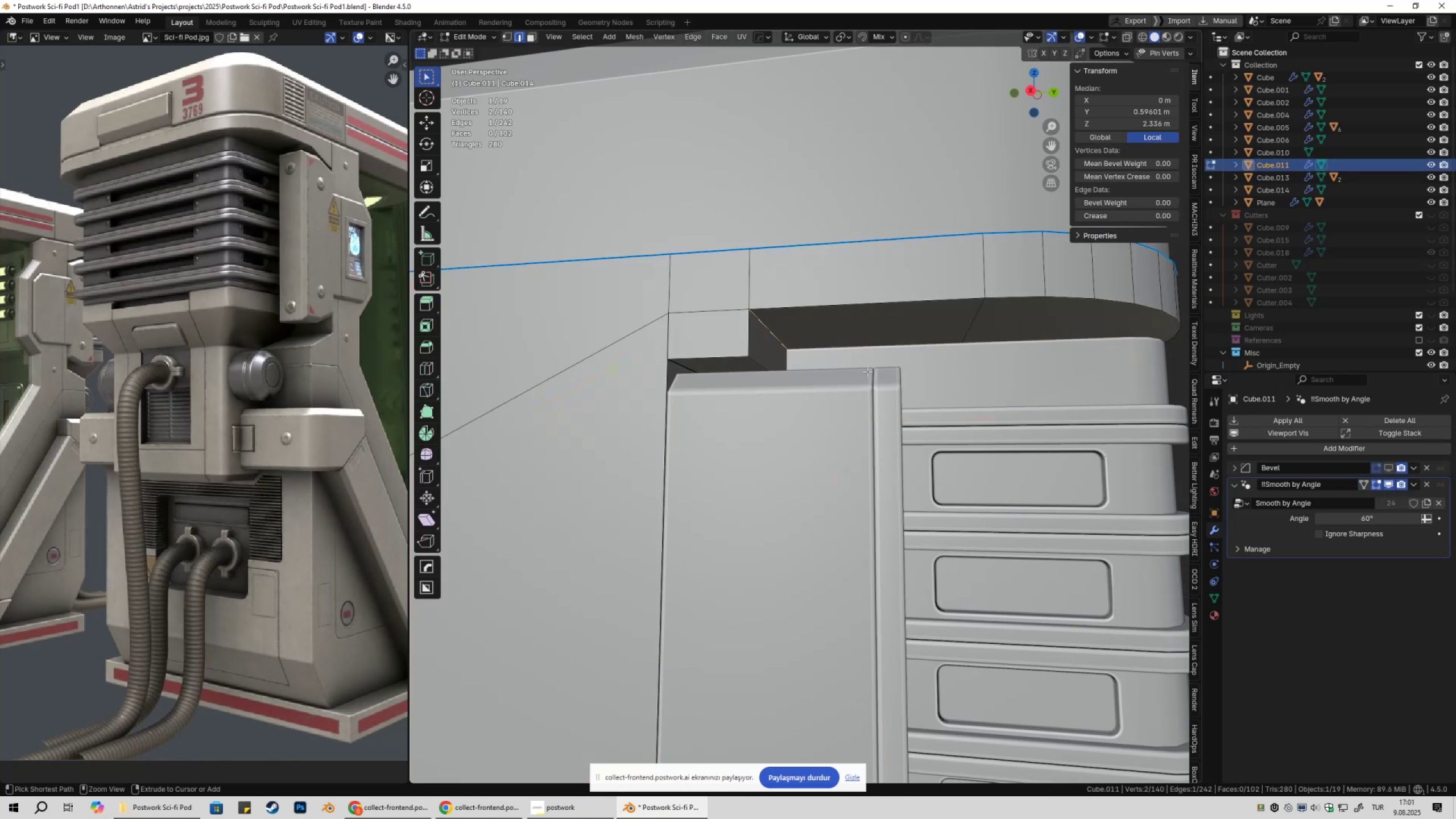 
key(Control+Z)
 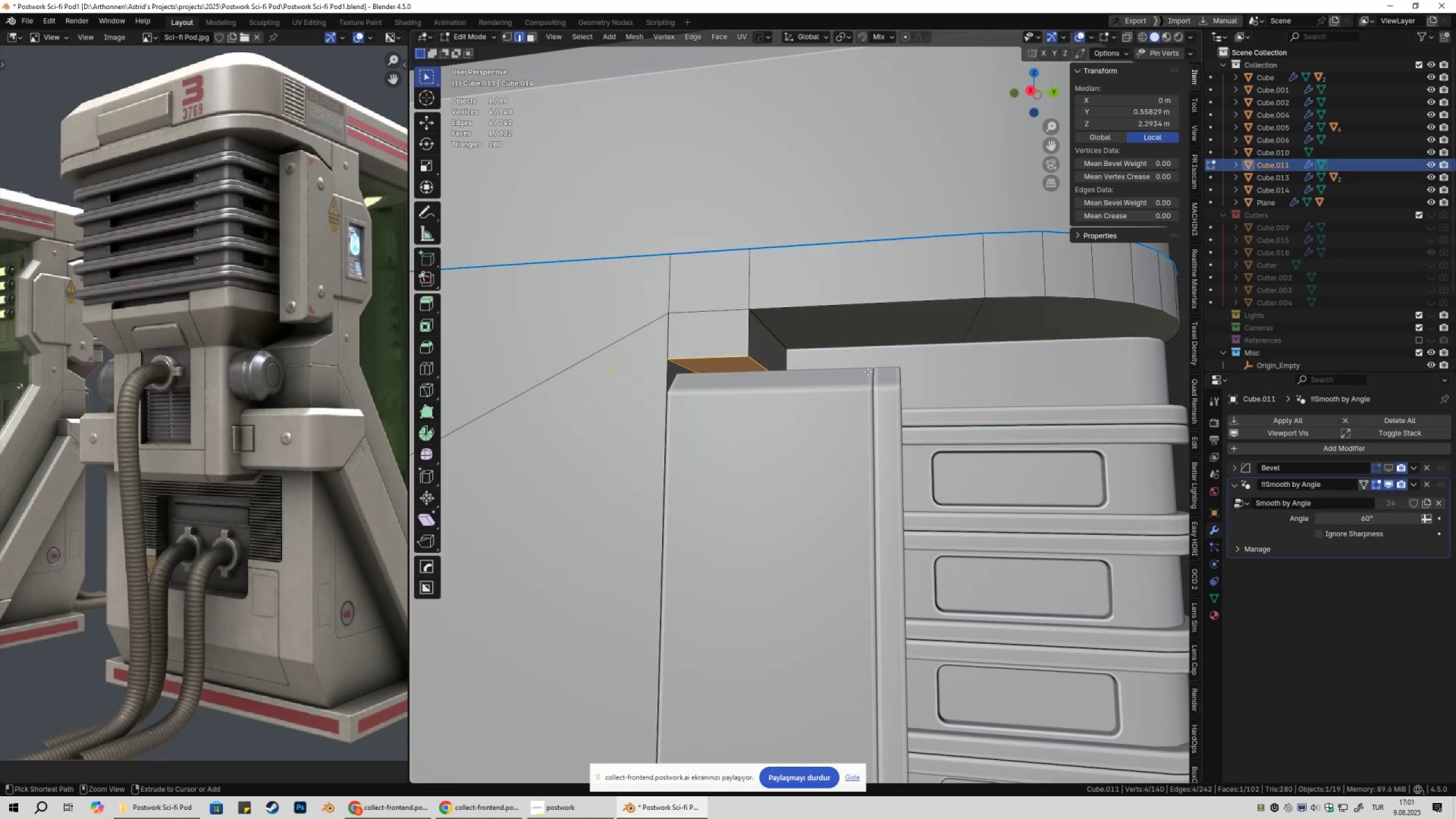 
key(Control+Z)
 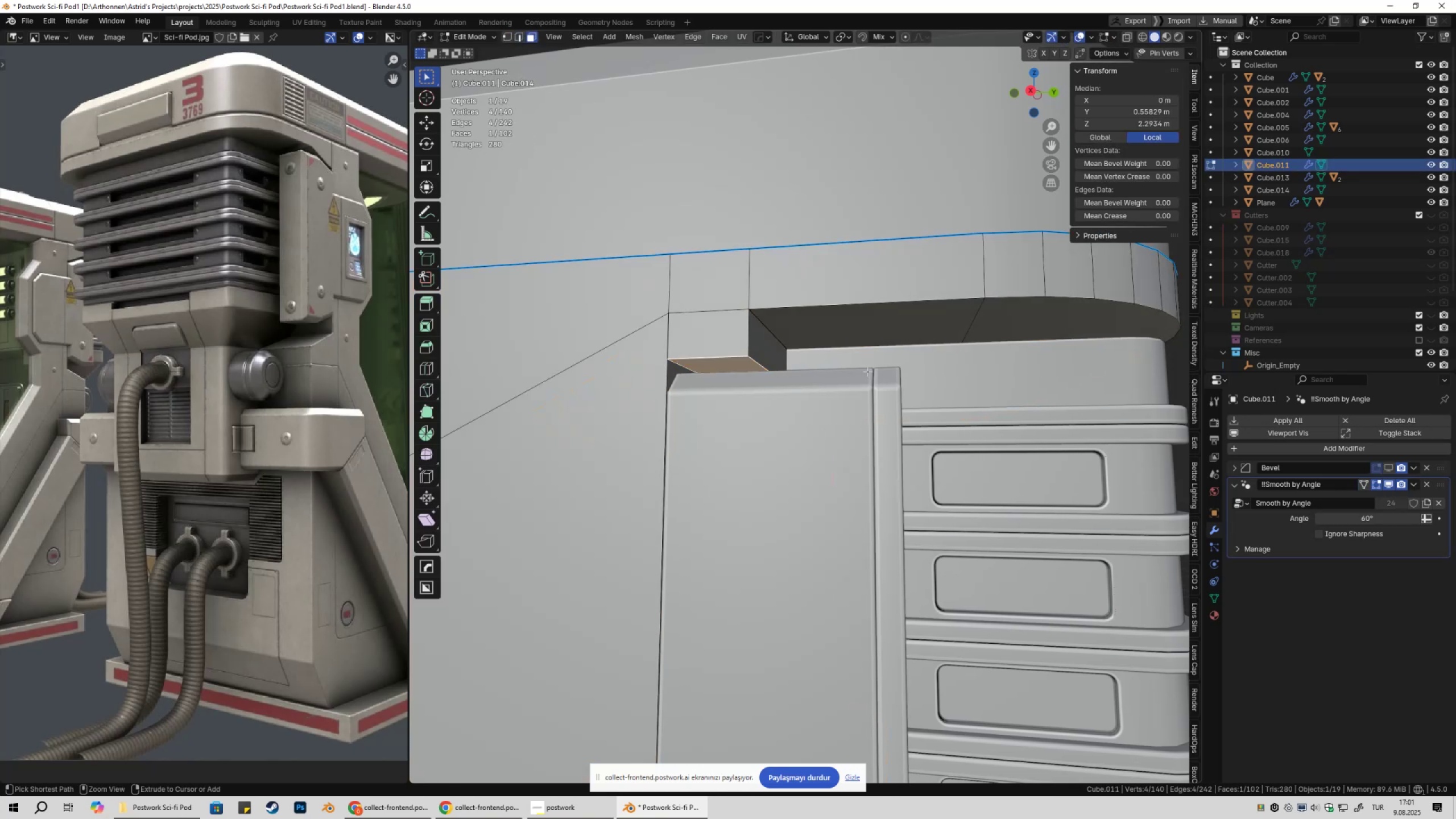 
key(Control+Z)
 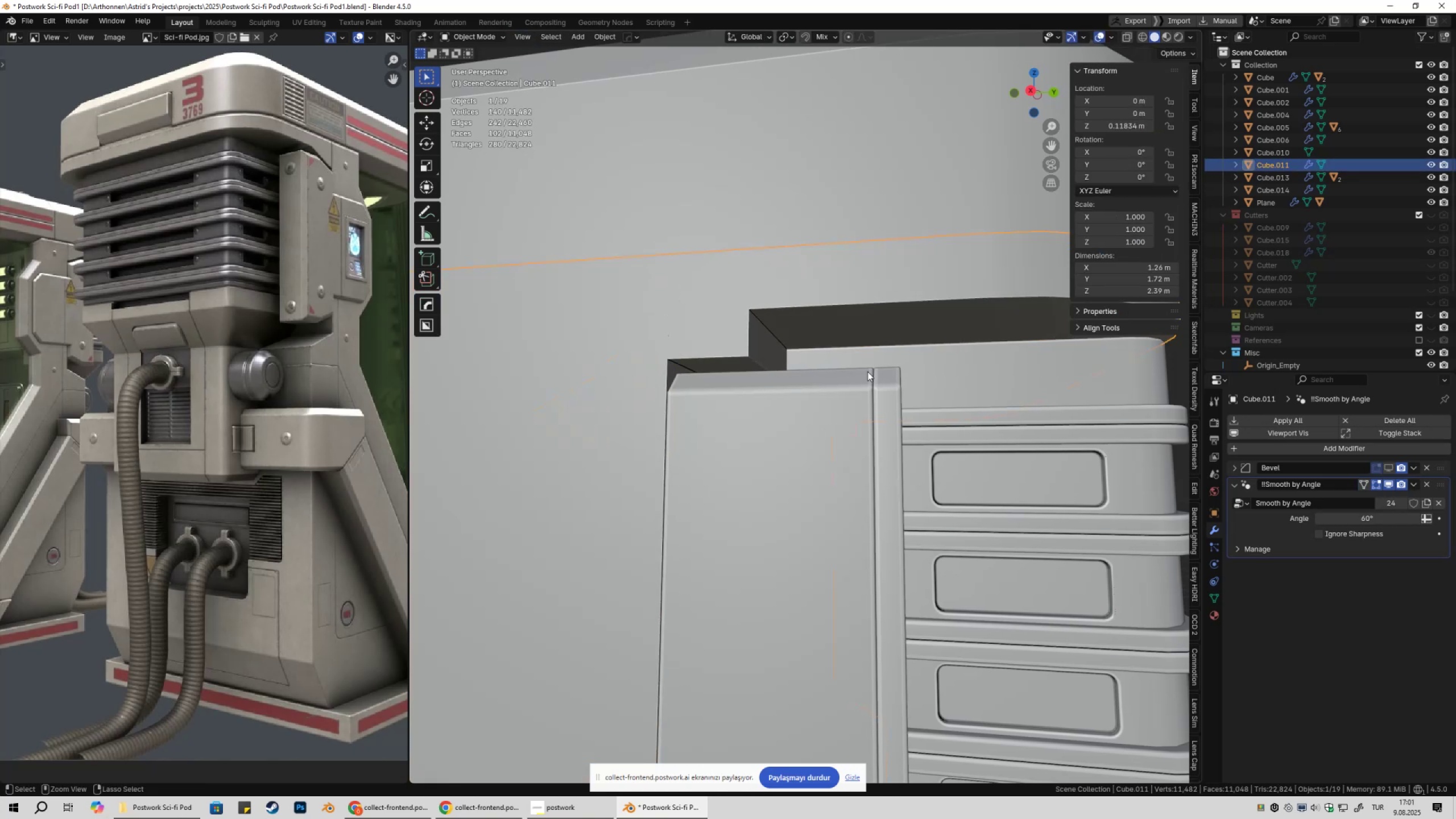 
key(Control+Z)
 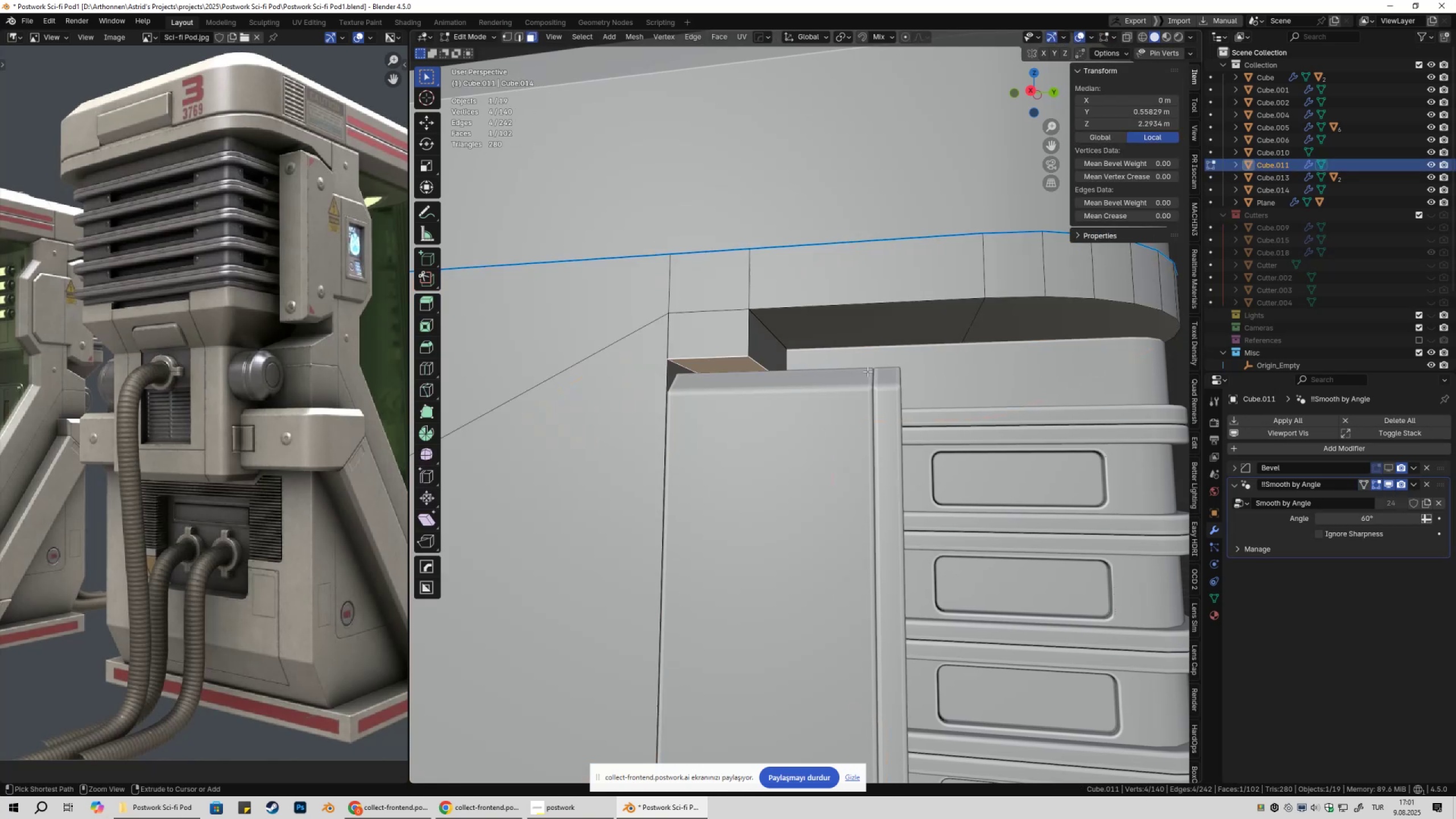 
key(Control+Z)
 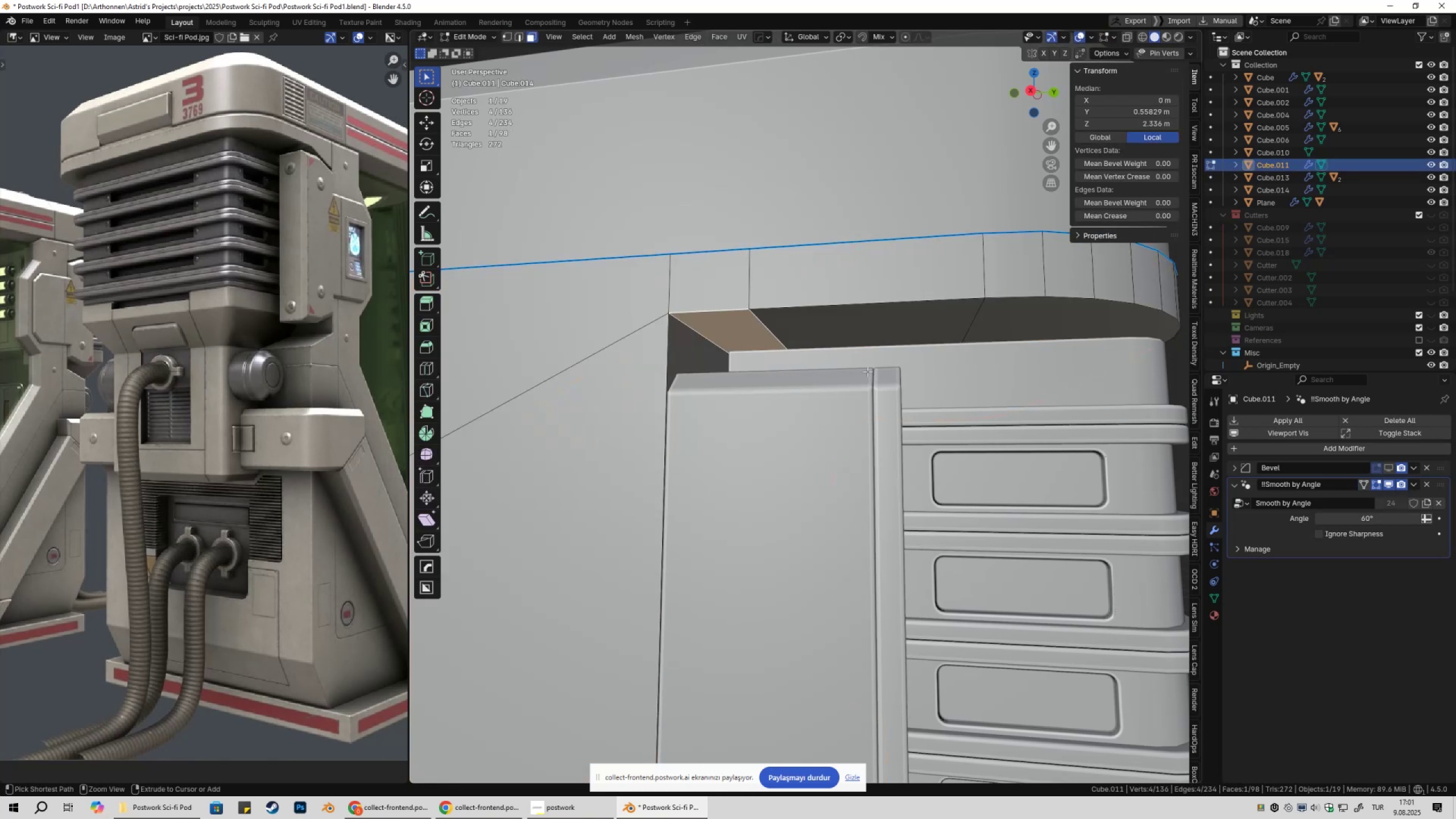 
key(Control+Z)
 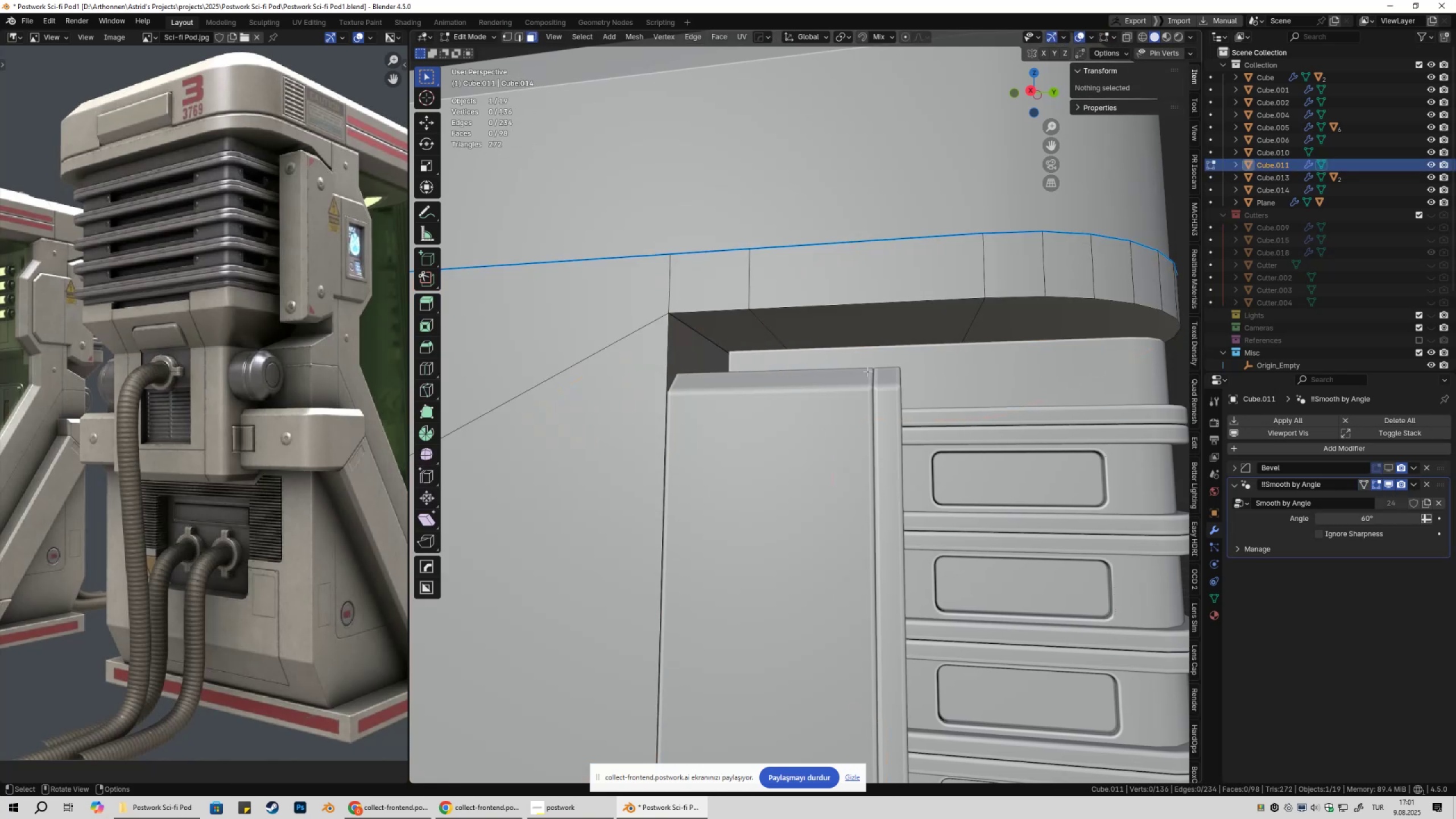 
hold_key(key=ShiftLeft, duration=0.53)
 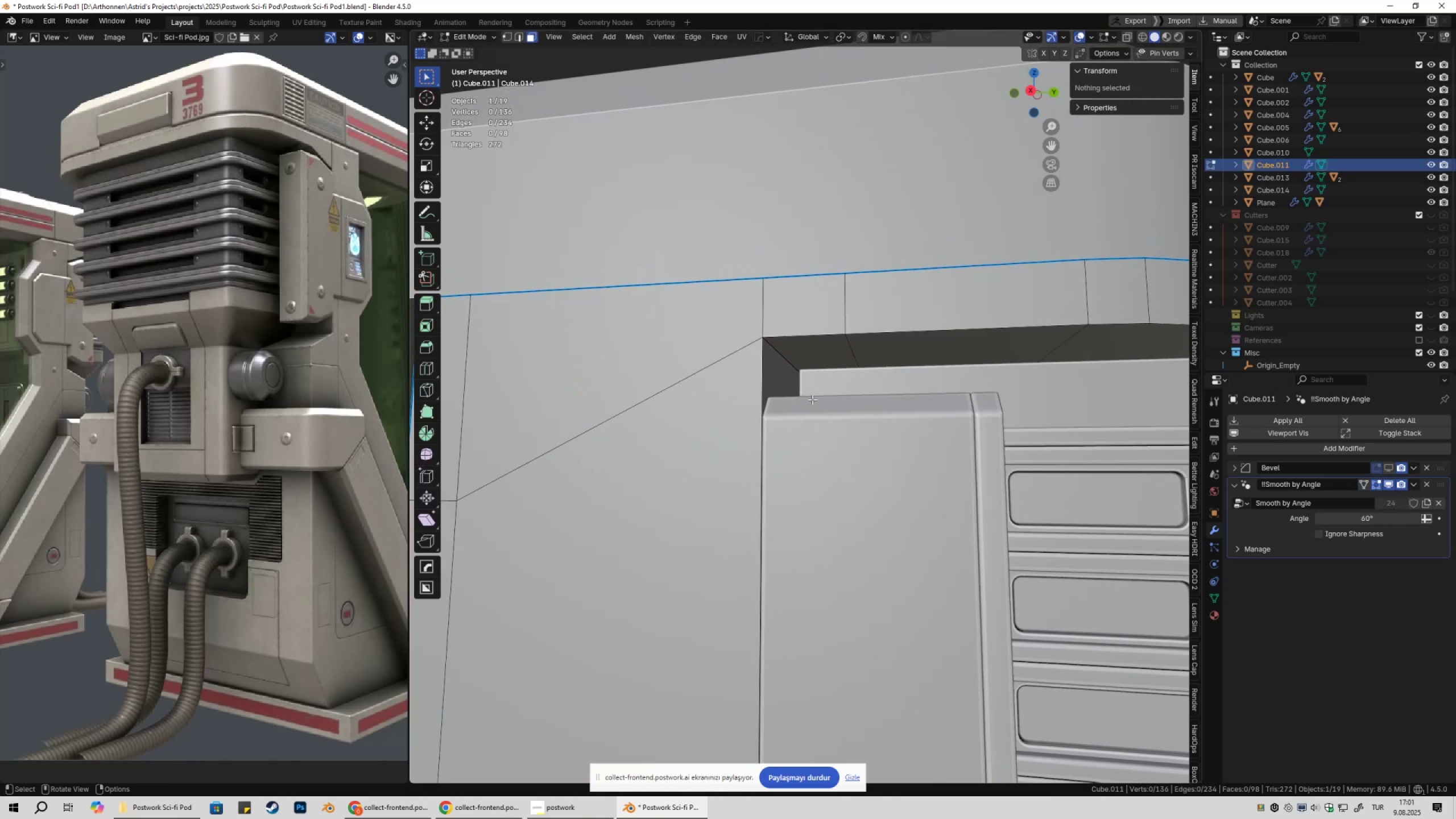 
scroll: coordinate [809, 406], scroll_direction: down, amount: 2.0
 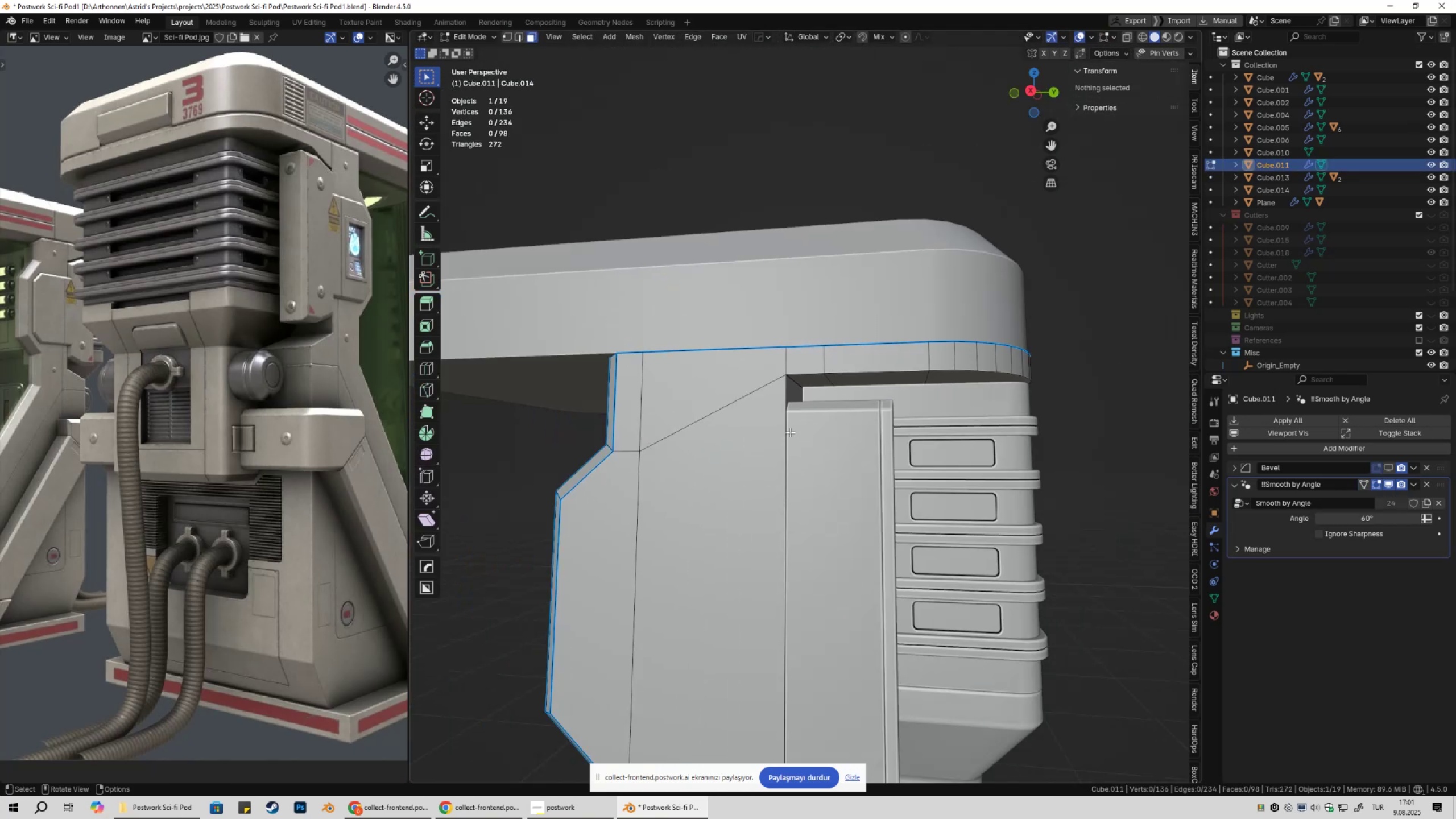 
key(Control+ControlLeft)
 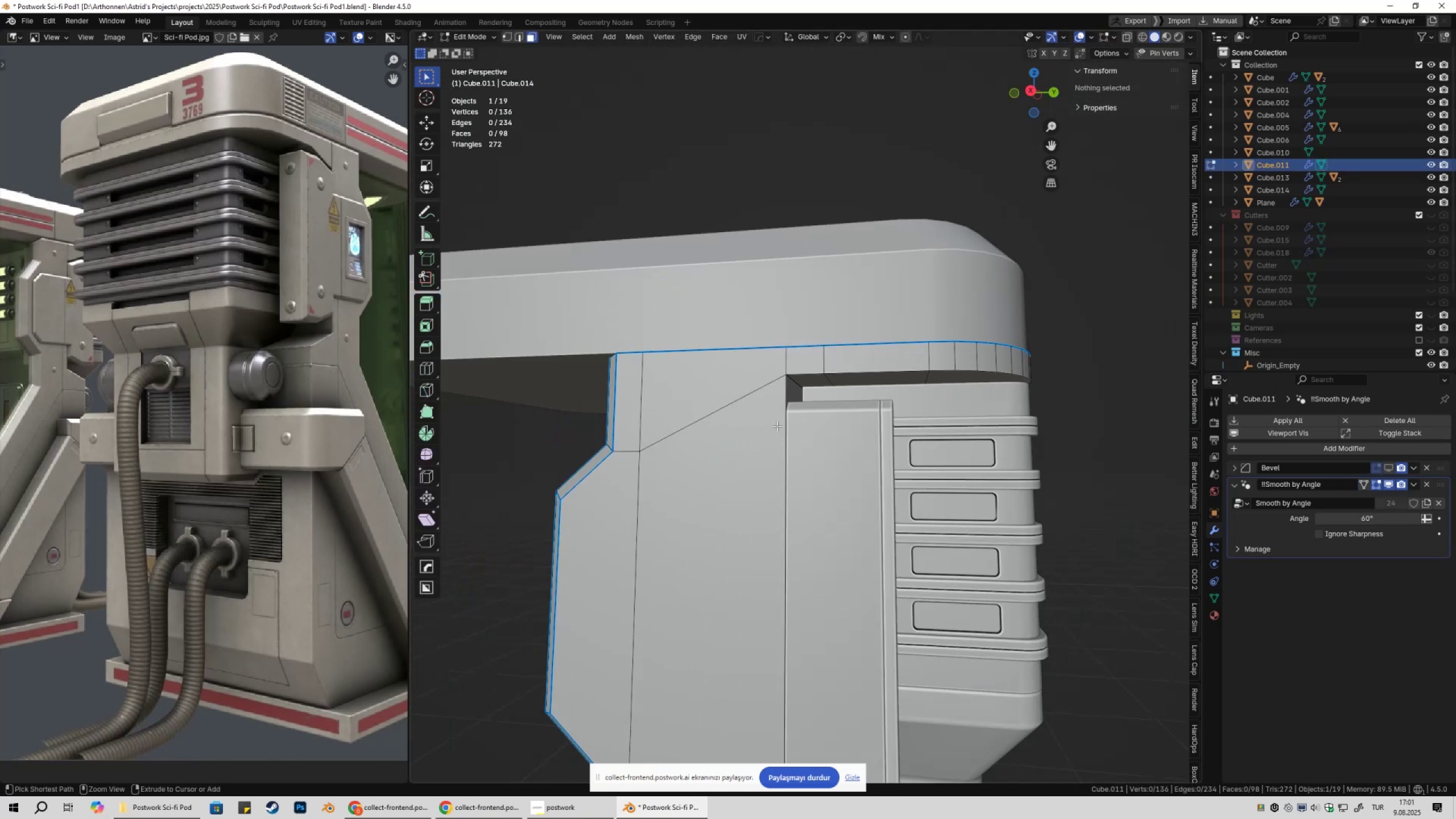 
key(Control+R)
 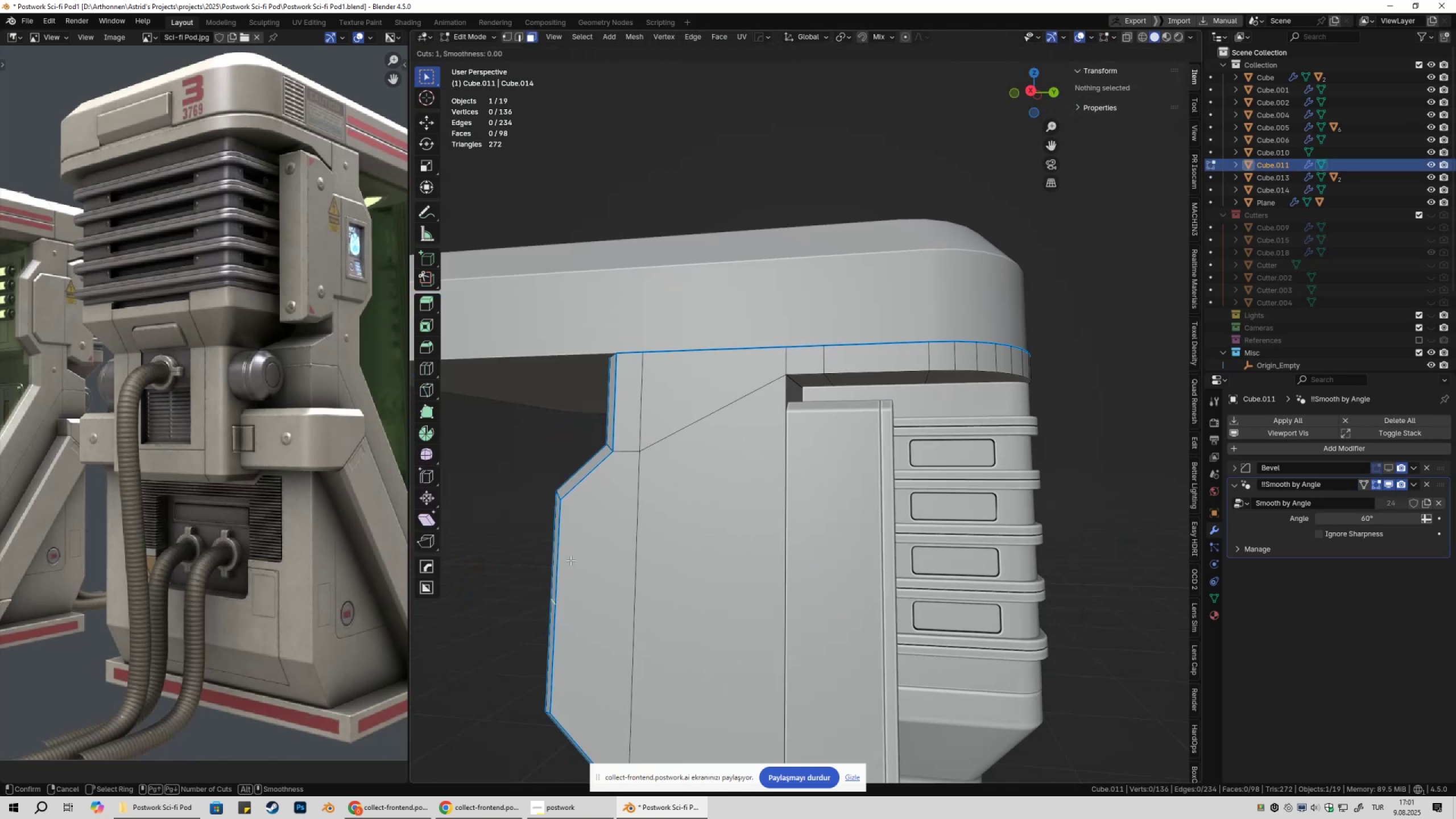 
key(Escape)
 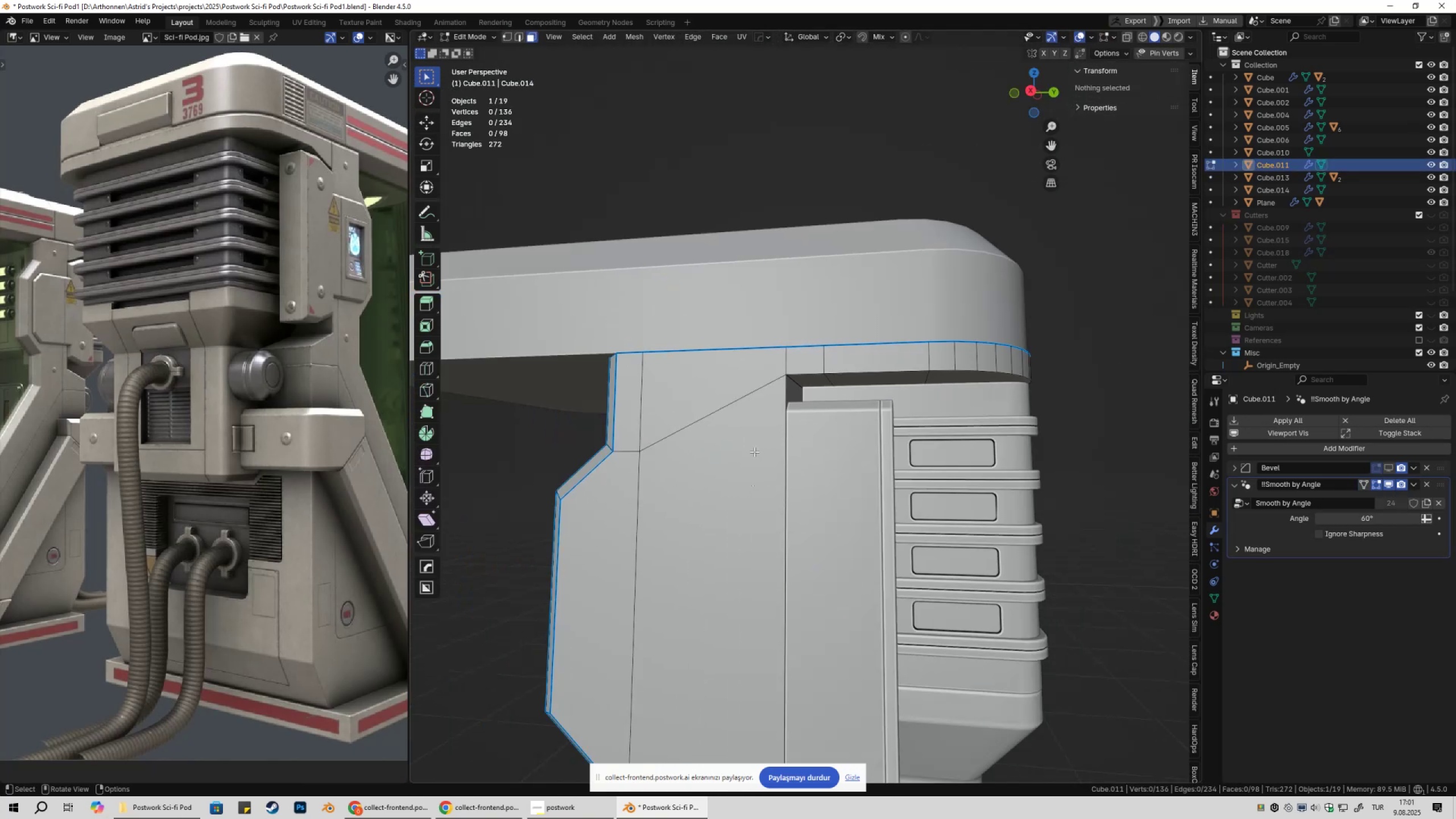 
key(Tab)
 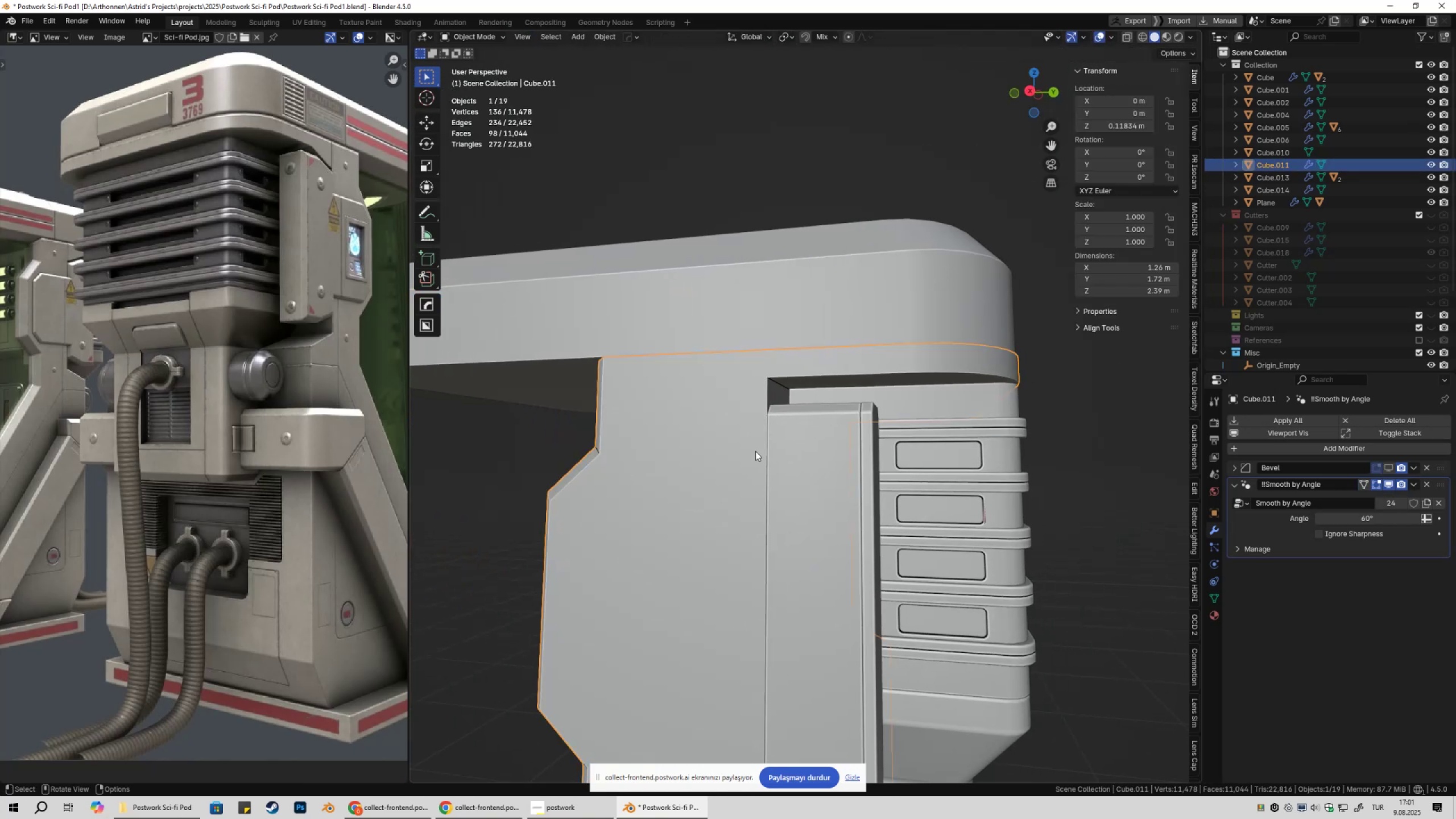 
key(NumpadDivide)
 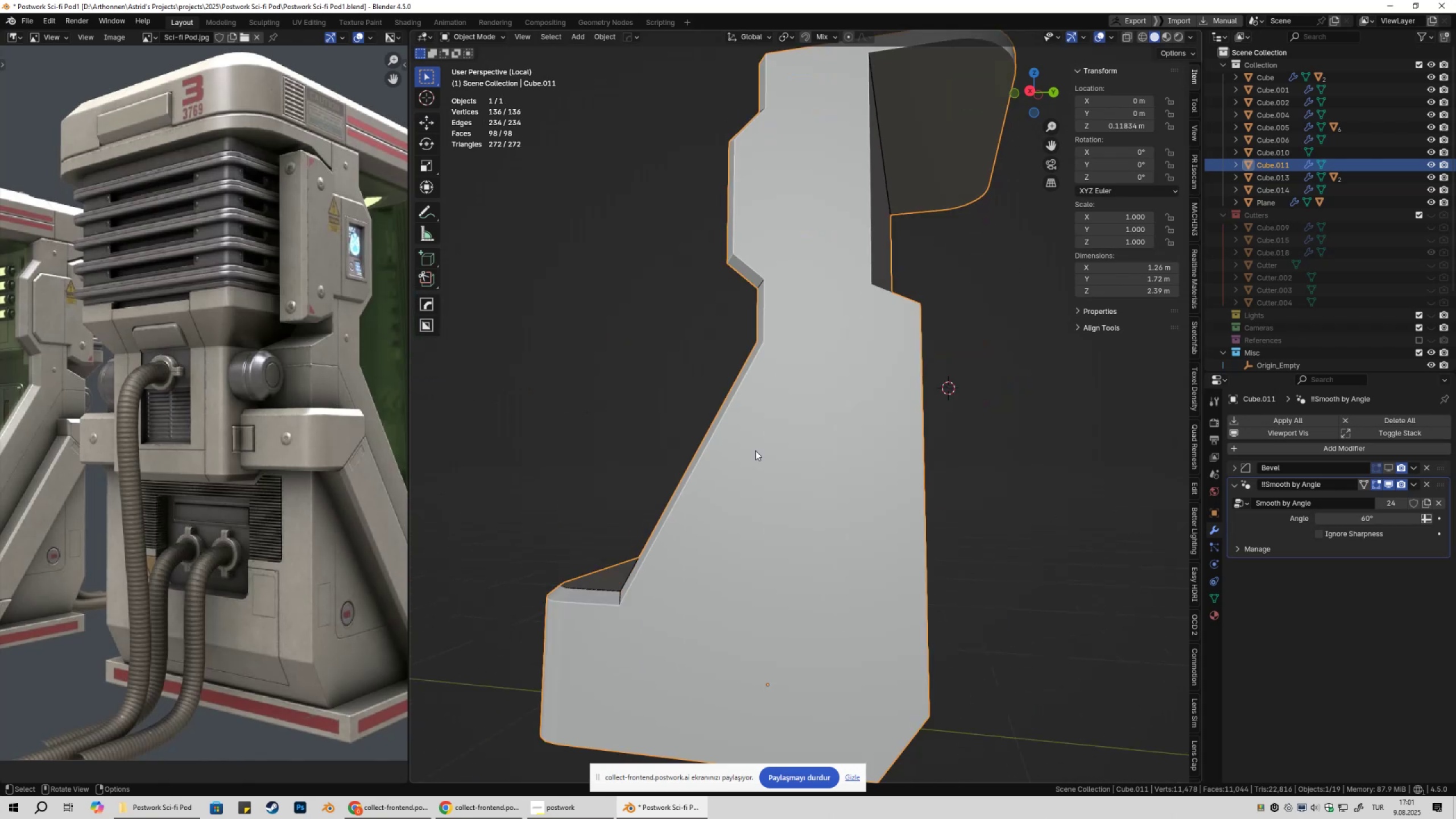 
key(Tab)
 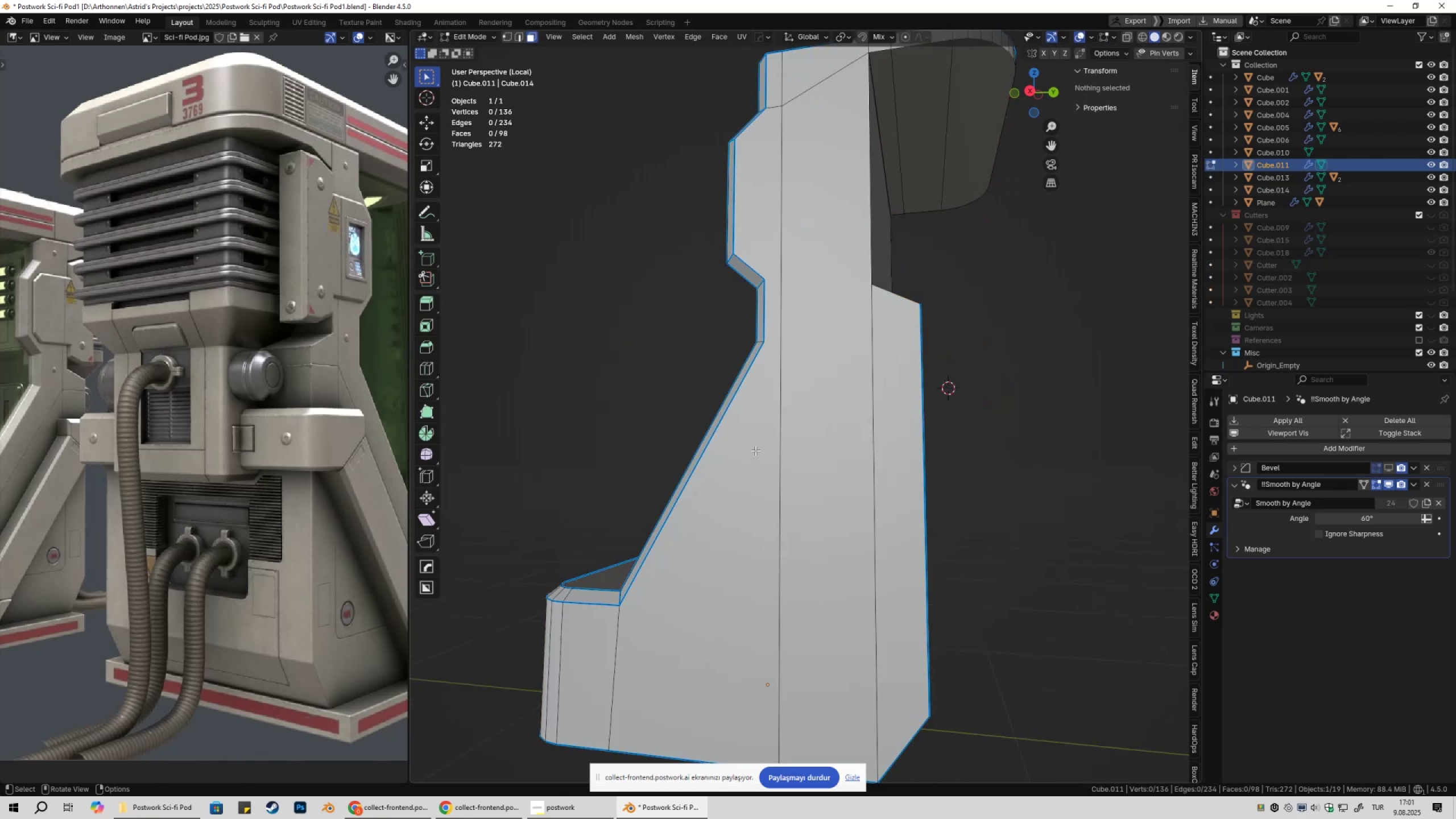 
hold_key(key=ShiftLeft, duration=0.45)
 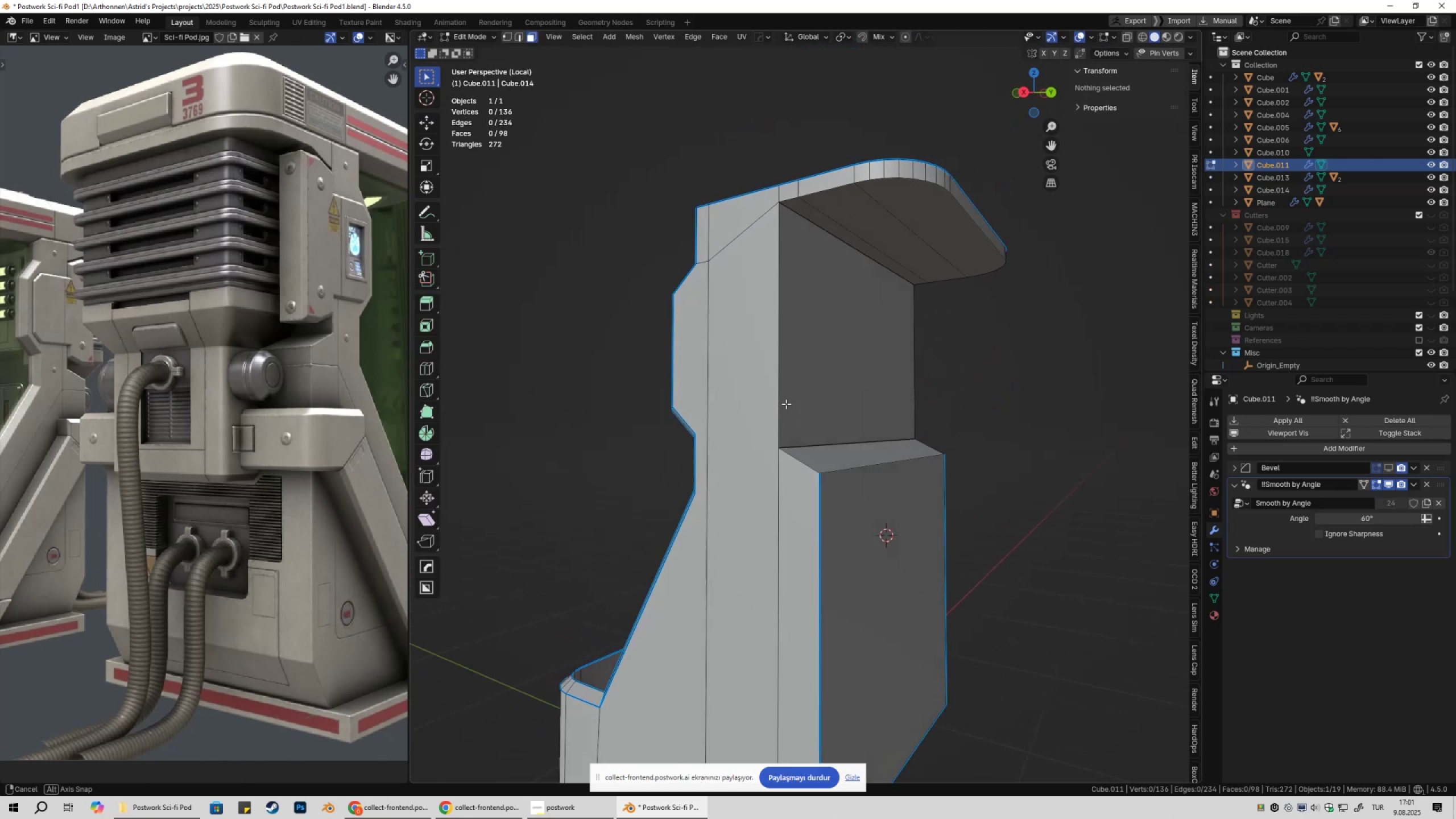 
hold_key(key=ShiftLeft, duration=0.48)
 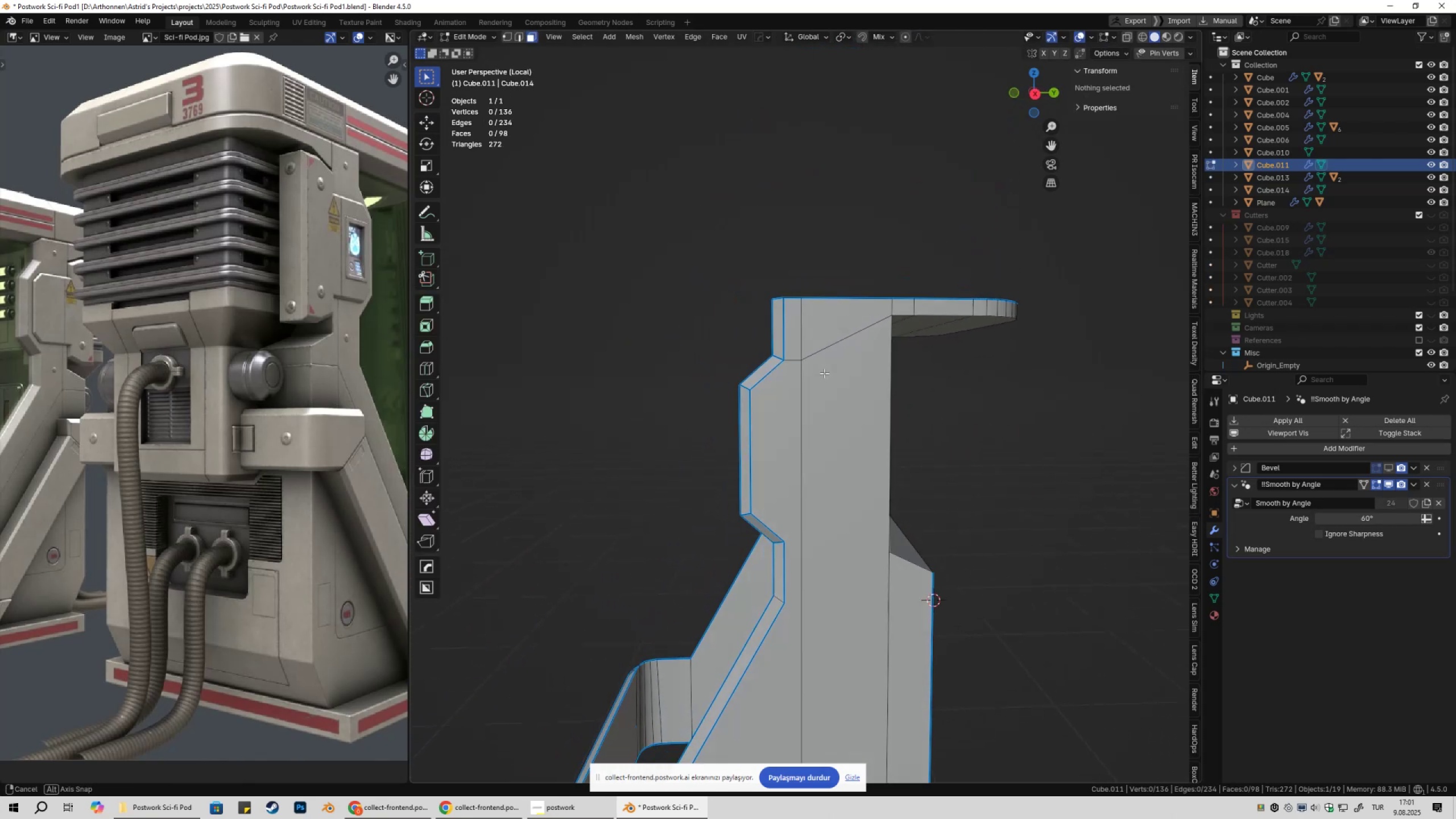 
key(Control+R)
 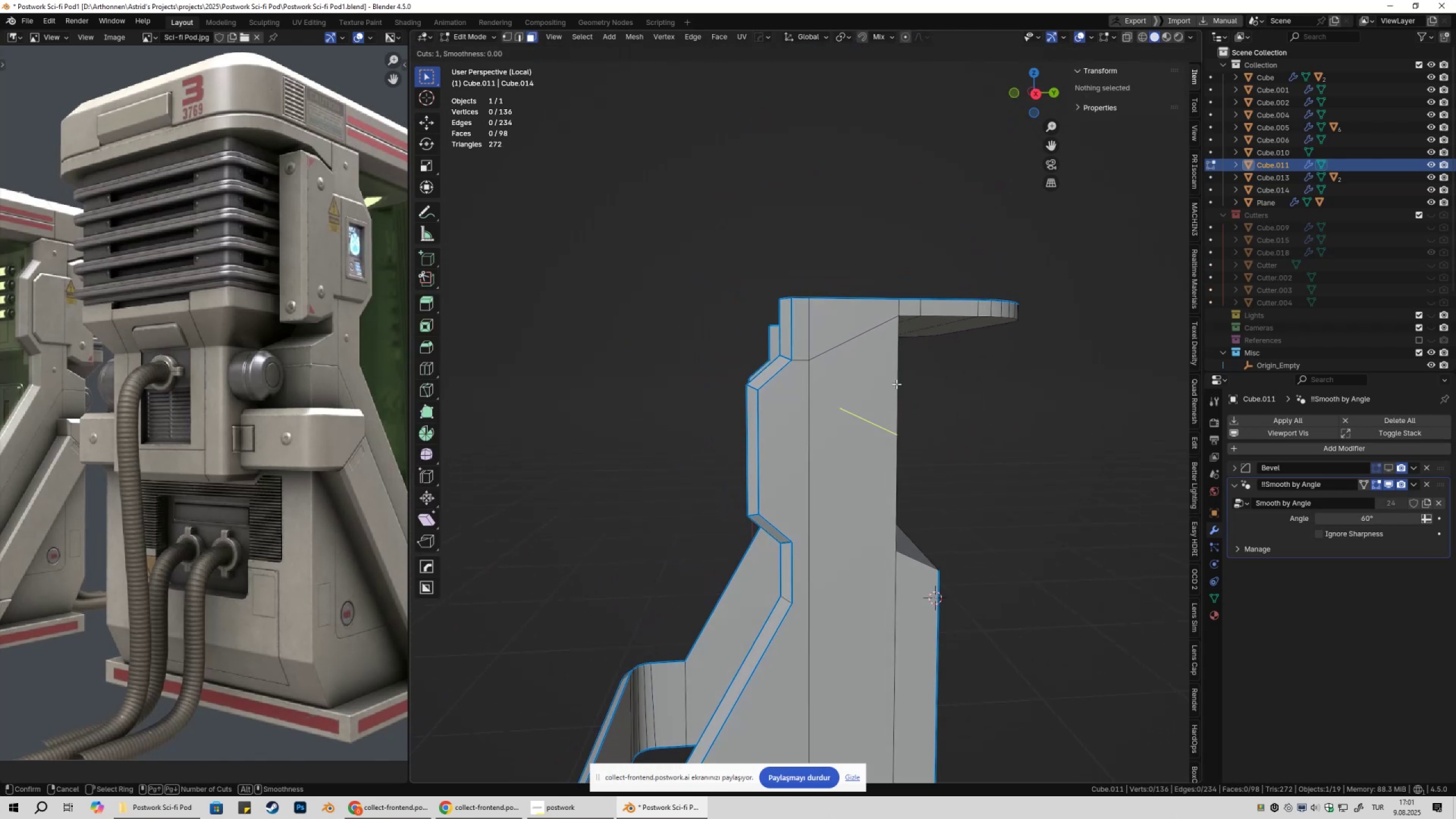 
left_click([899, 384])
 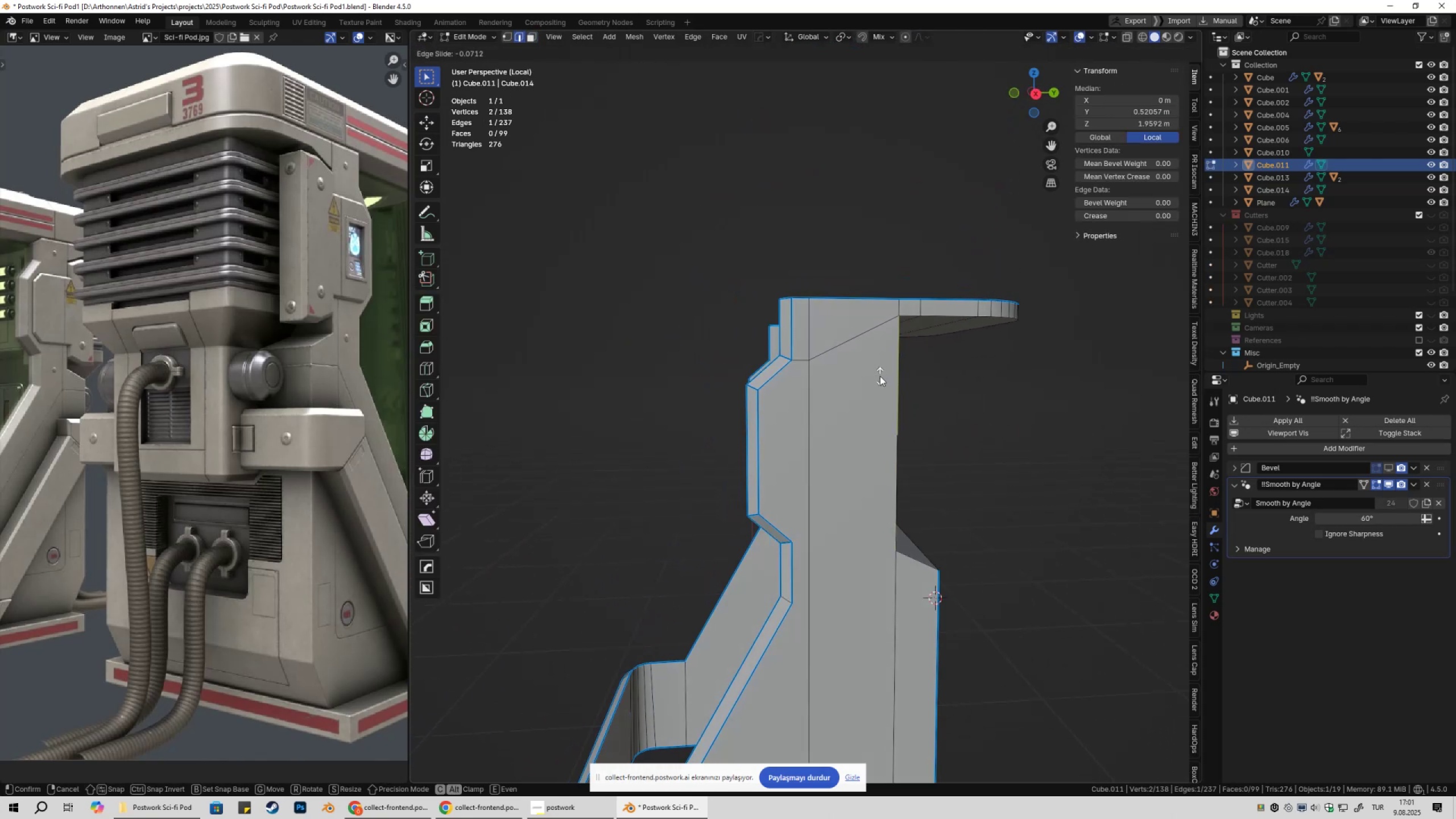 
key(Escape)
type(gz)
 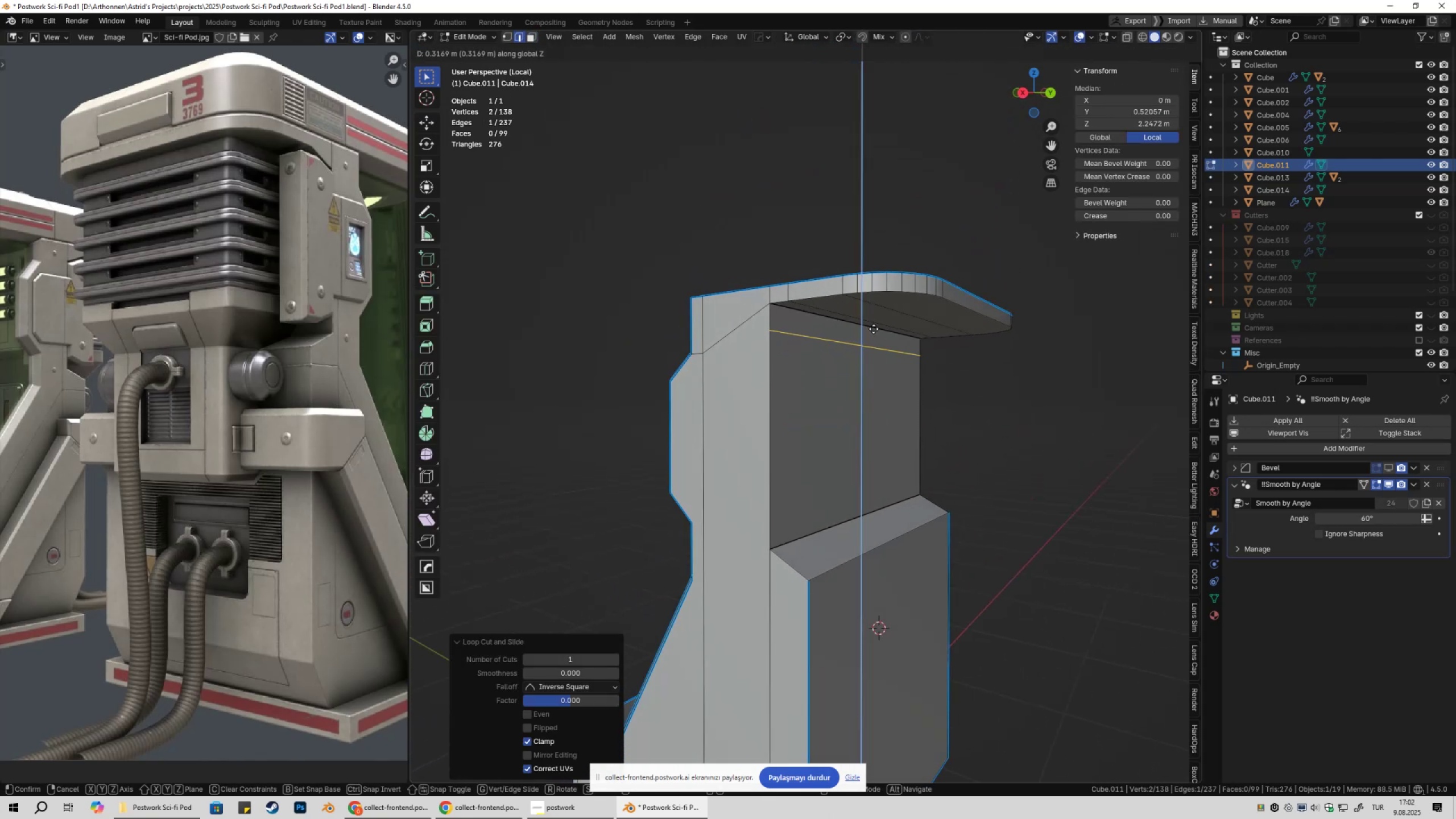 
left_click([874, 329])
 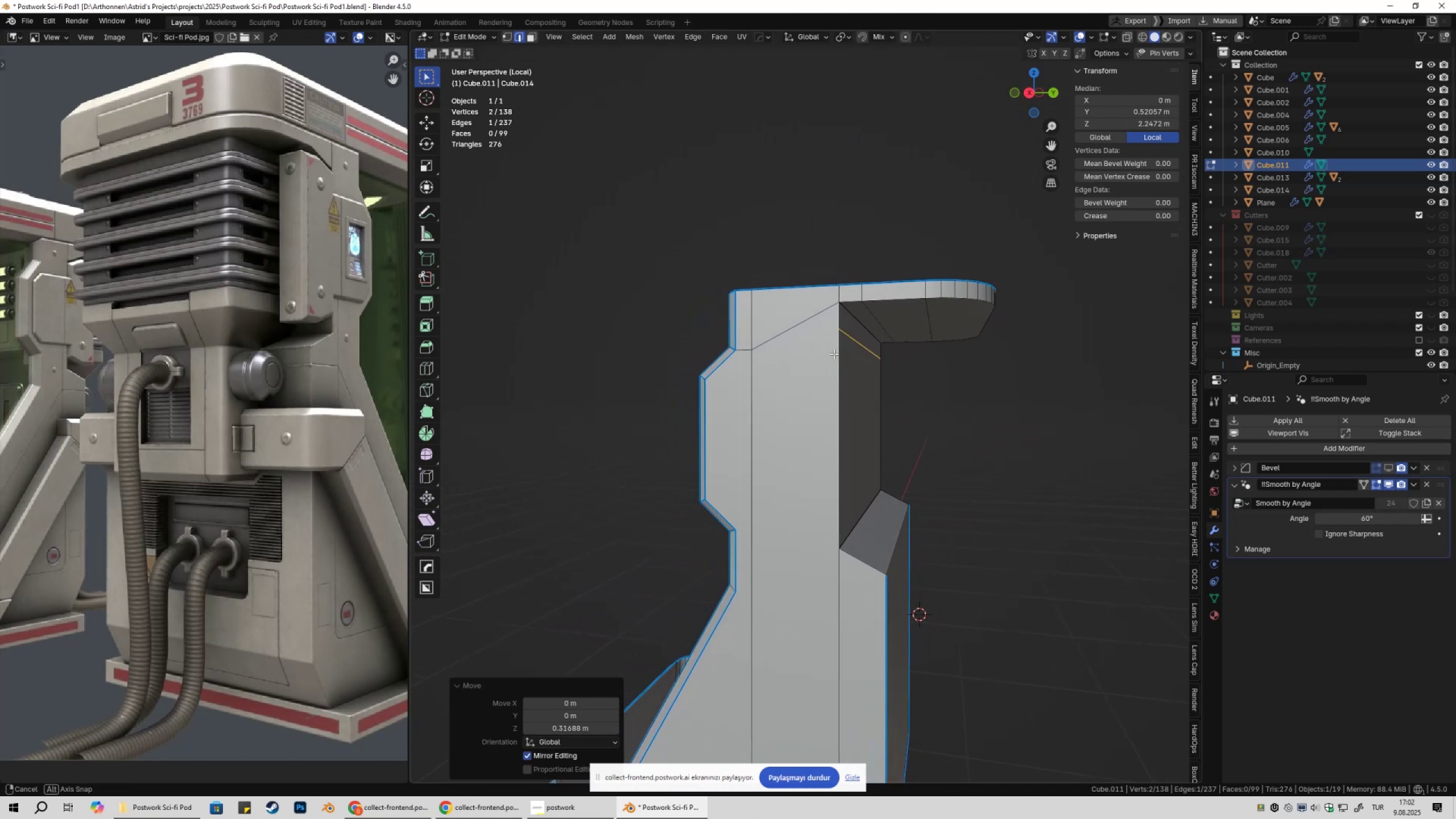 
type(gzgz)
 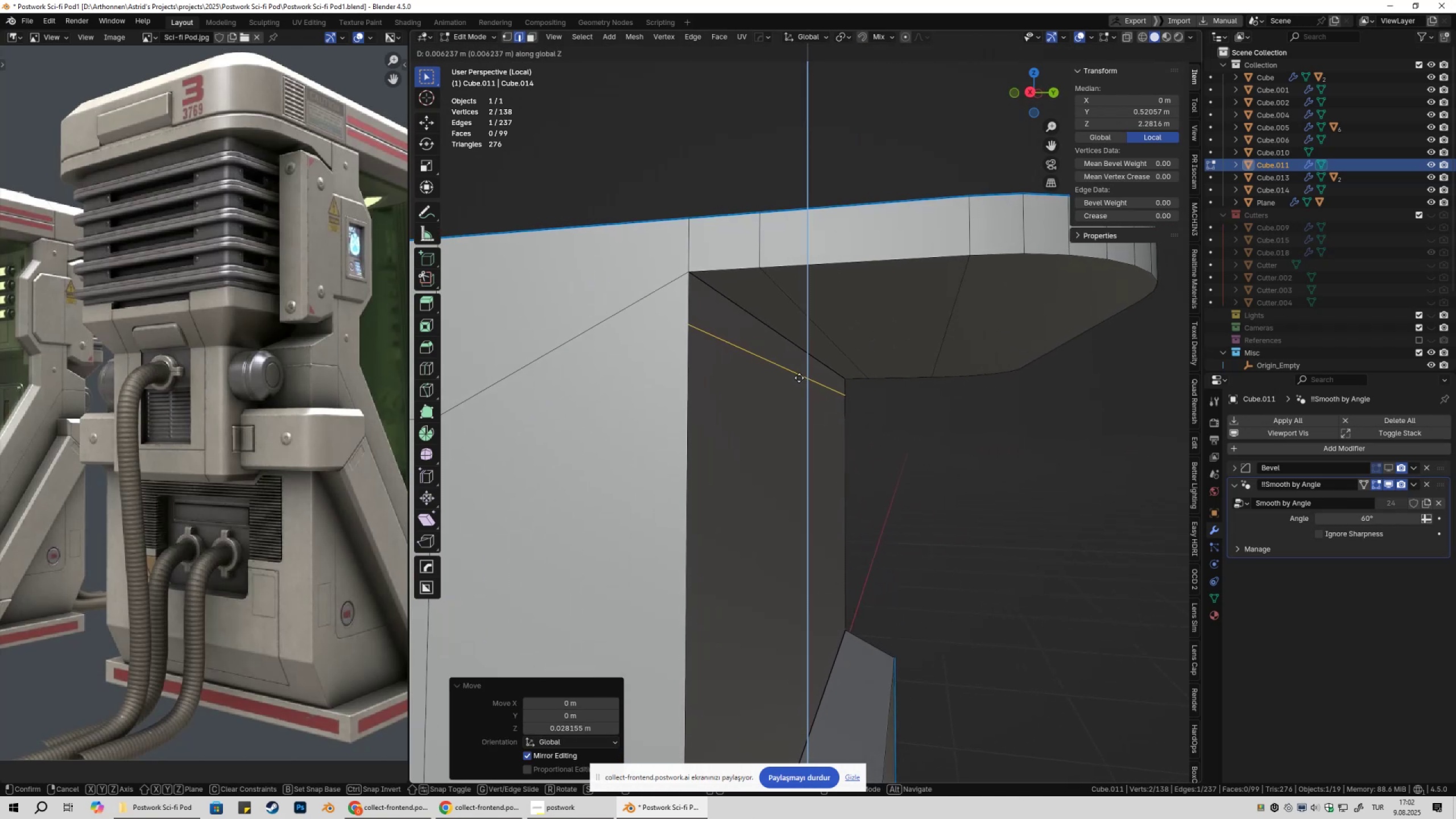 
scroll: coordinate [806, 380], scroll_direction: up, amount: 4.0
 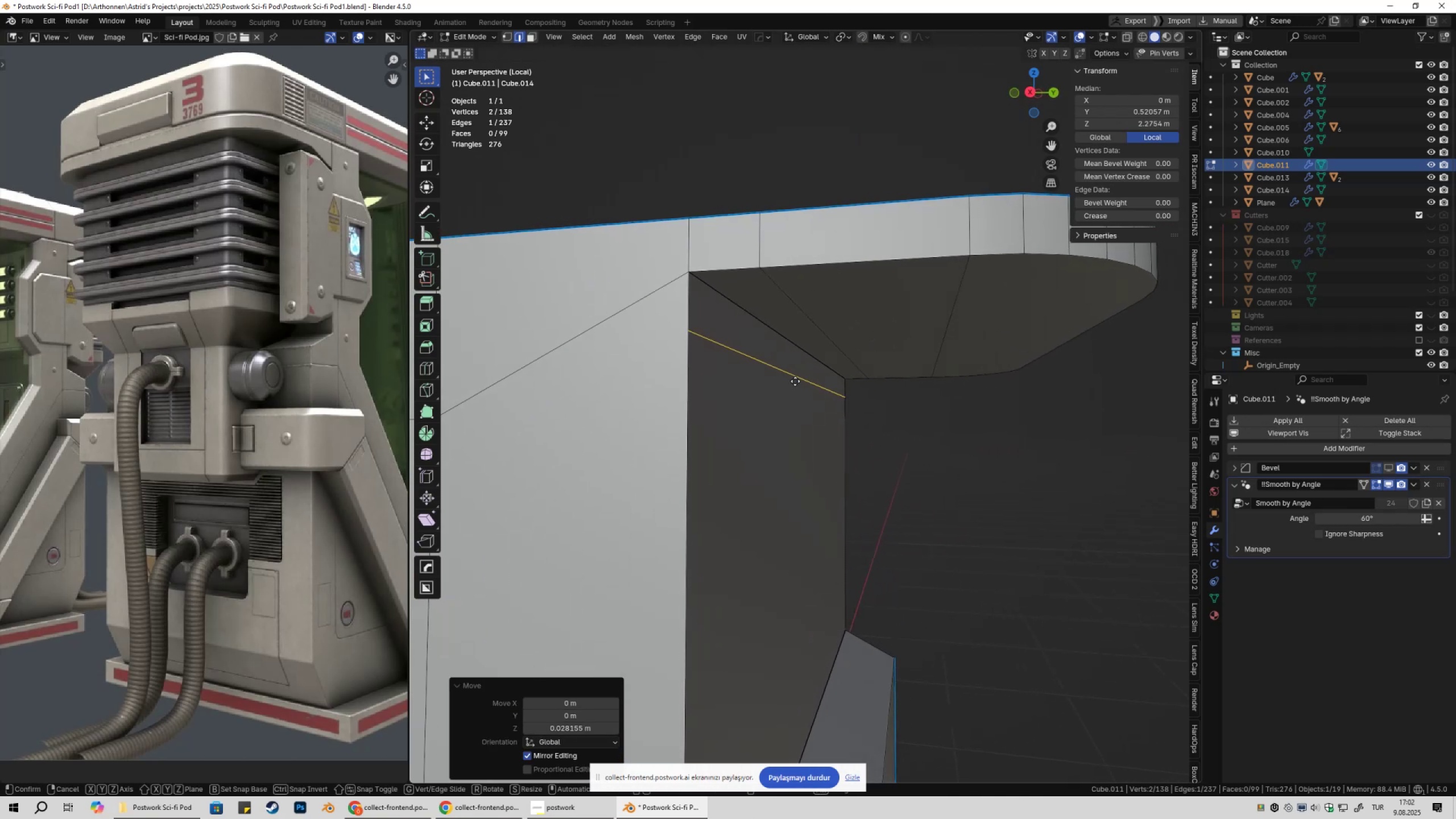 
hold_key(key=ShiftLeft, duration=0.73)
left_click([792, 388])
 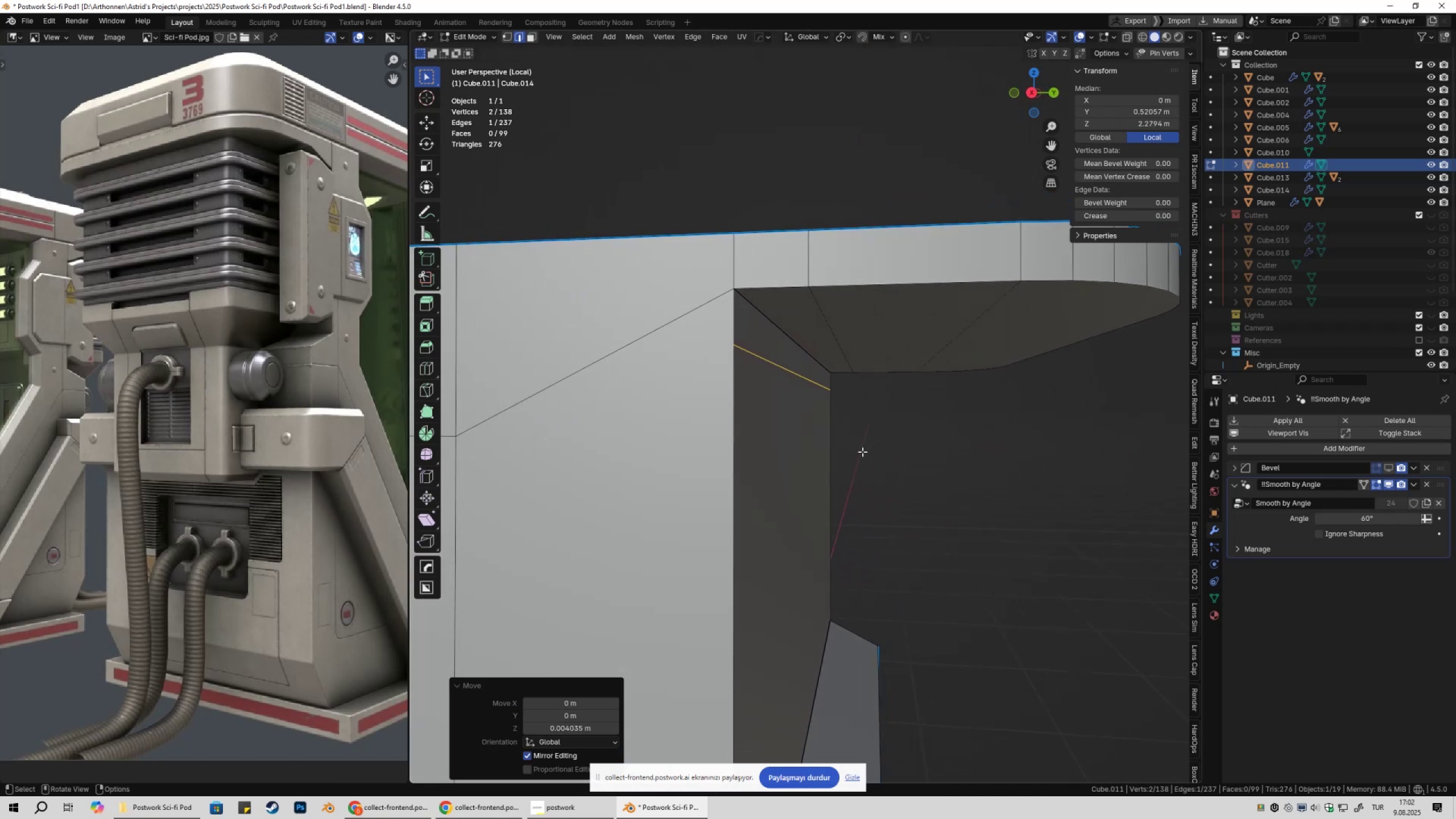 
key(3)
 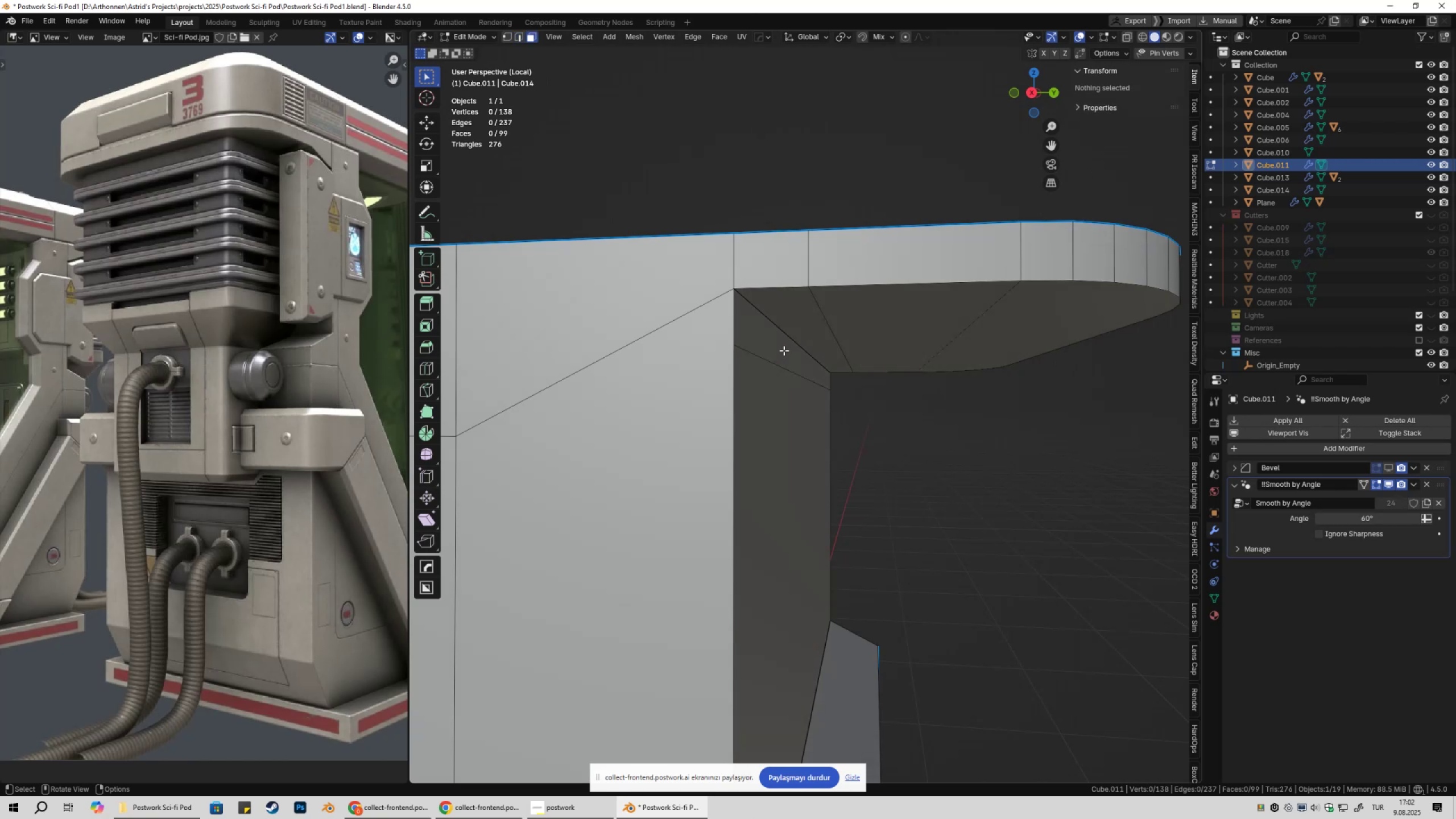 
left_click([784, 350])
 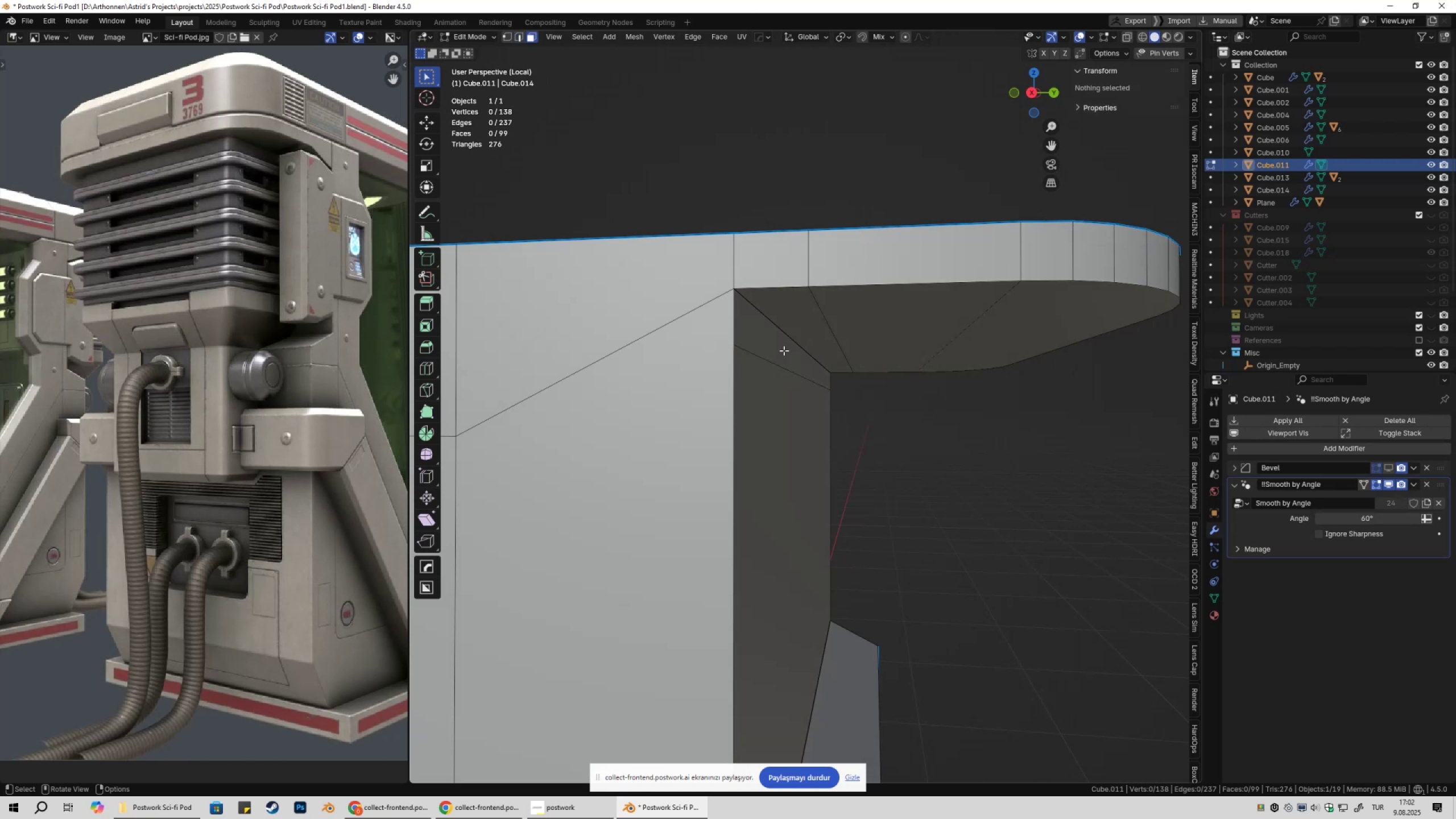 
hold_key(key=ShiftLeft, duration=0.32)
double_click([791, 330])
 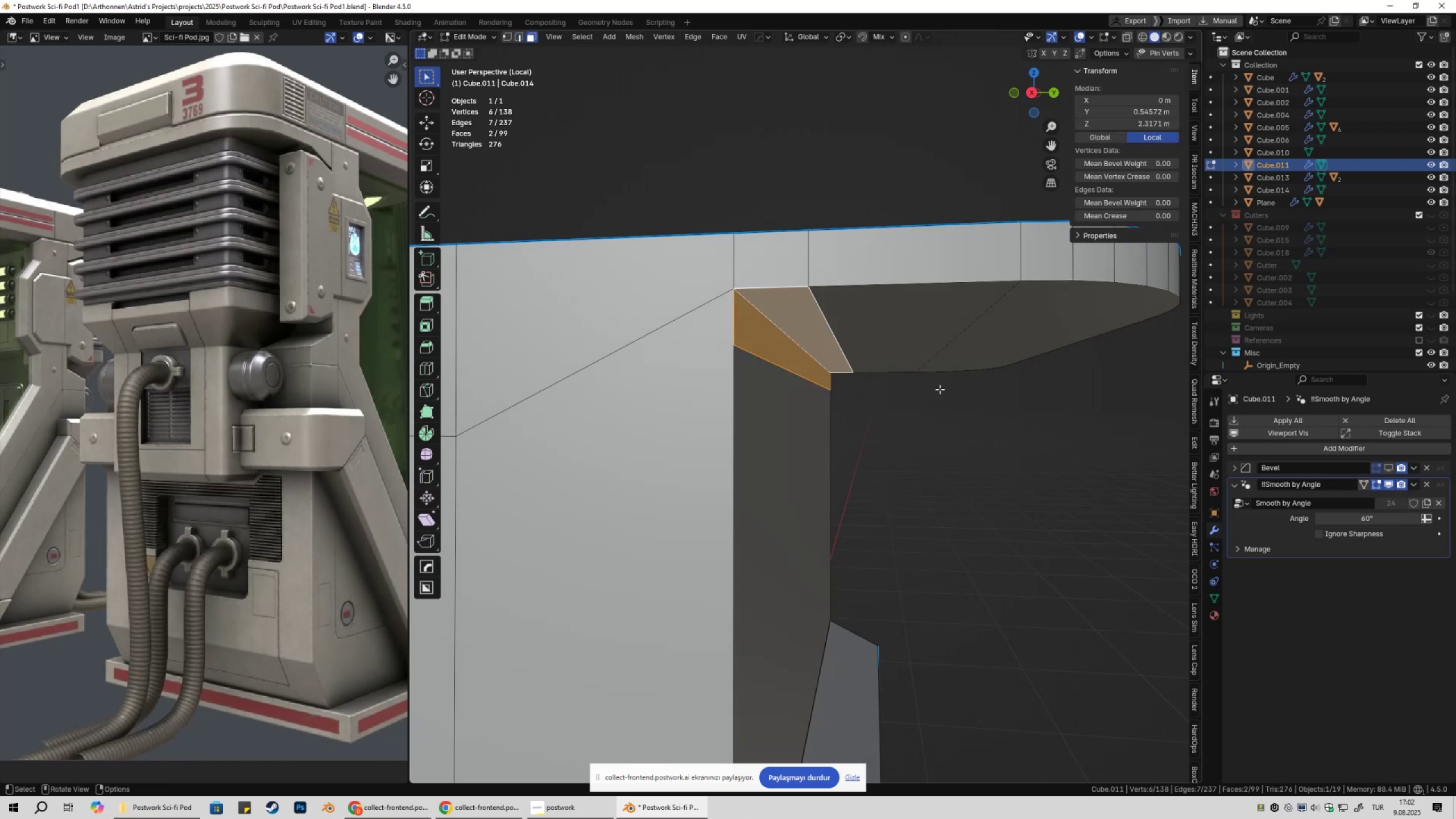 
key(X)
 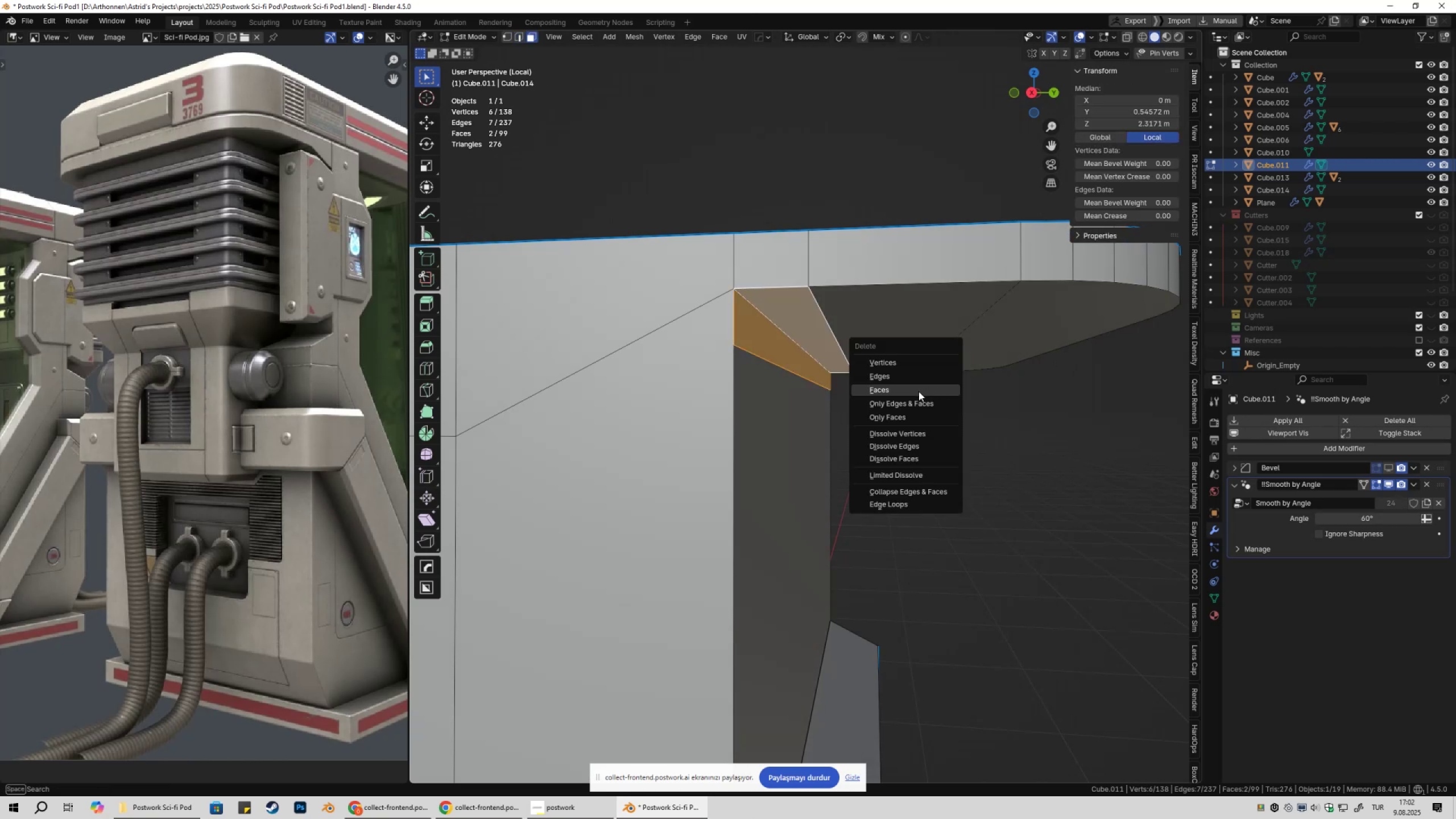 
left_click([919, 391])
 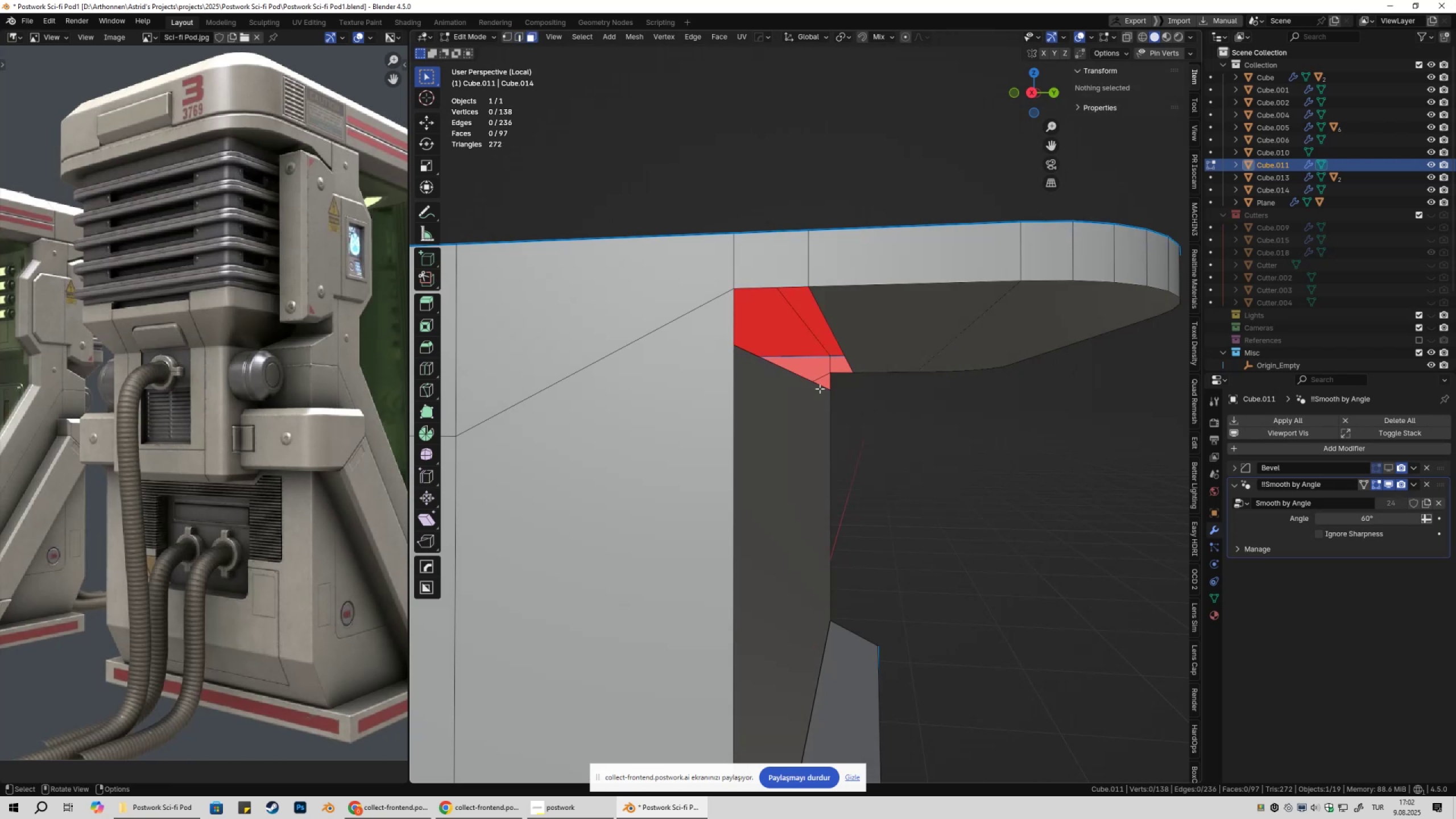 
left_click([812, 386])
 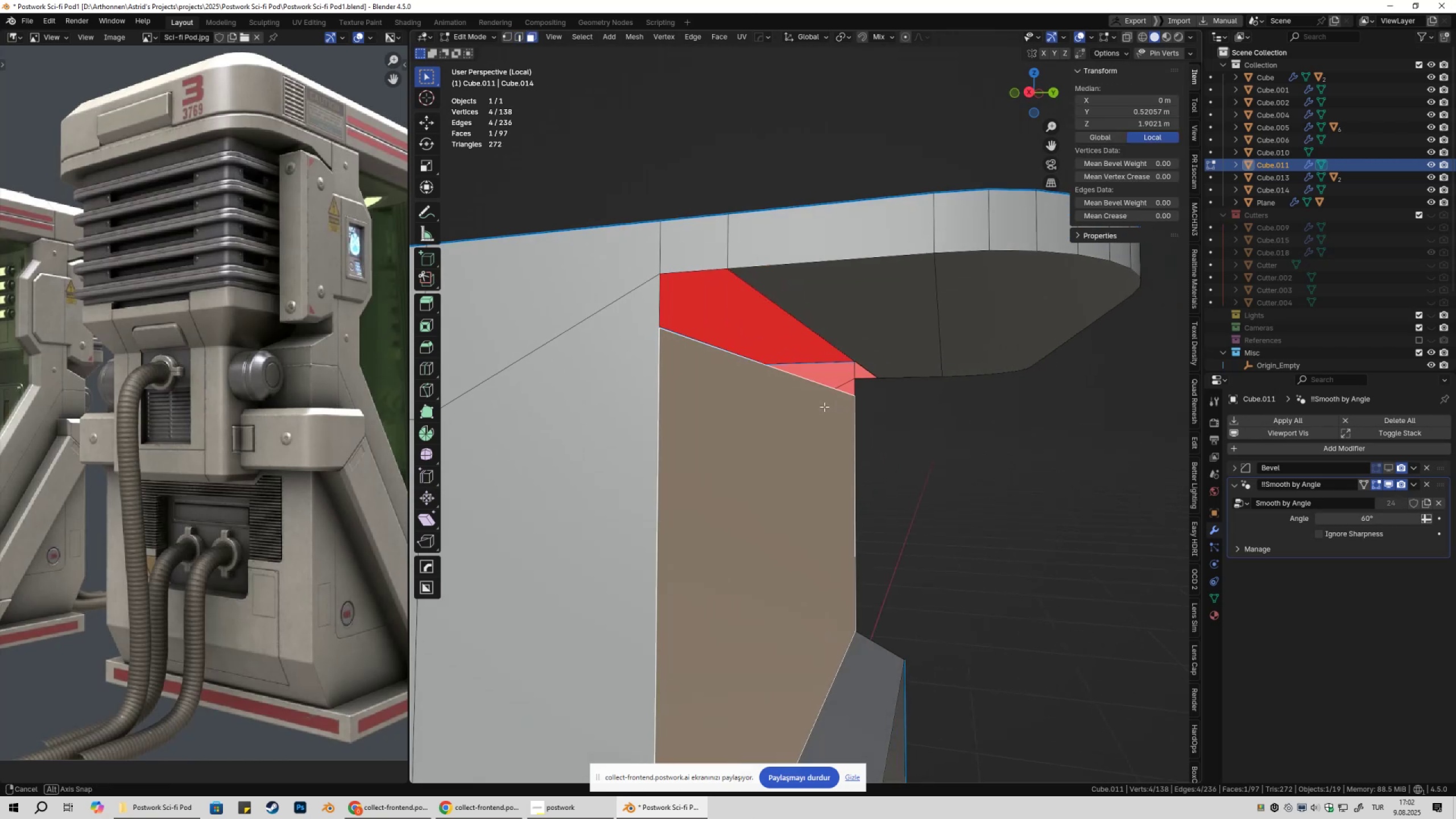 
key(2)
 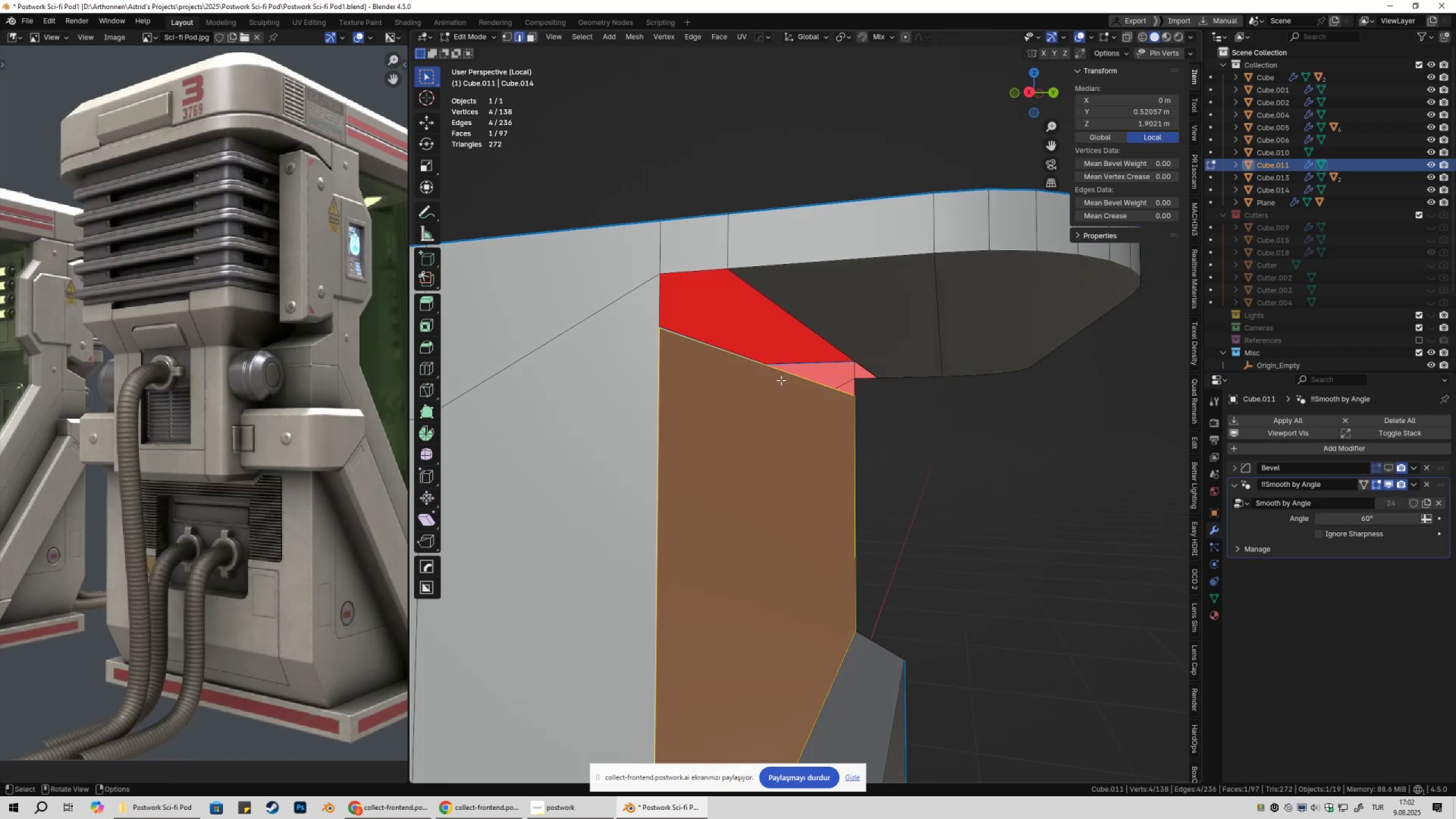 
left_click([781, 380])
 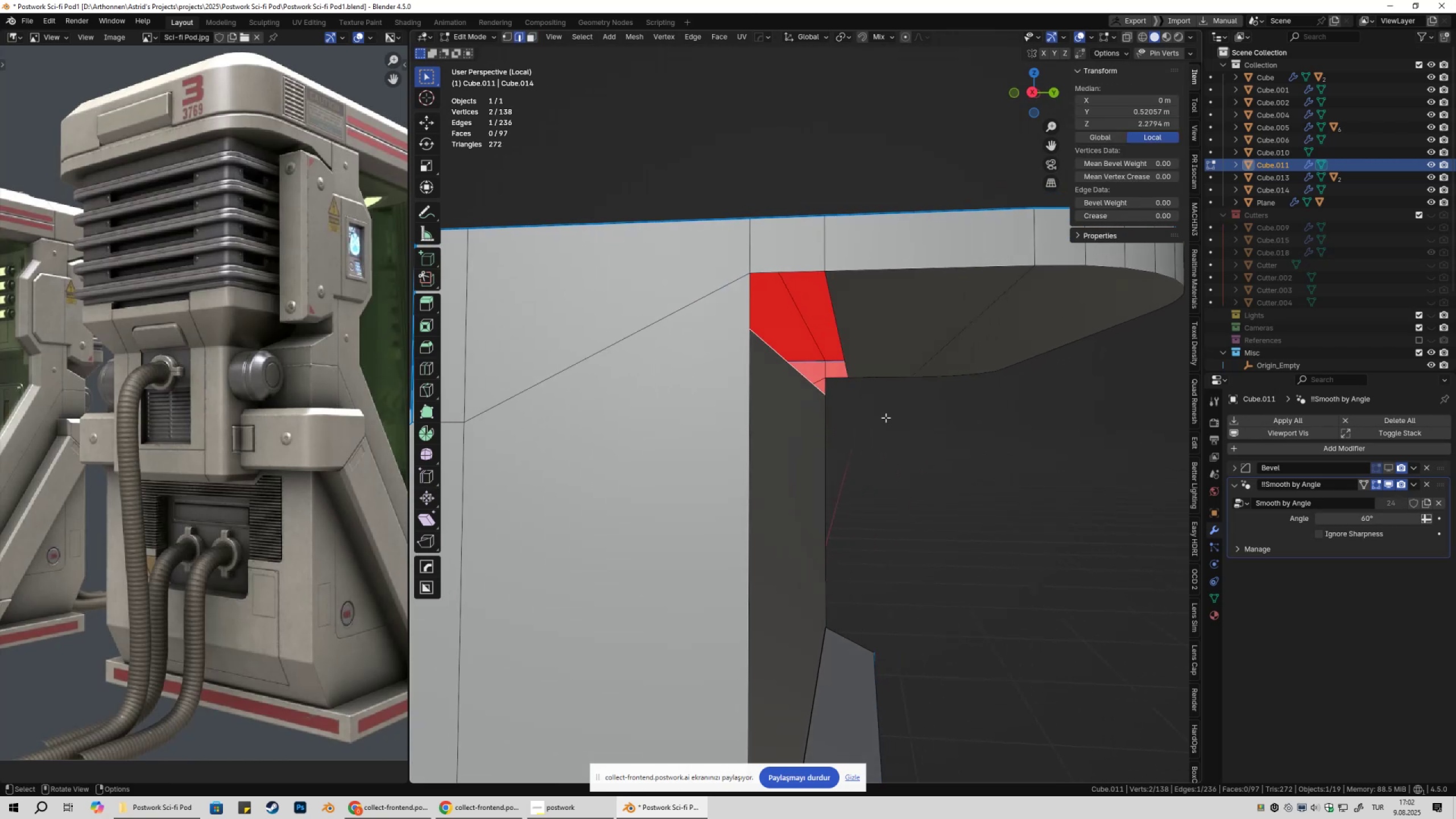 
type(exy)
 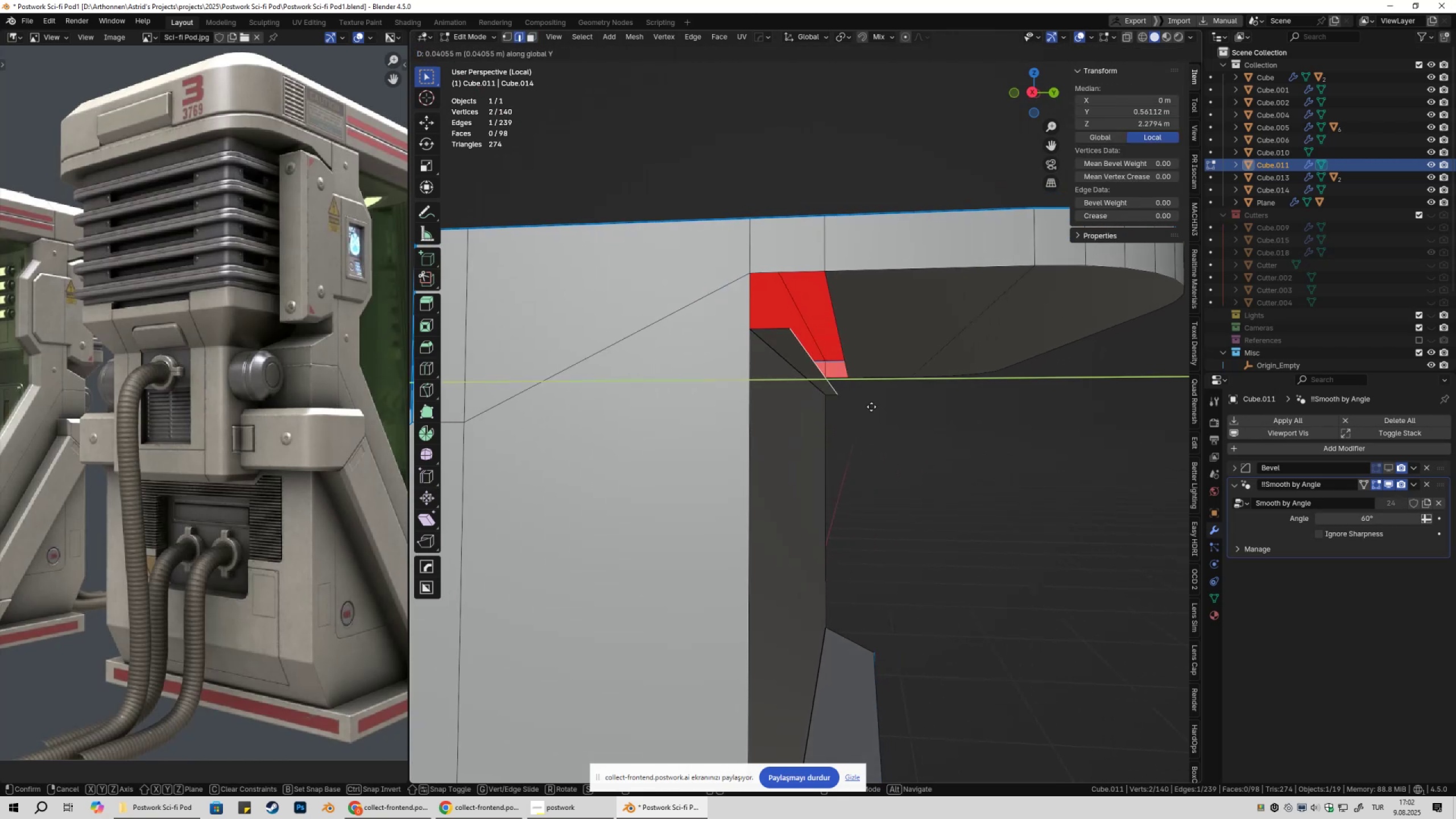 
hold_key(key=ControlLeft, duration=0.62)
left_click([857, 383])
 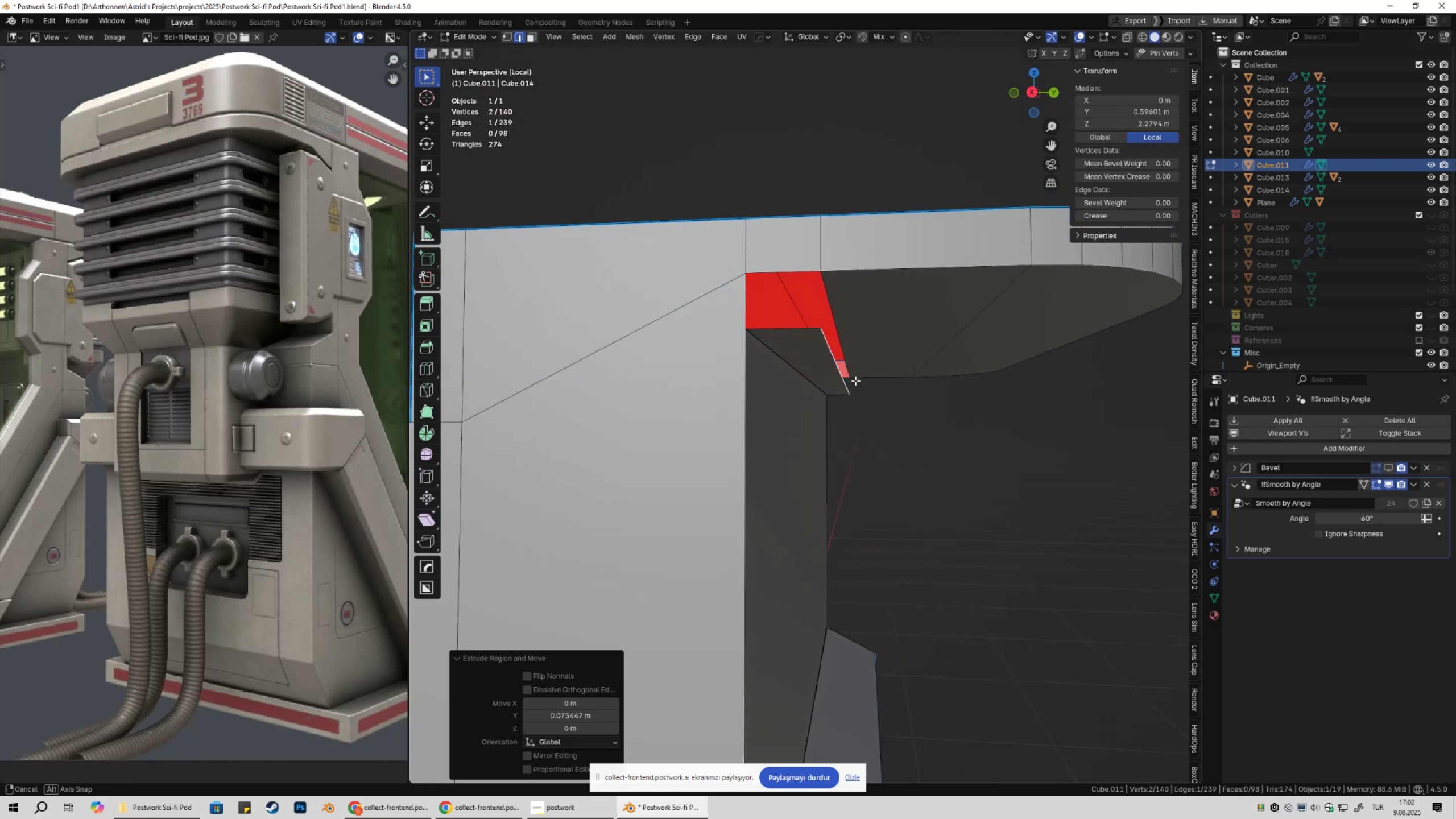 
hold_key(key=ShiftLeft, duration=0.36)
left_click([818, 331])
 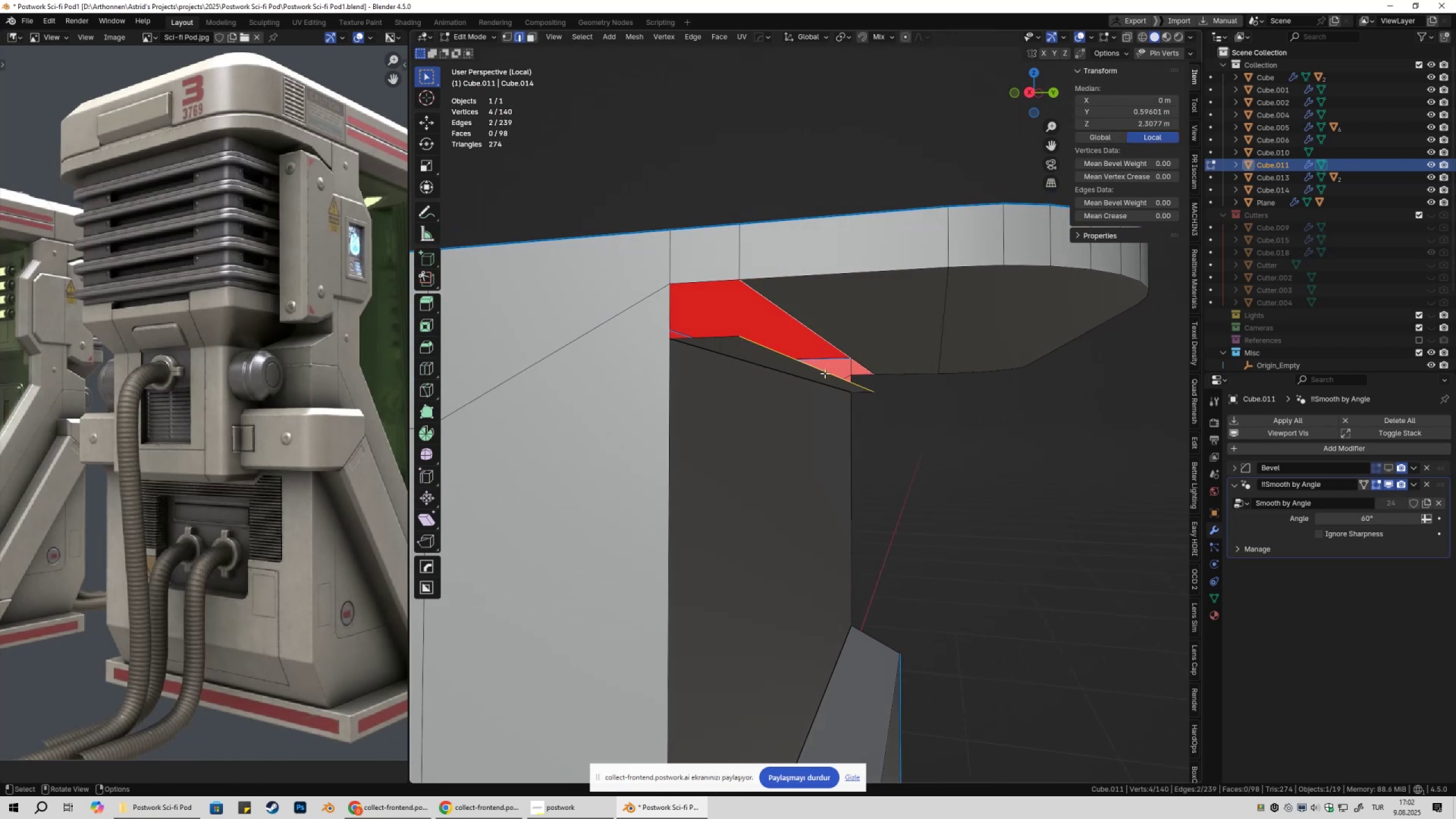 
type(f2)
 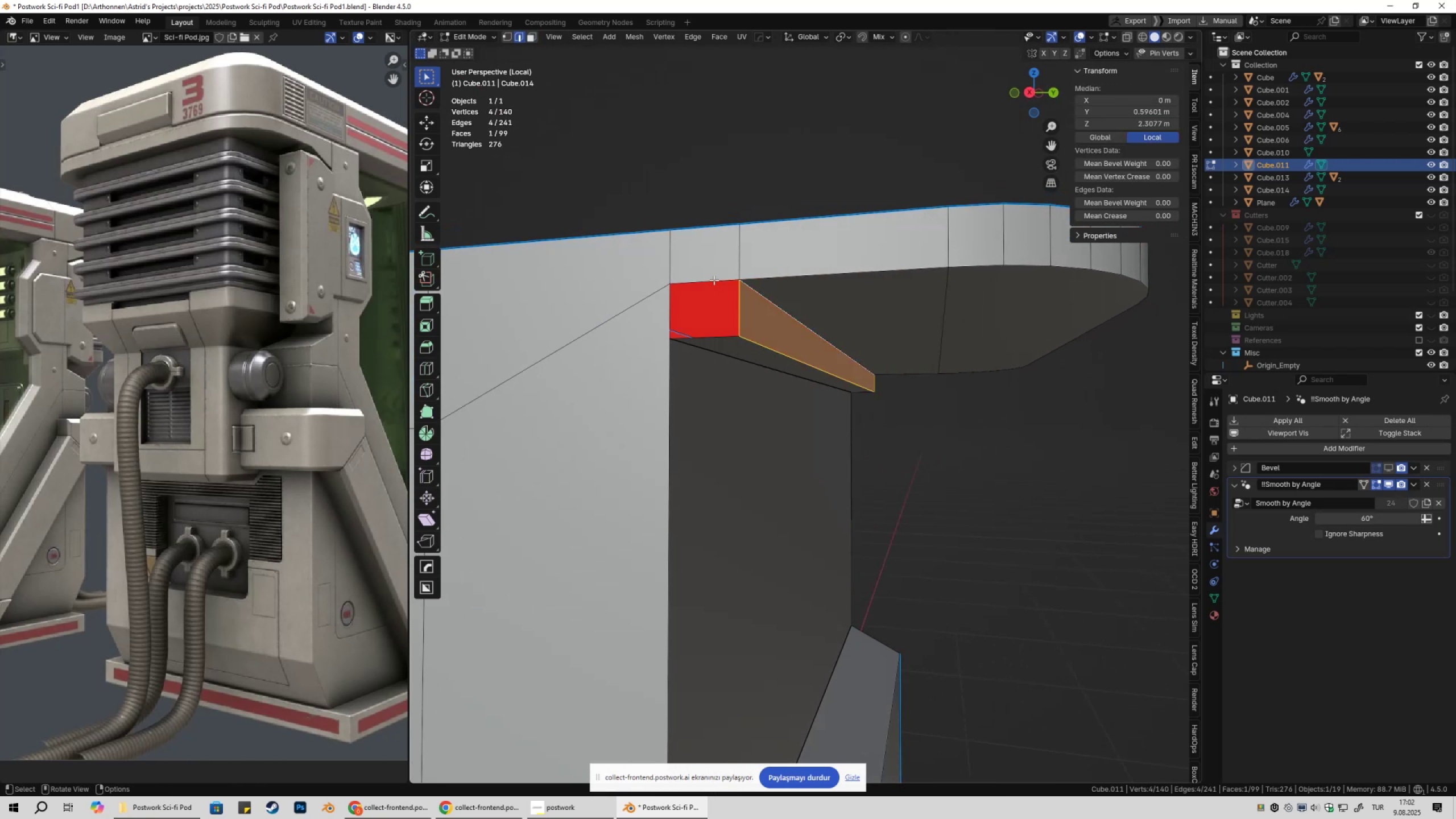 
left_click([714, 280])
 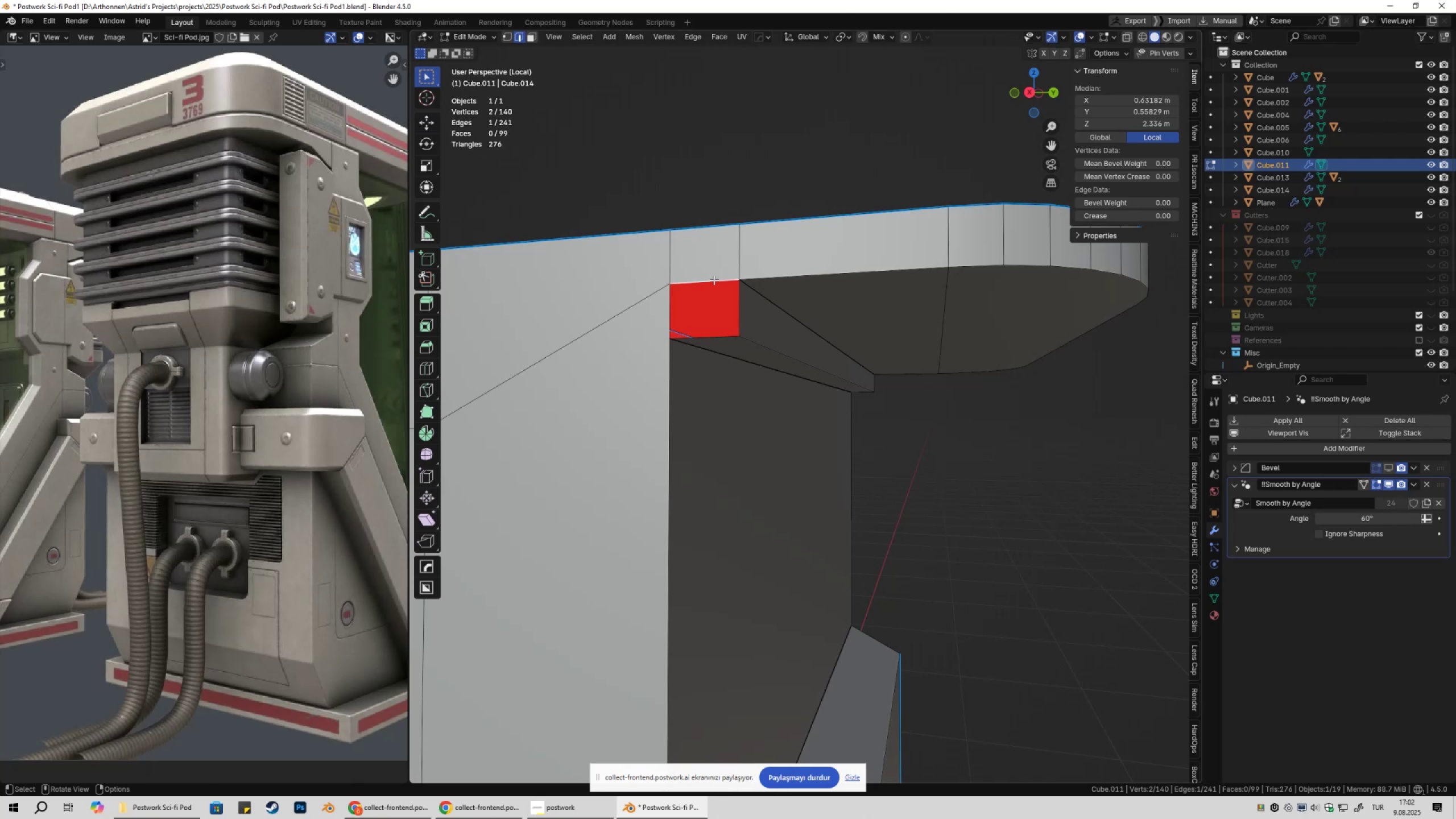 
key(F)
 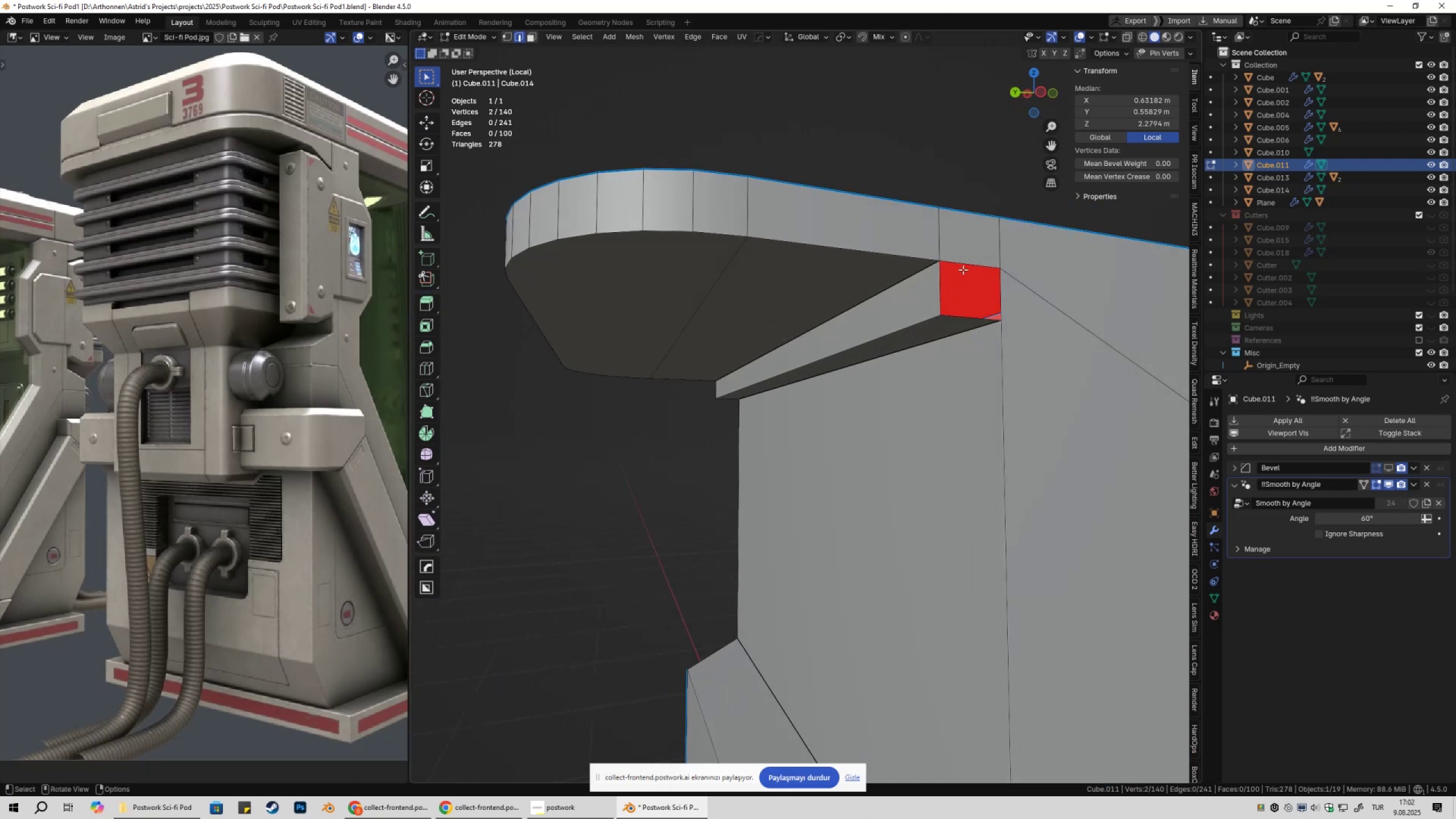 
left_click([965, 261])
 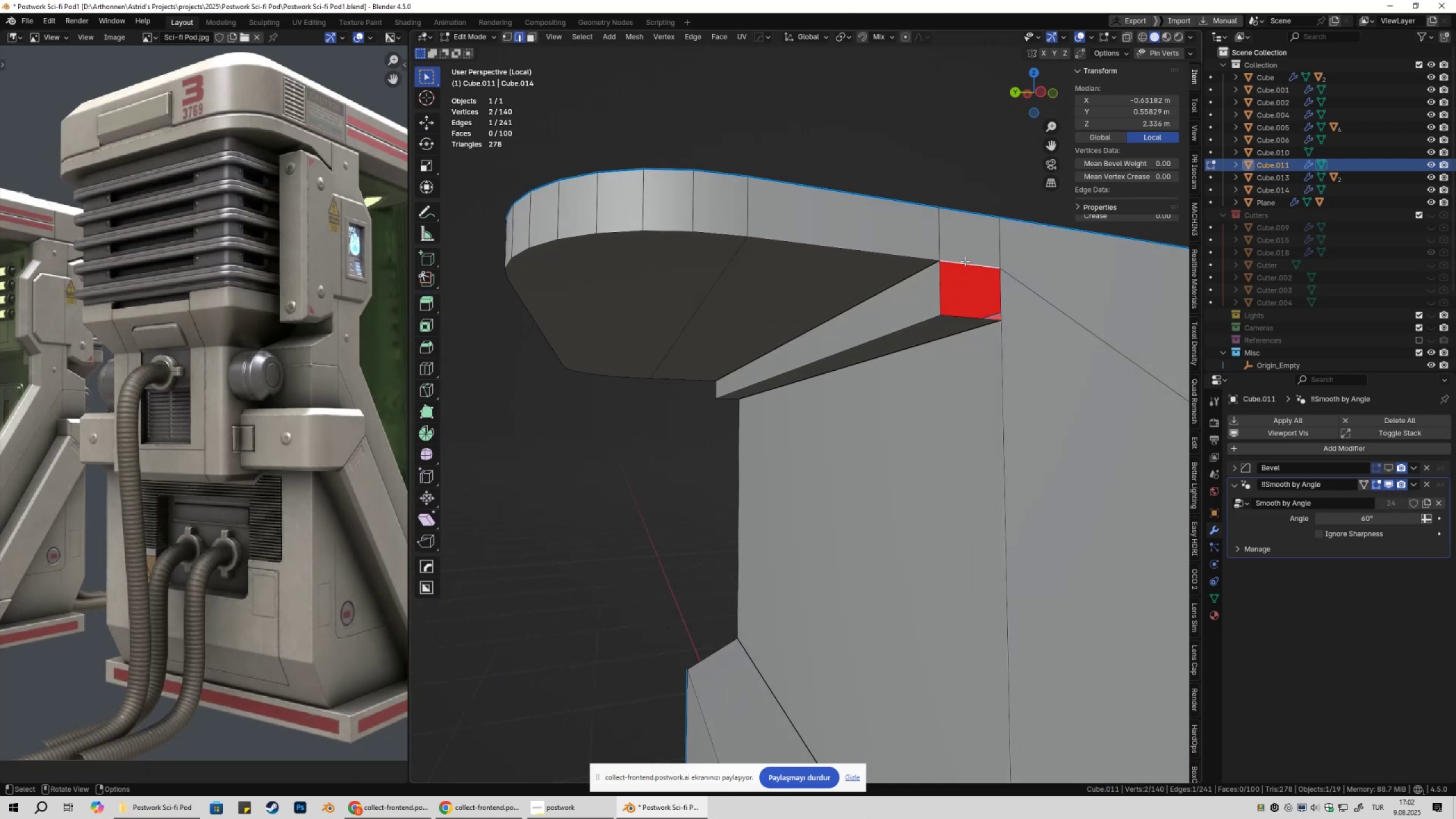 
key(F)
 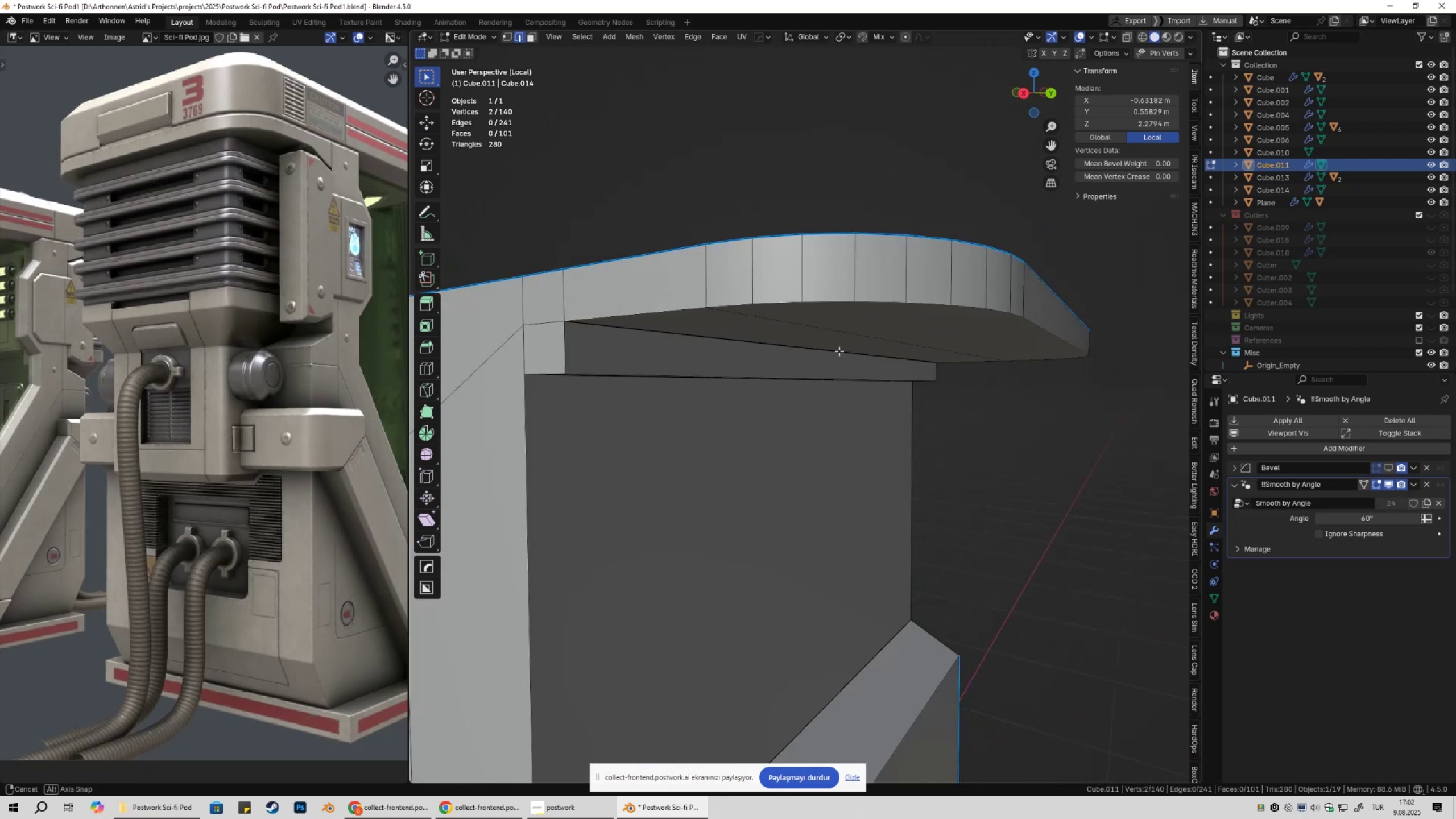 
key(Tab)
 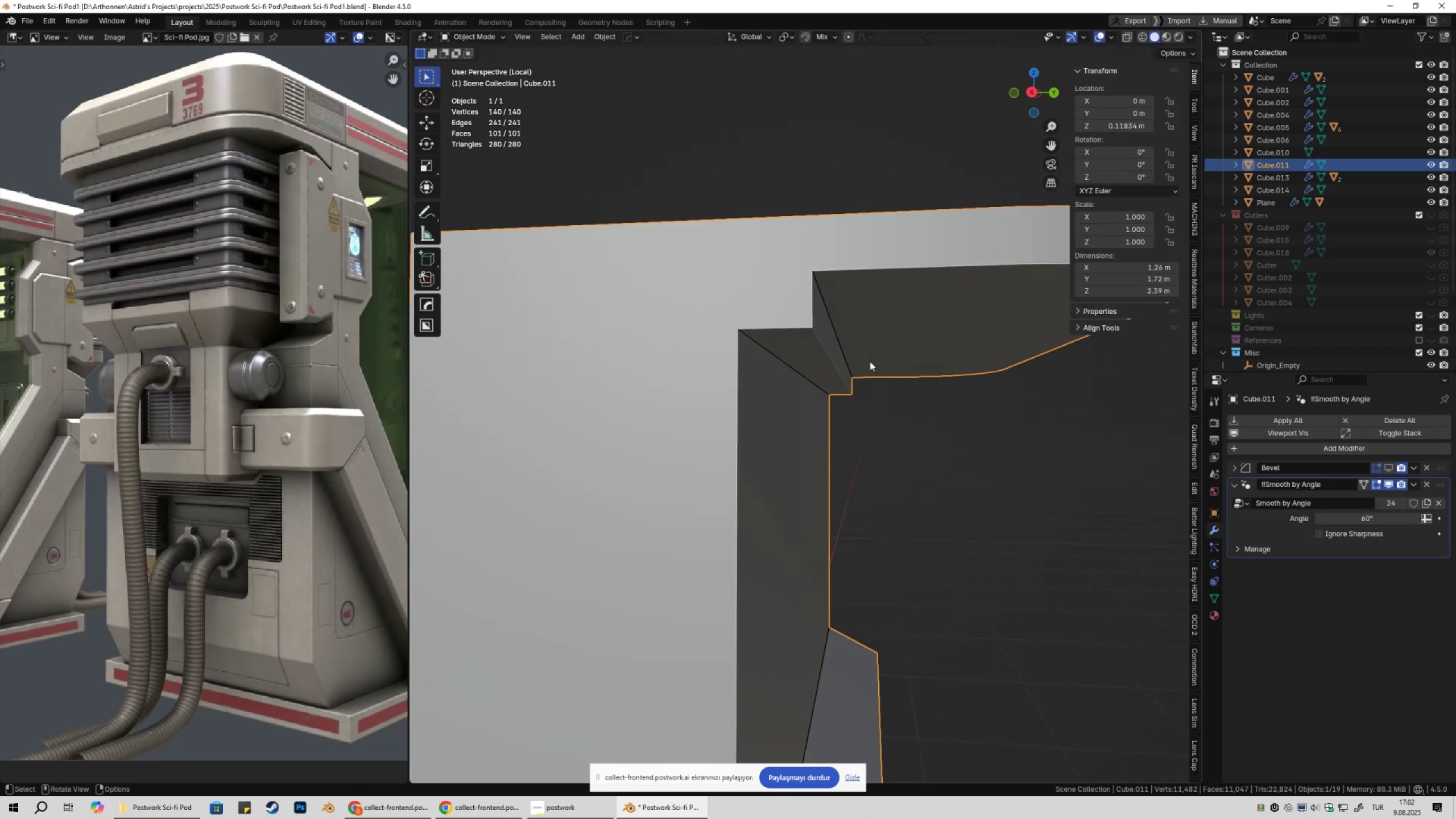 
key(NumpadDivide)
 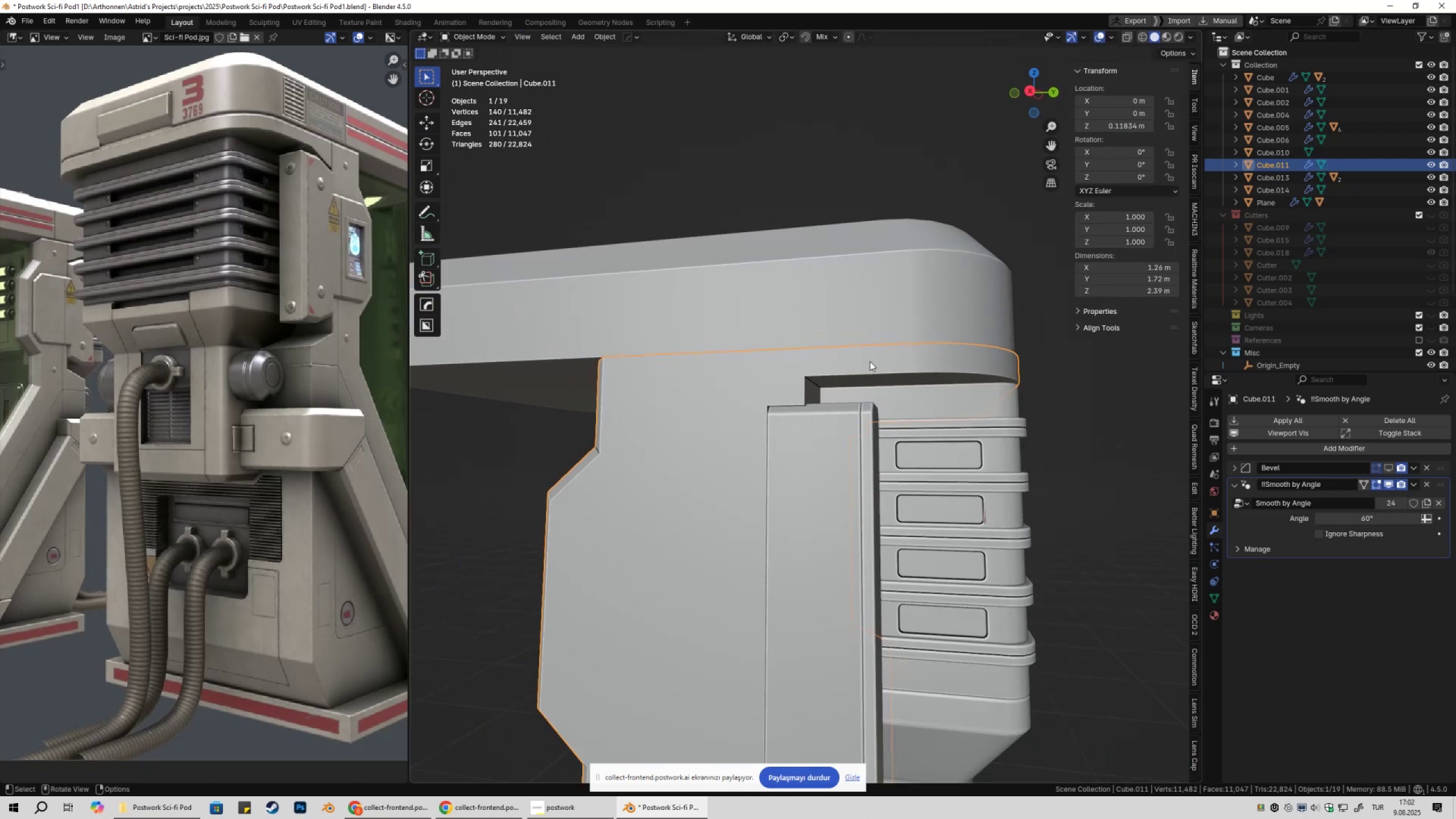 
key(Shift+ShiftLeft)
 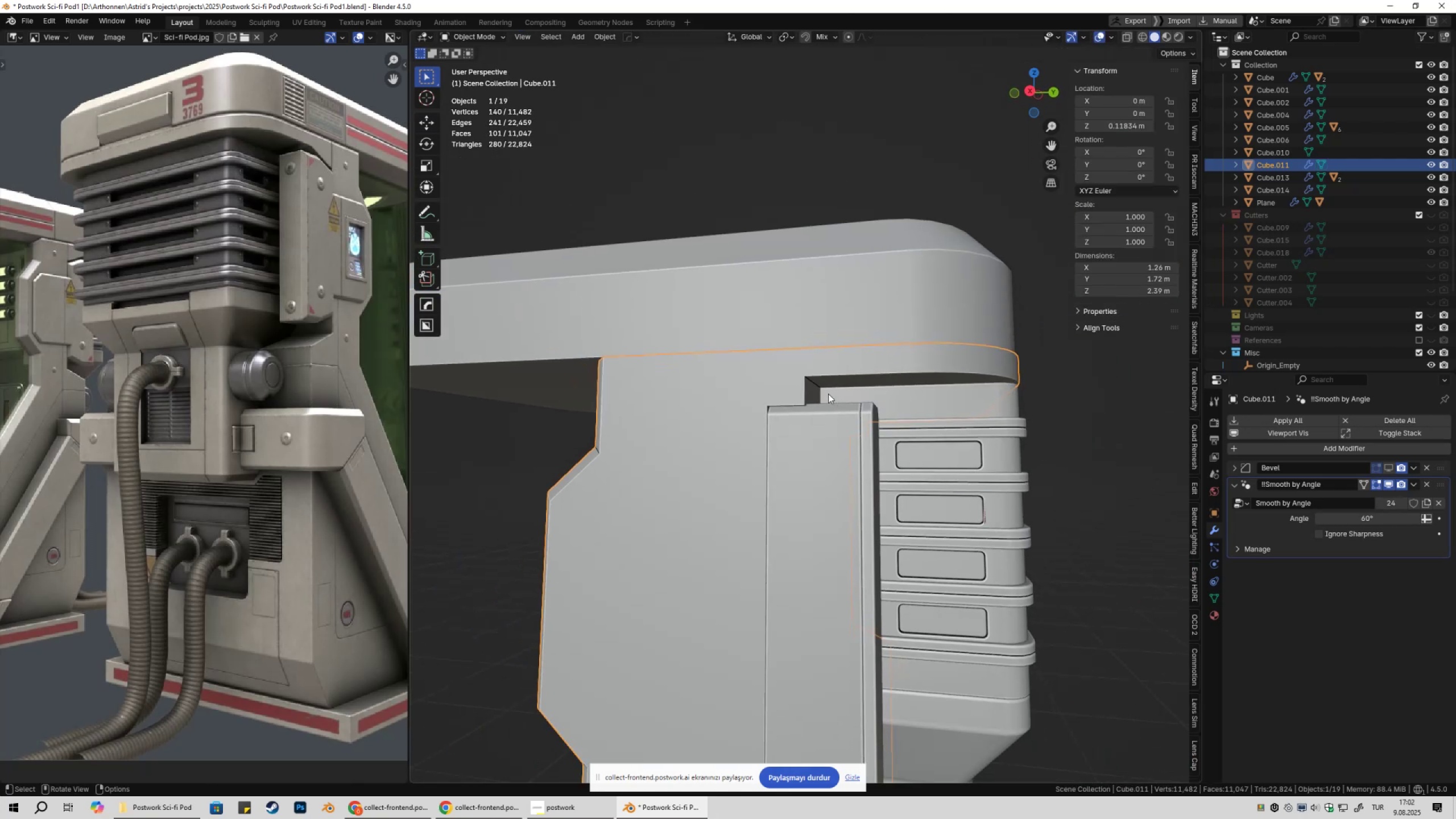 
key(Tab)
 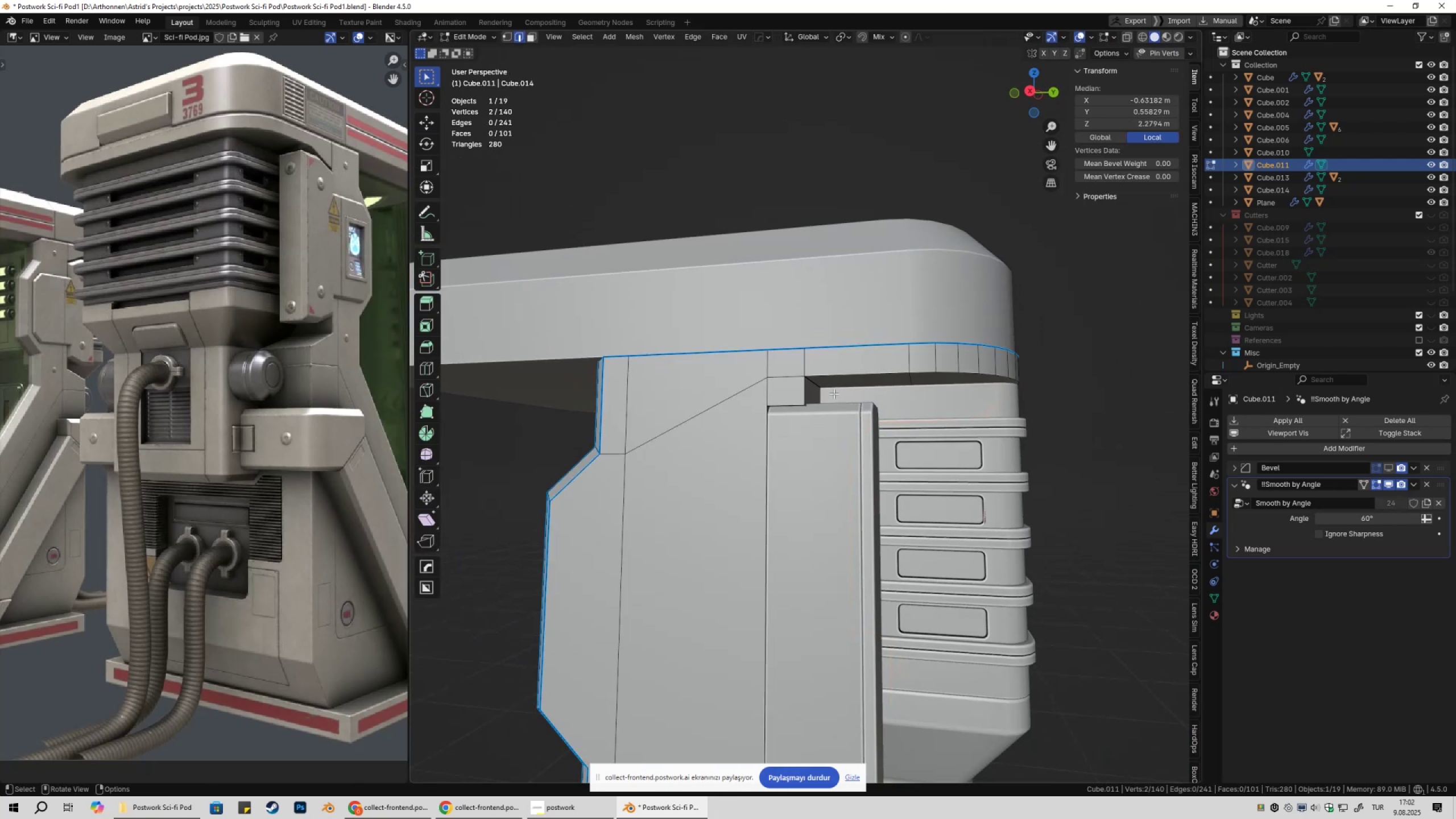 
scroll: coordinate [834, 394], scroll_direction: up, amount: 2.0
 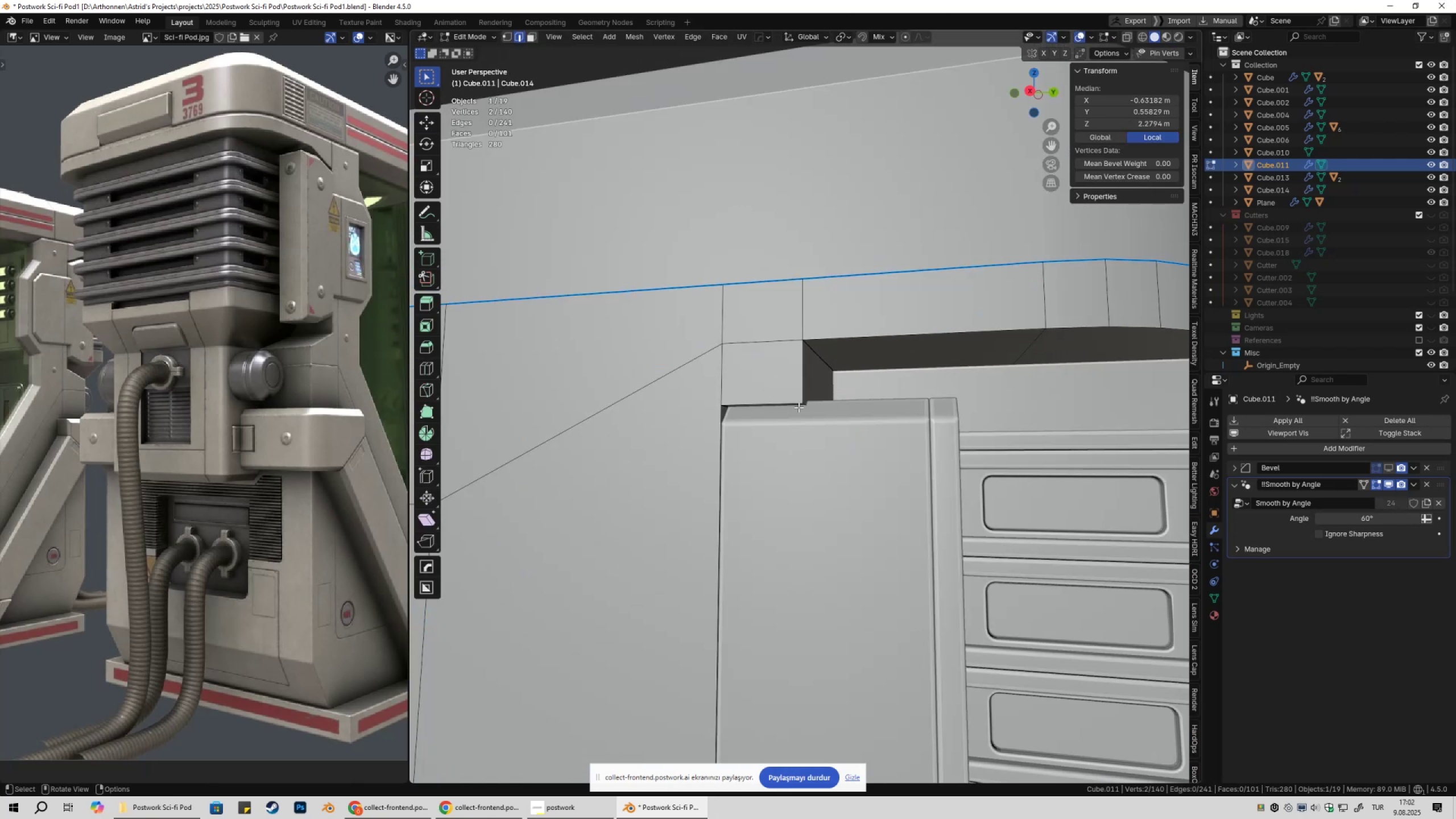 
key(3)
 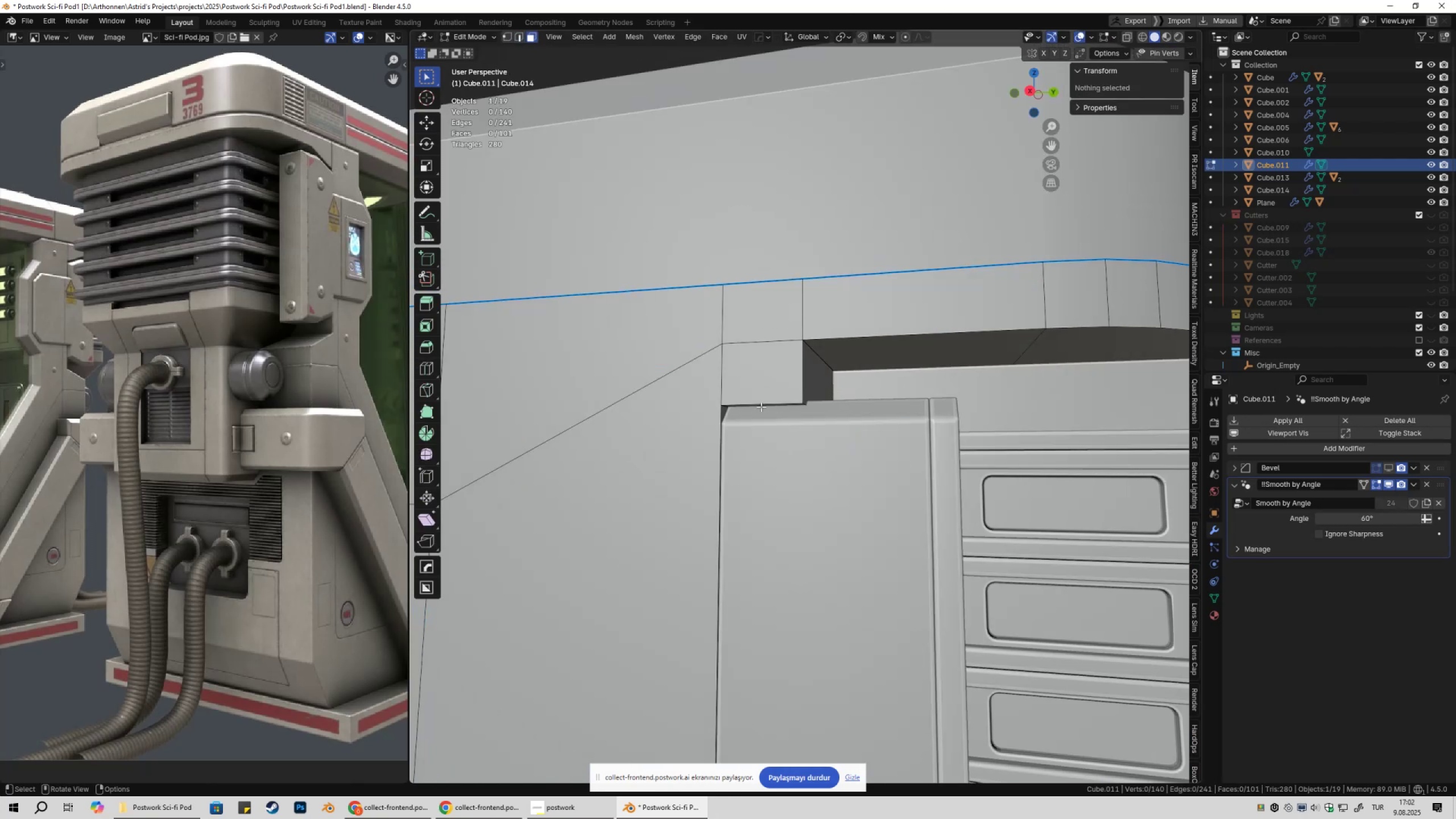 
left_click([762, 407])
 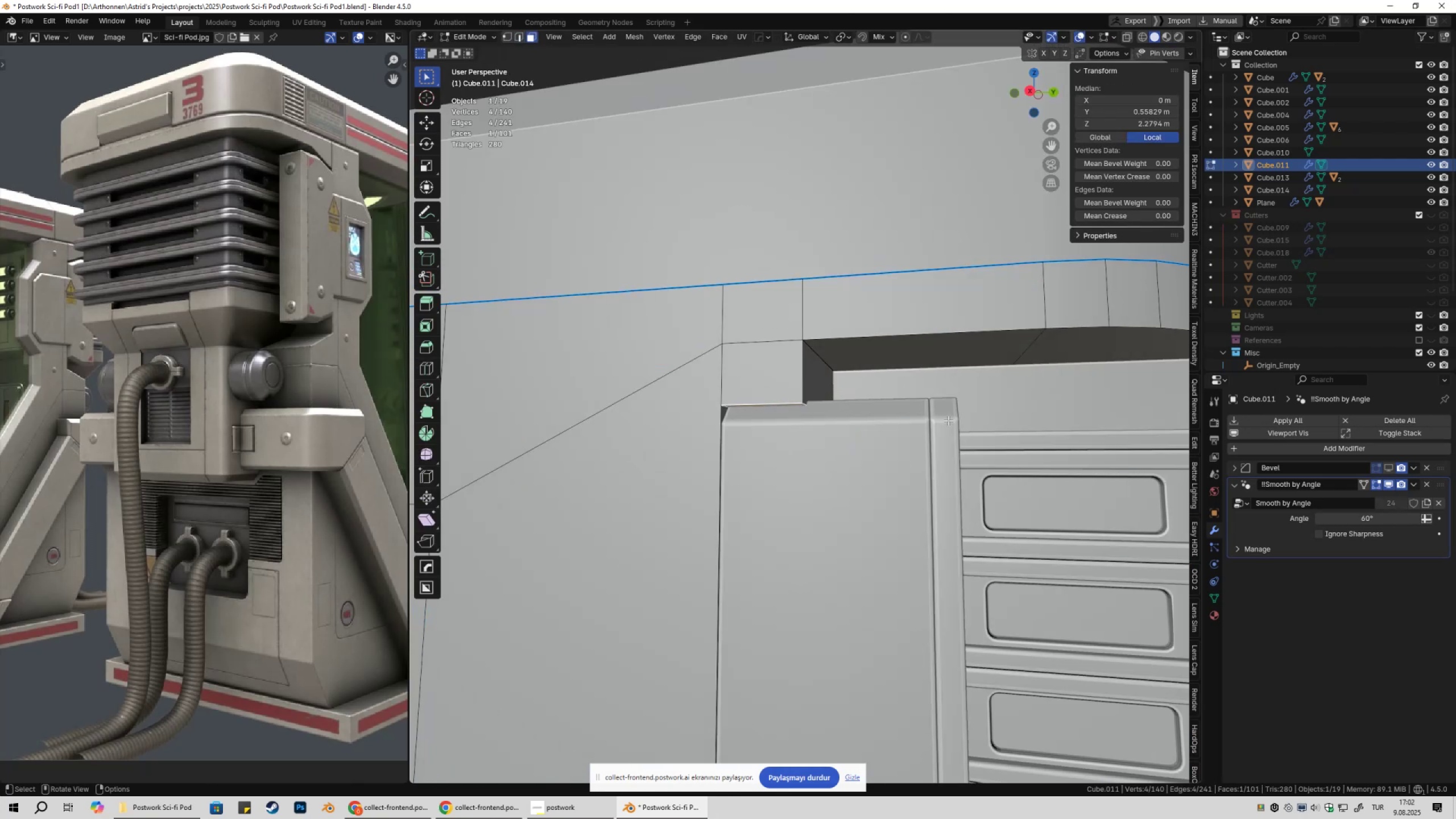 
type(gz)
 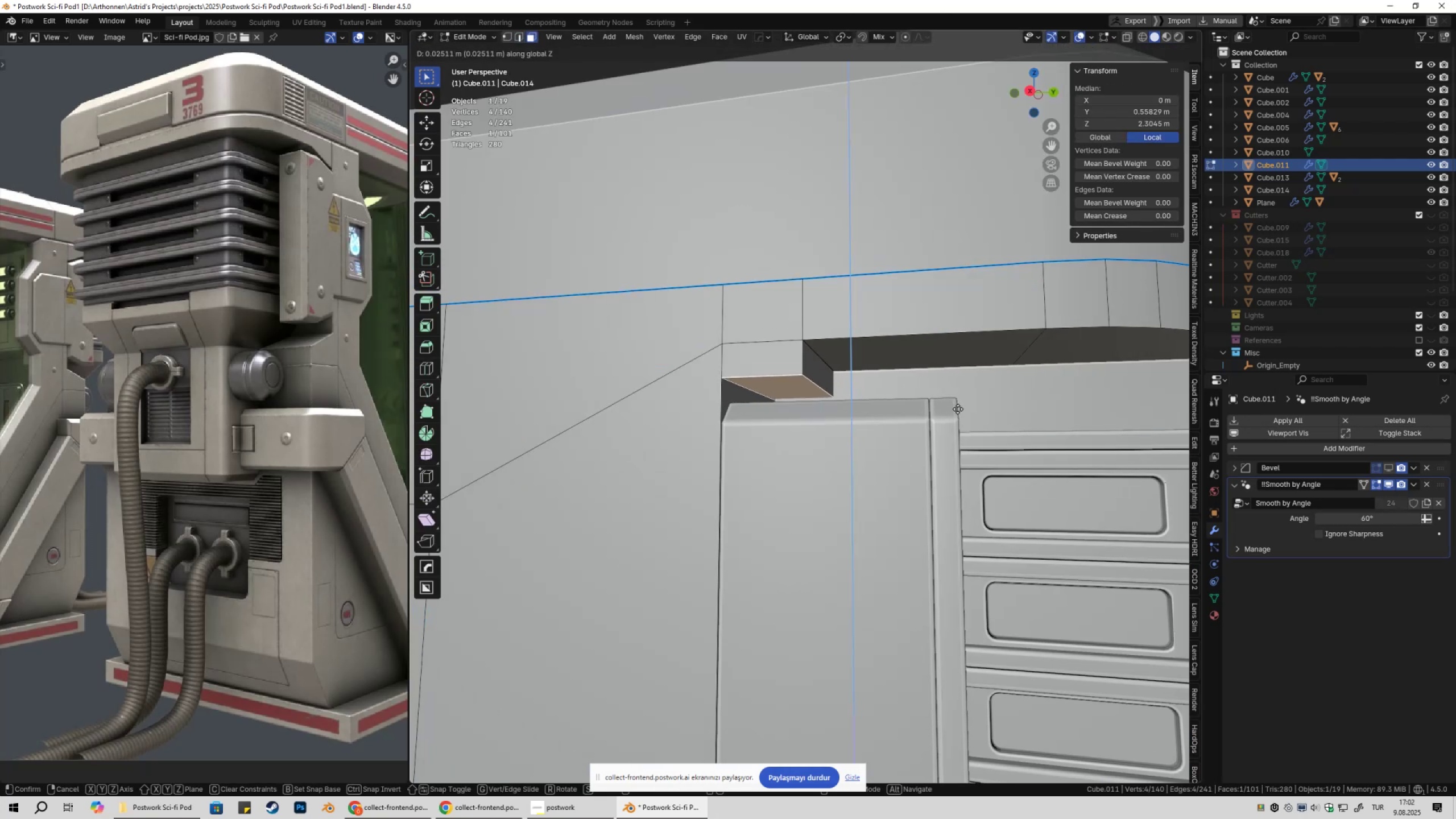 
hold_key(key=ShiftLeft, duration=1.2)
left_click([968, 441])
 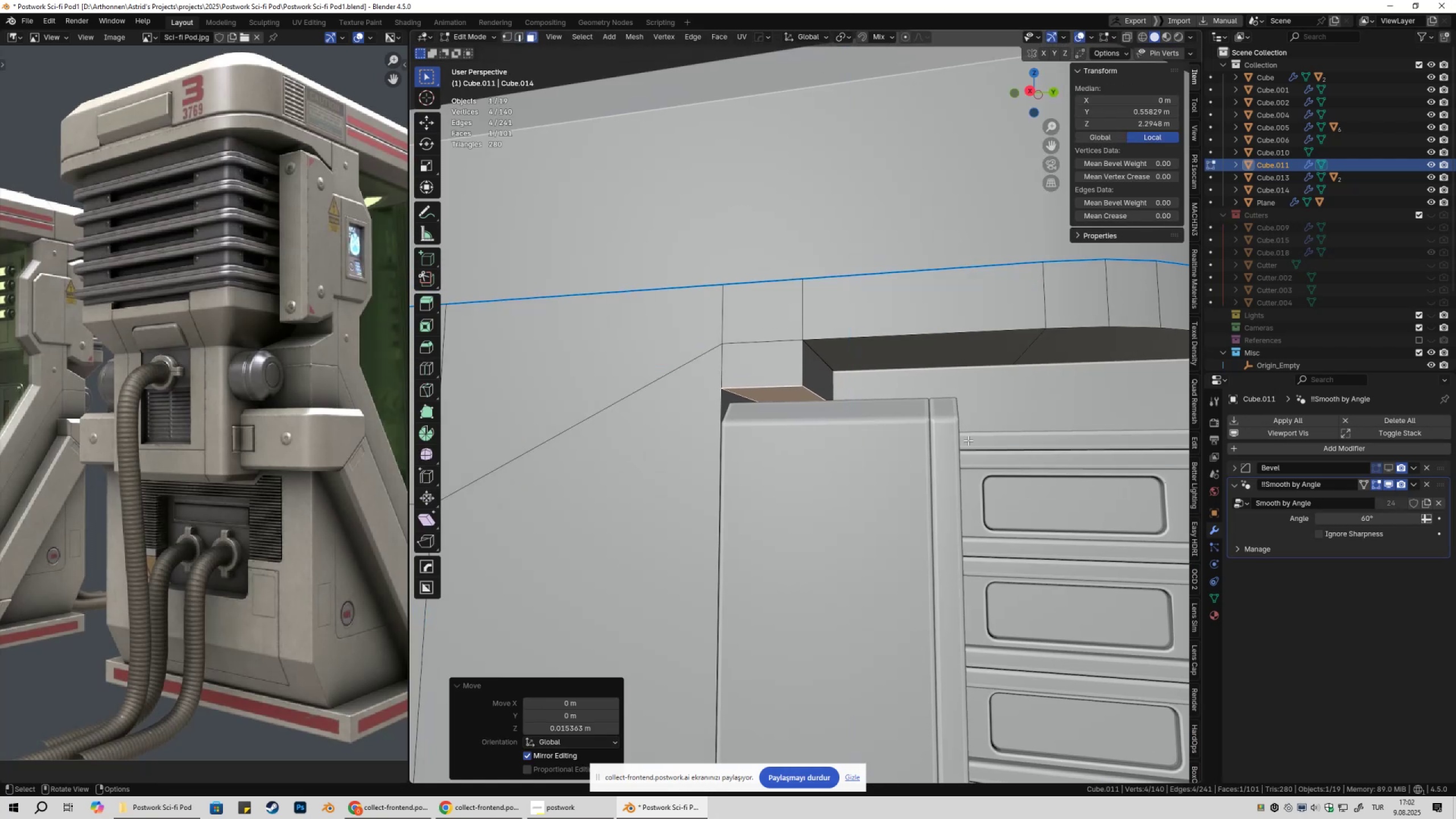 
key(Tab)
 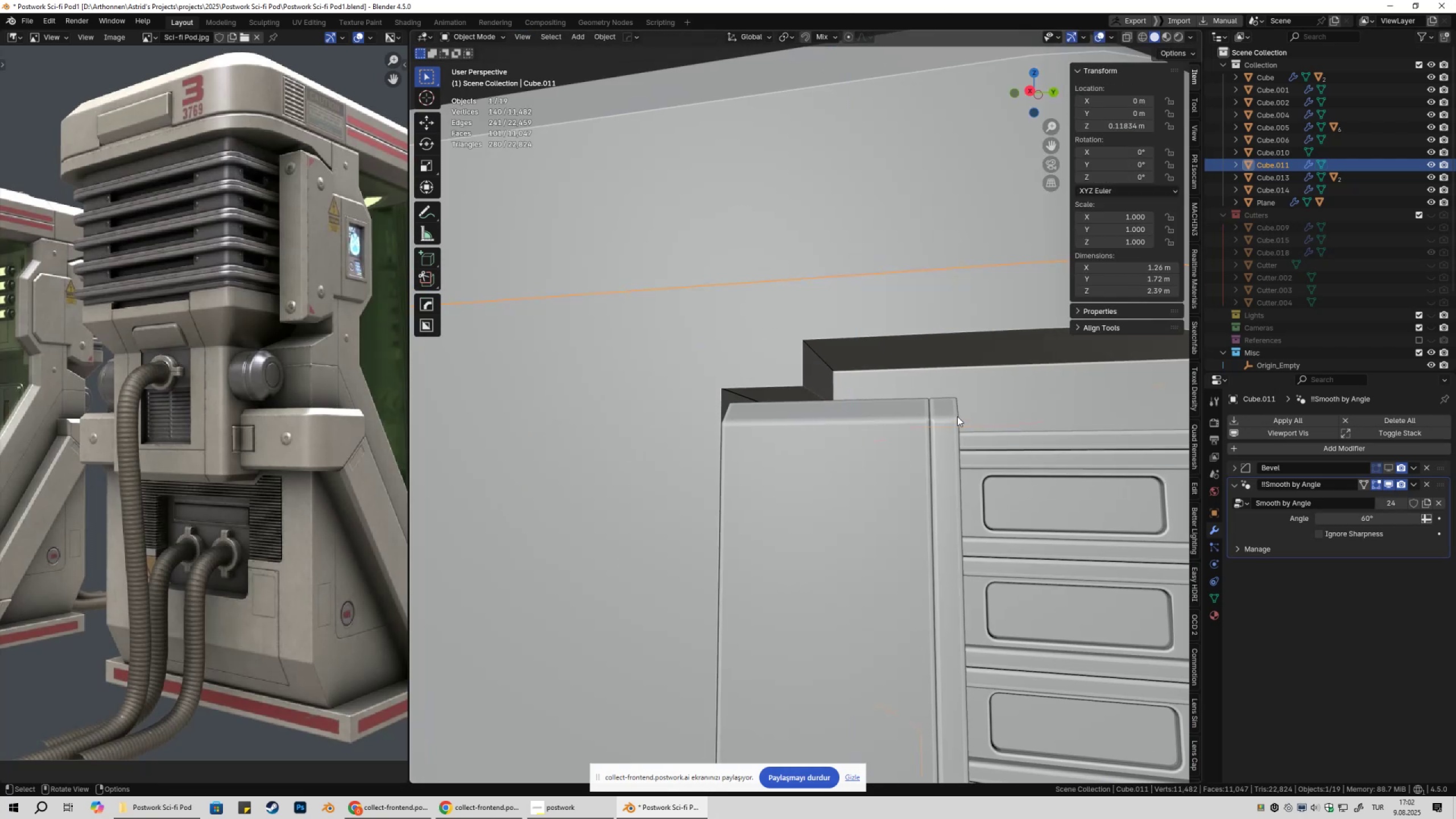 
key(Shift+ShiftLeft)
 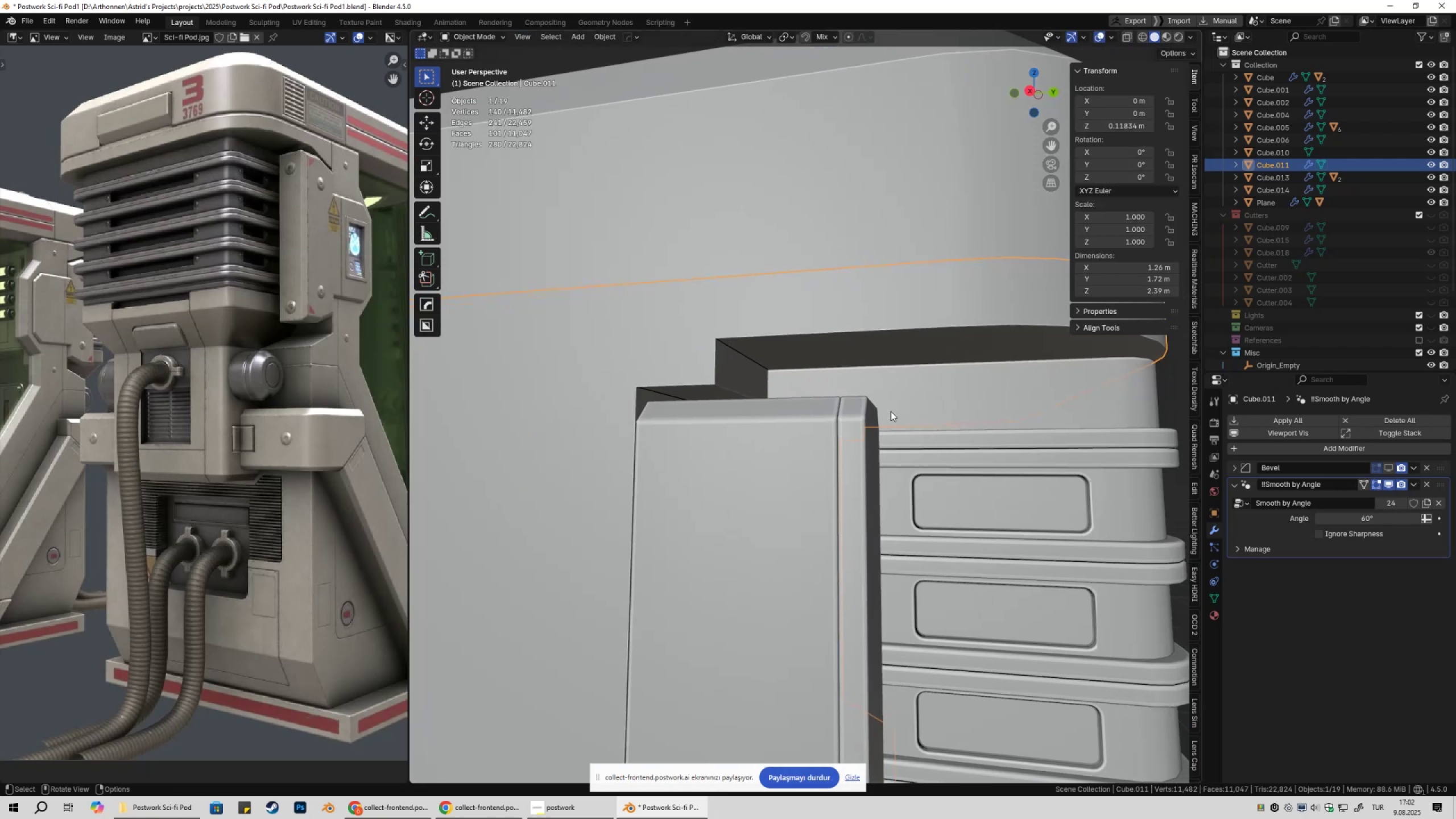 
key(Tab)
 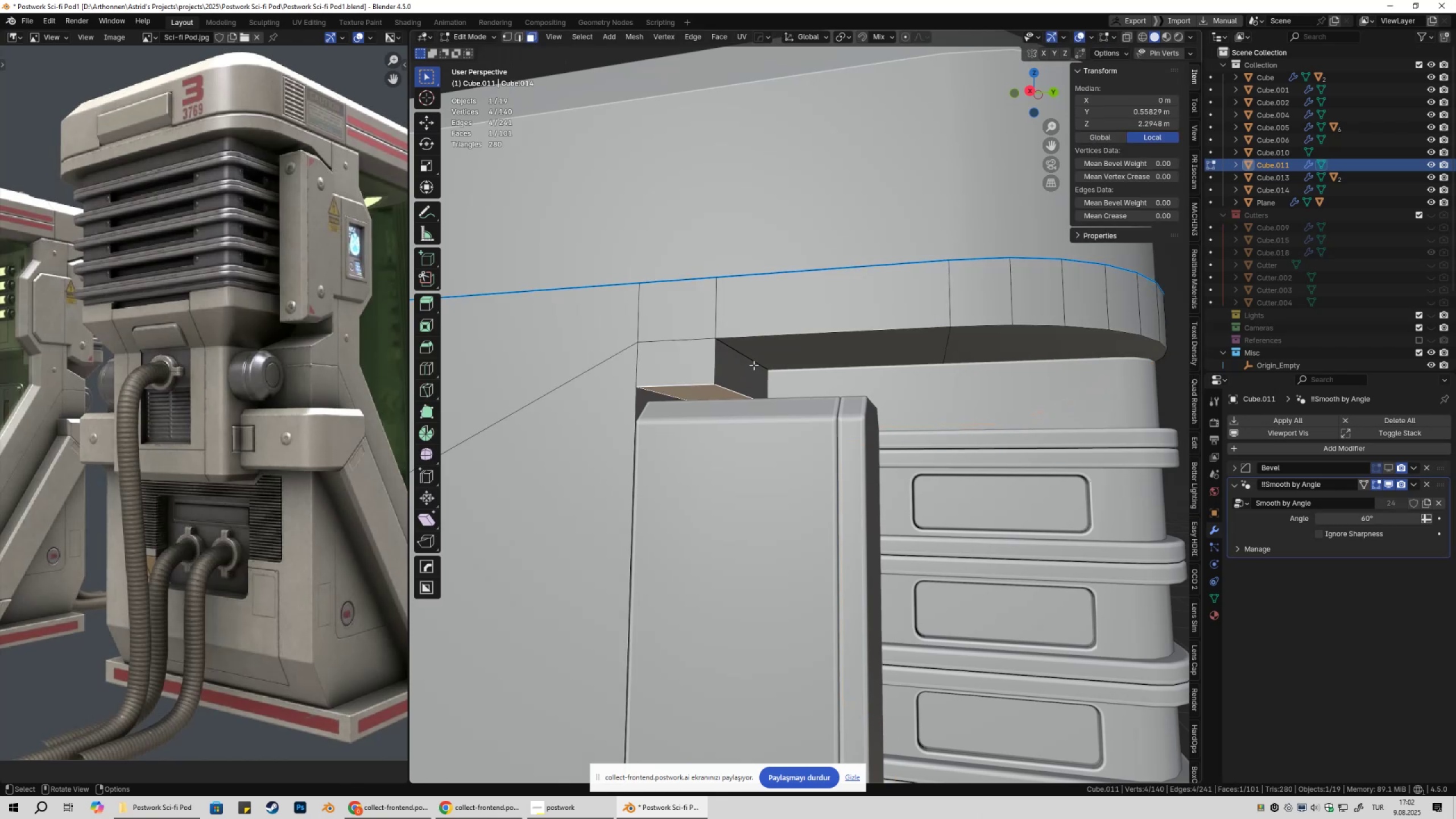 
left_click([754, 365])
 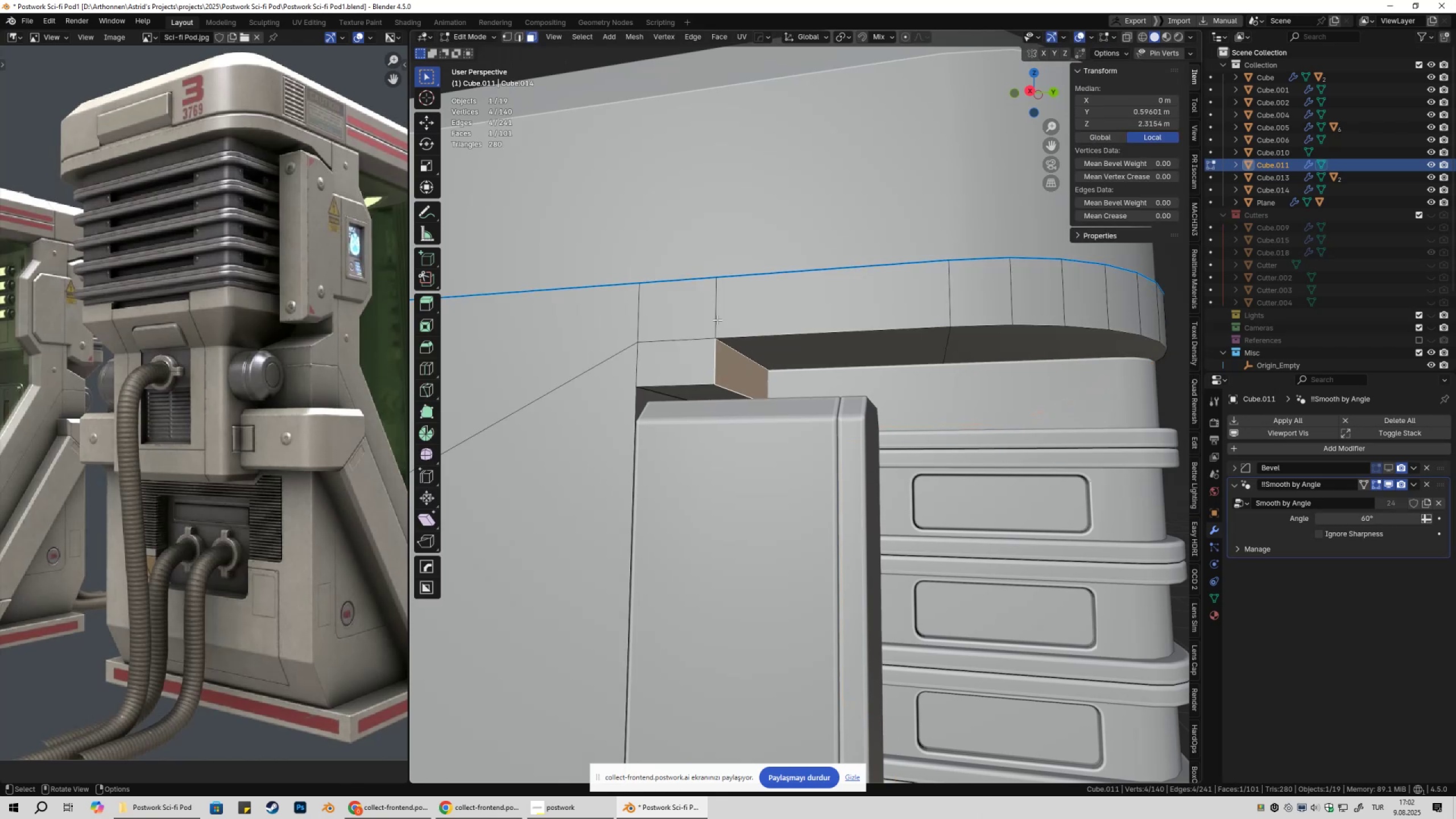 
left_click([717, 317])
 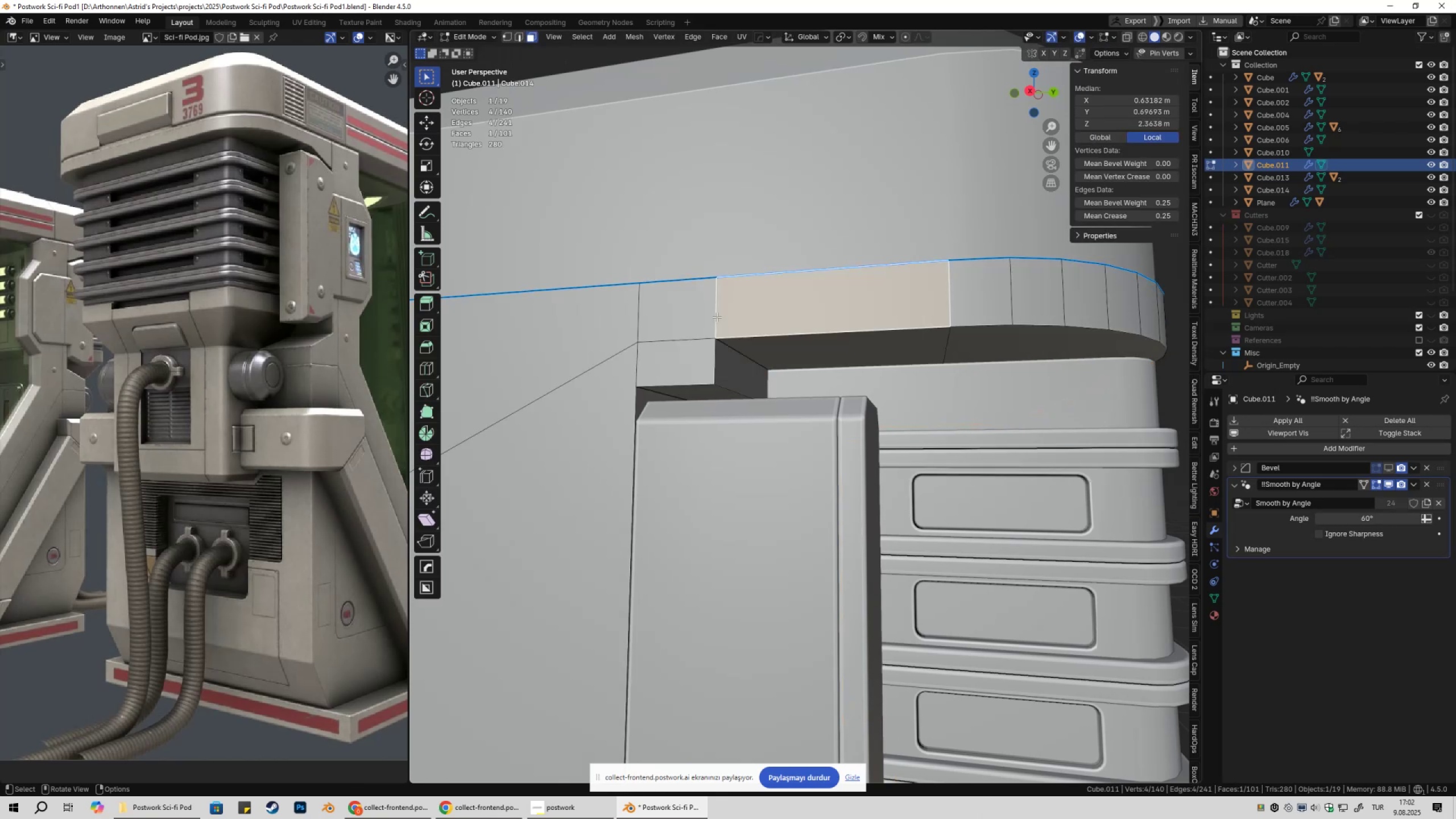 
key(2)
 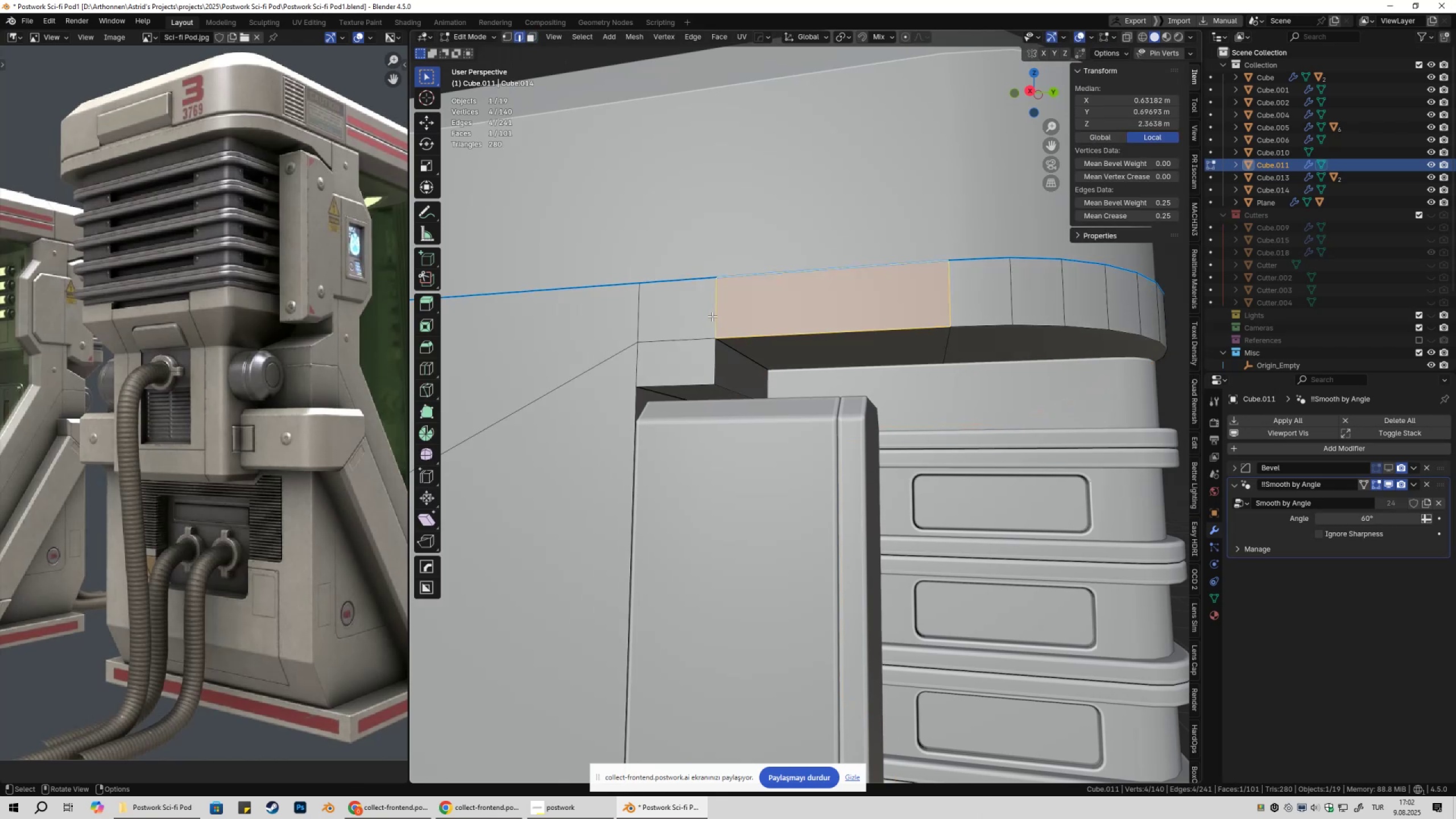 
left_click([712, 316])
 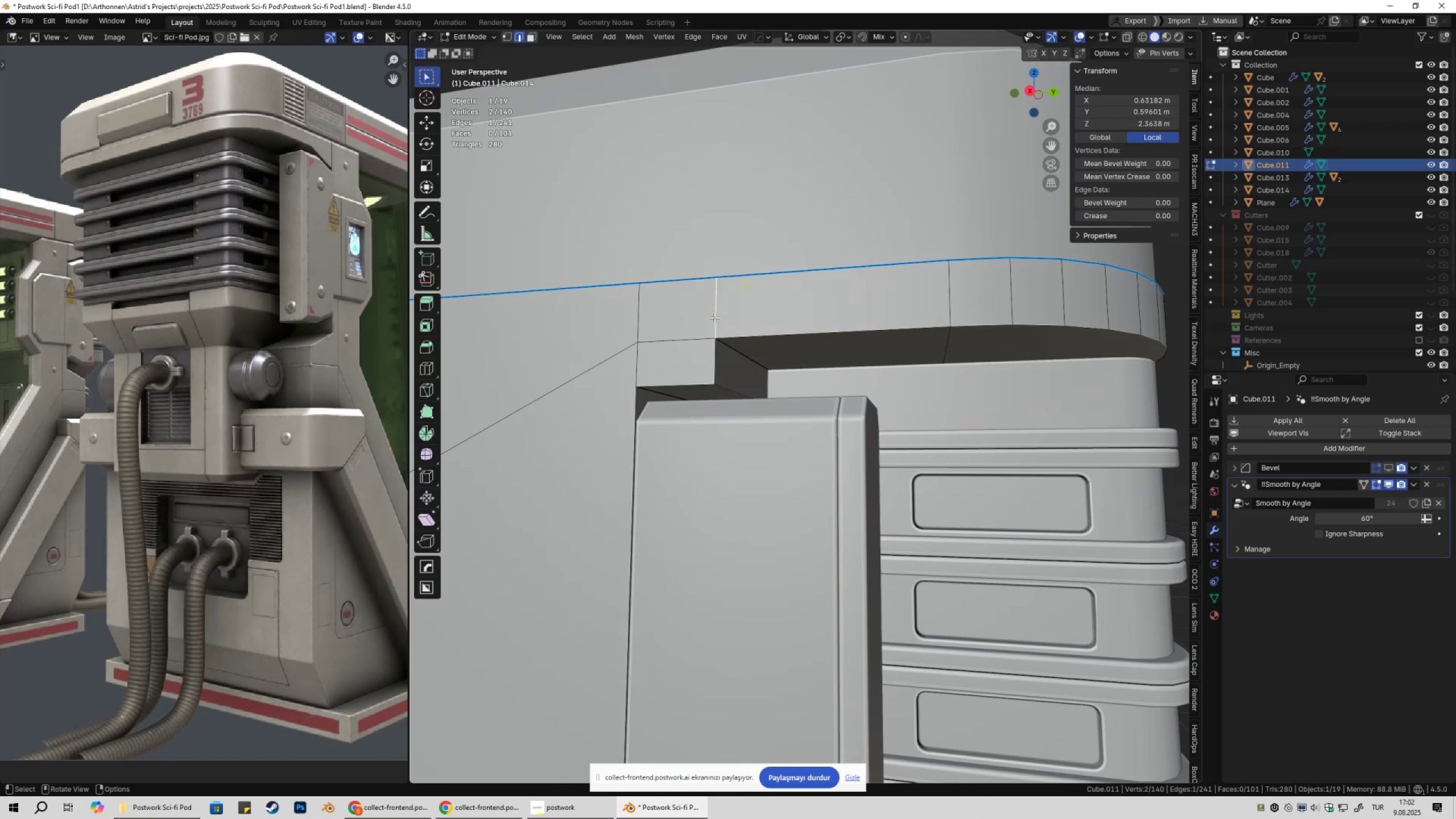 
hold_key(key=AltLeft, duration=0.4)
double_click([714, 317])
 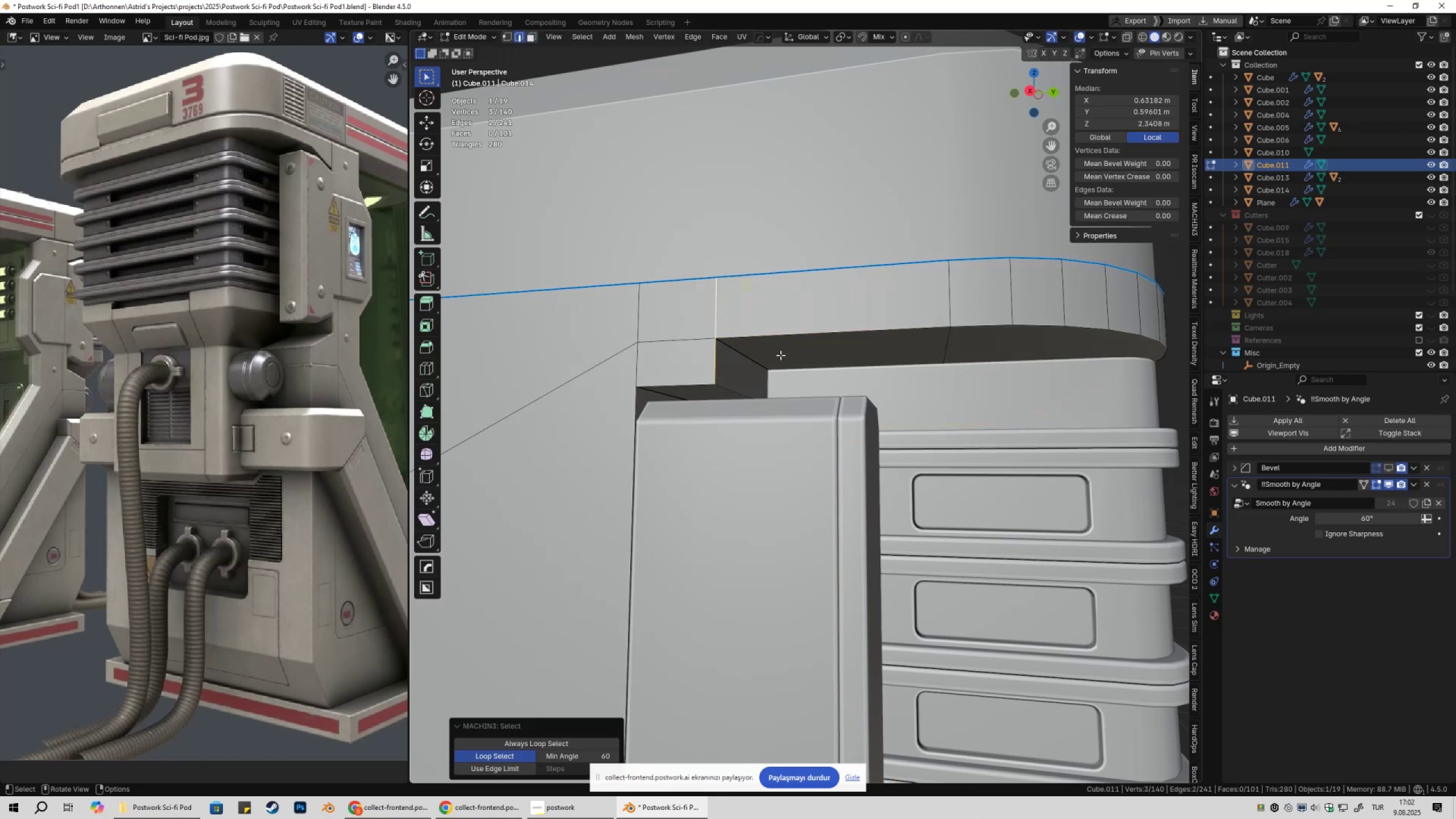 
key(Tab)
 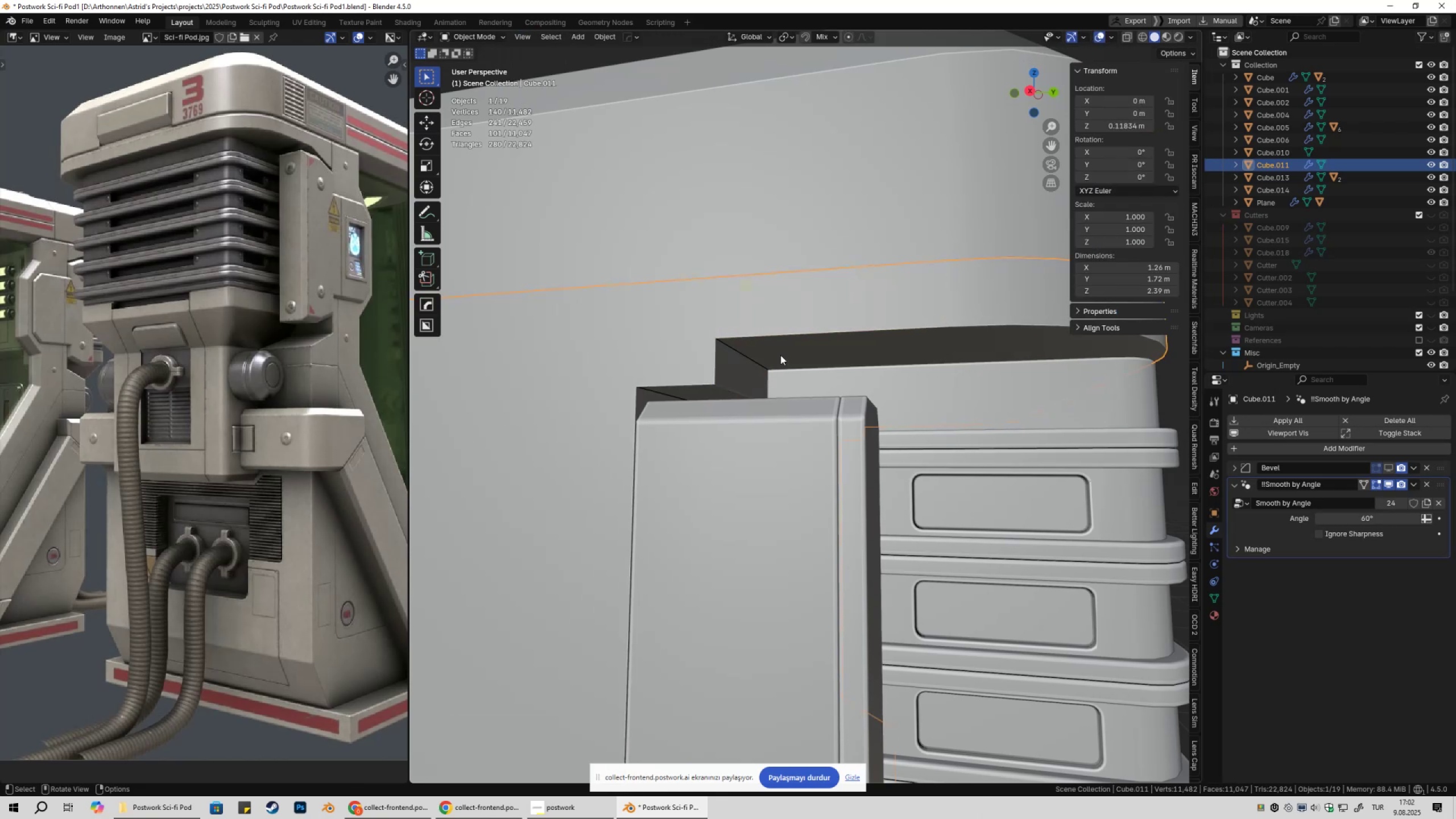 
key(NumpadDivide)
 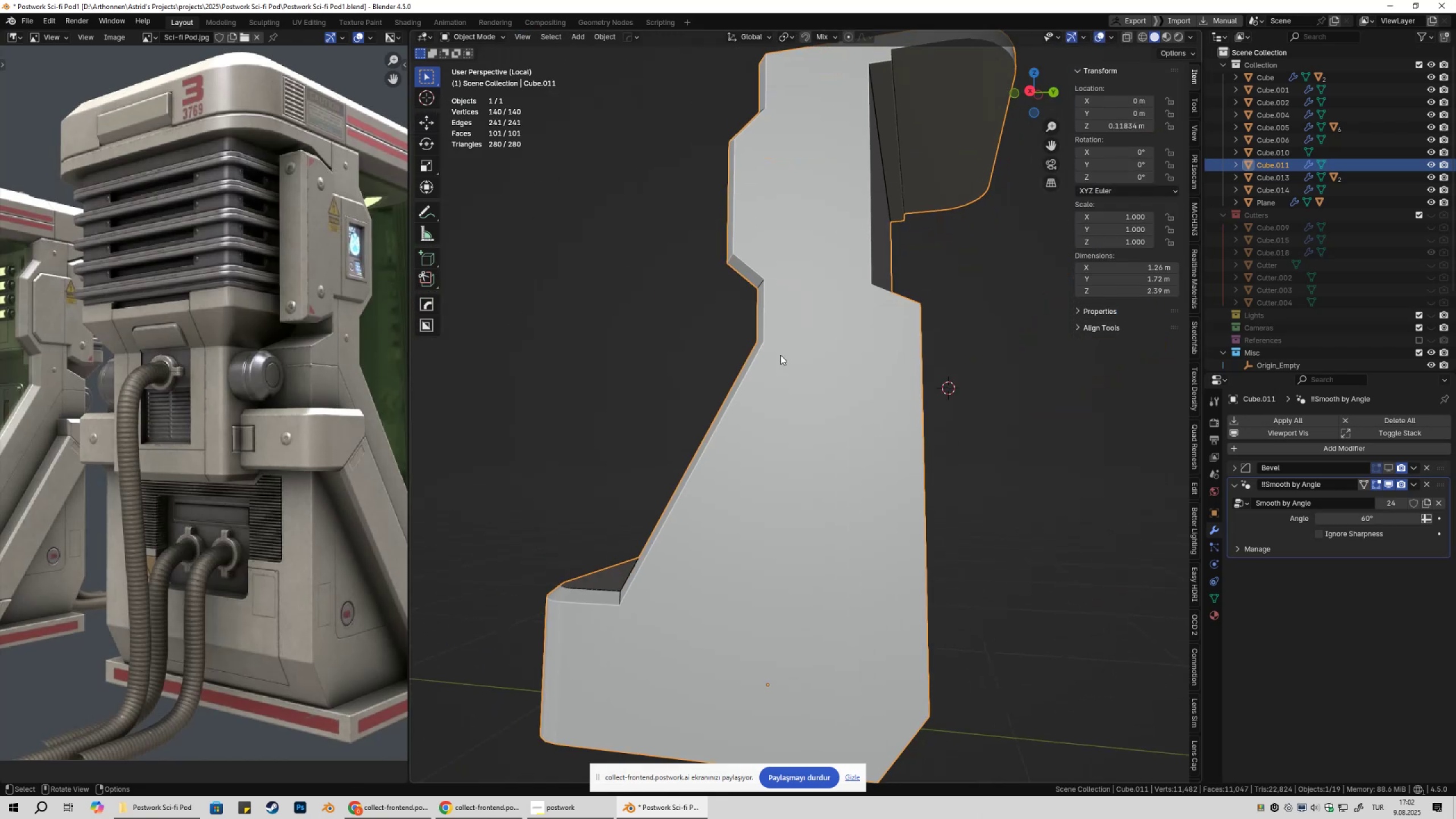 
hold_key(key=ShiftLeft, duration=0.49)
 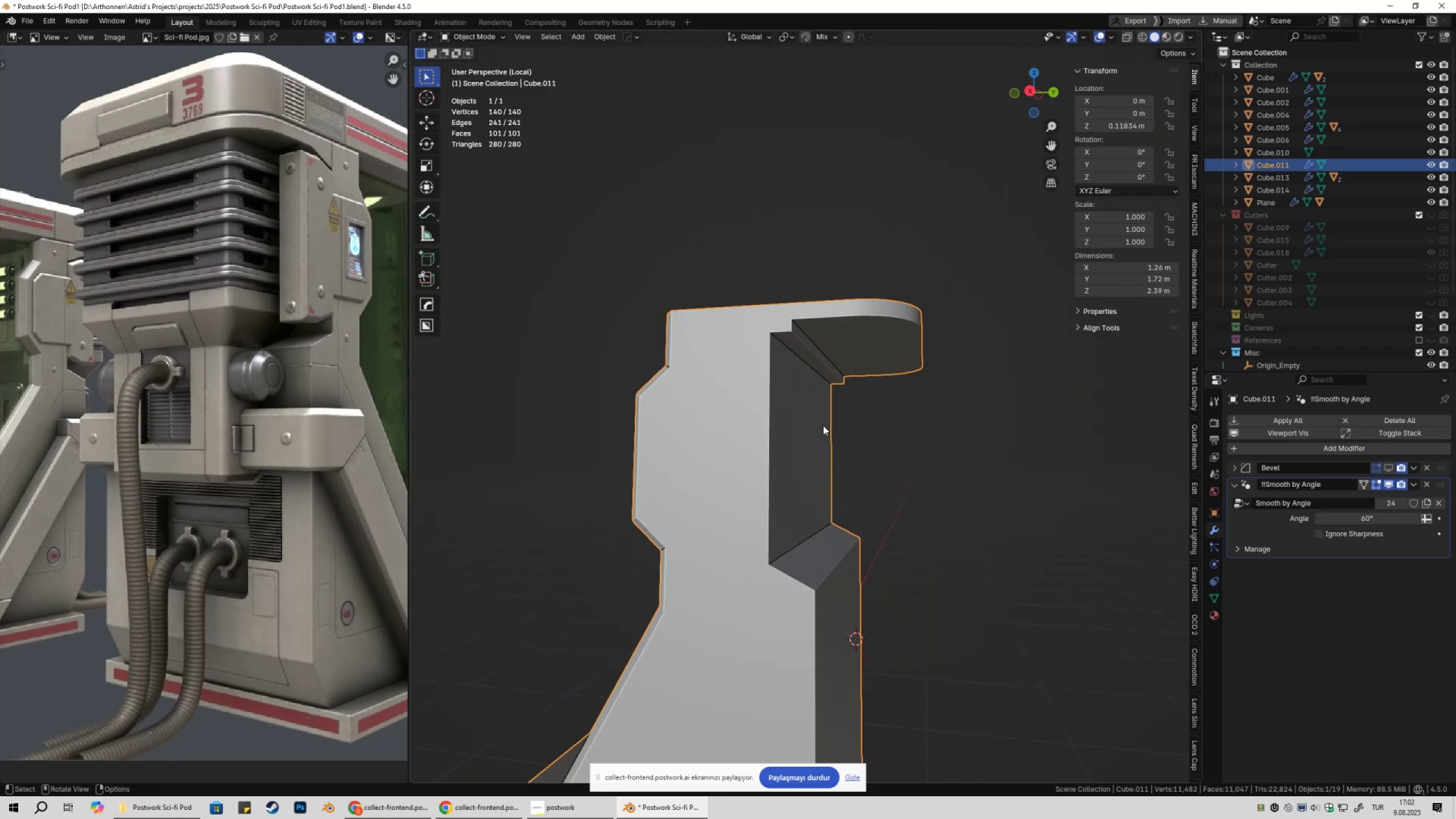 
scroll: coordinate [822, 411], scroll_direction: up, amount: 2.0
 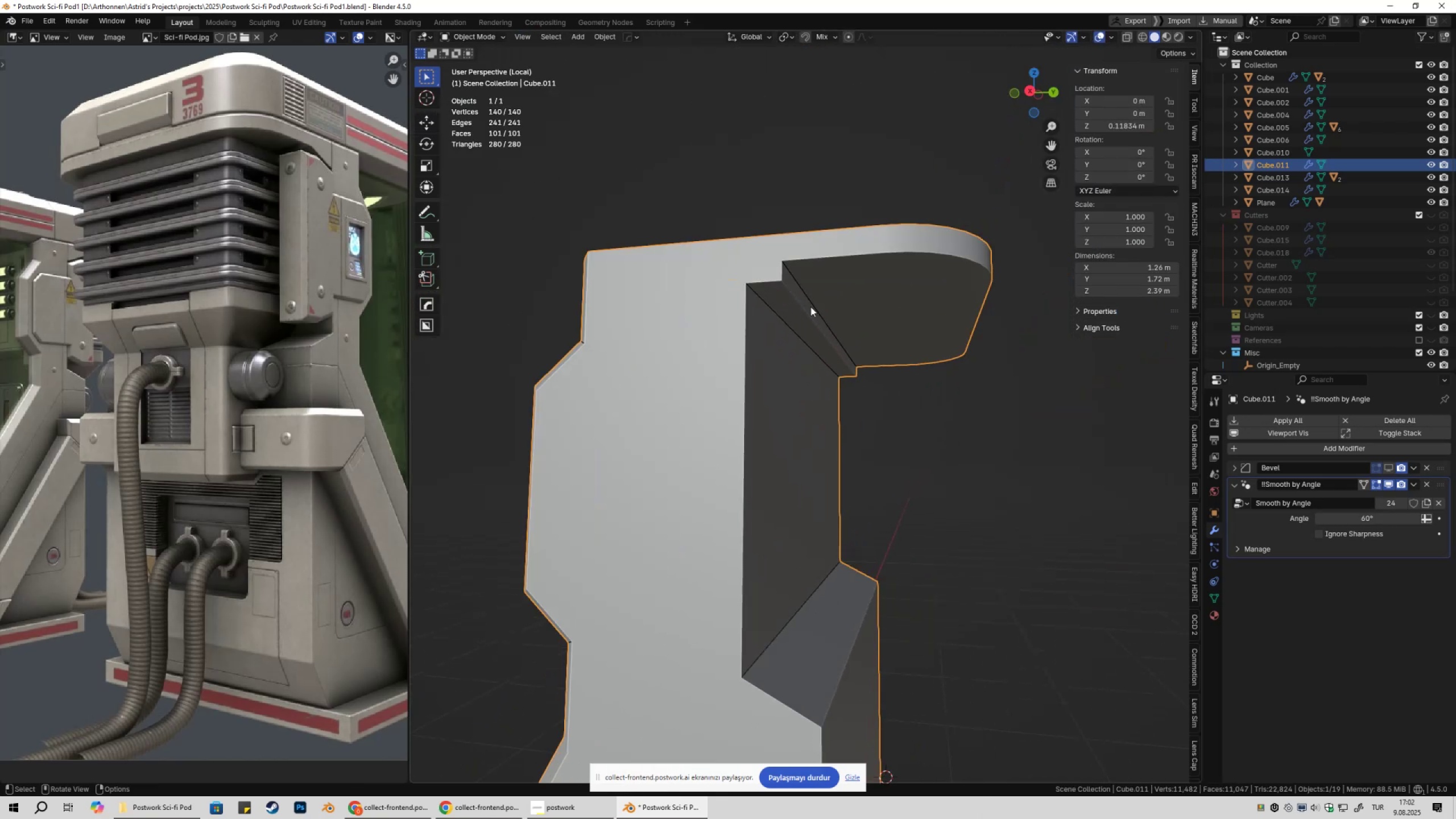 
key(2)
 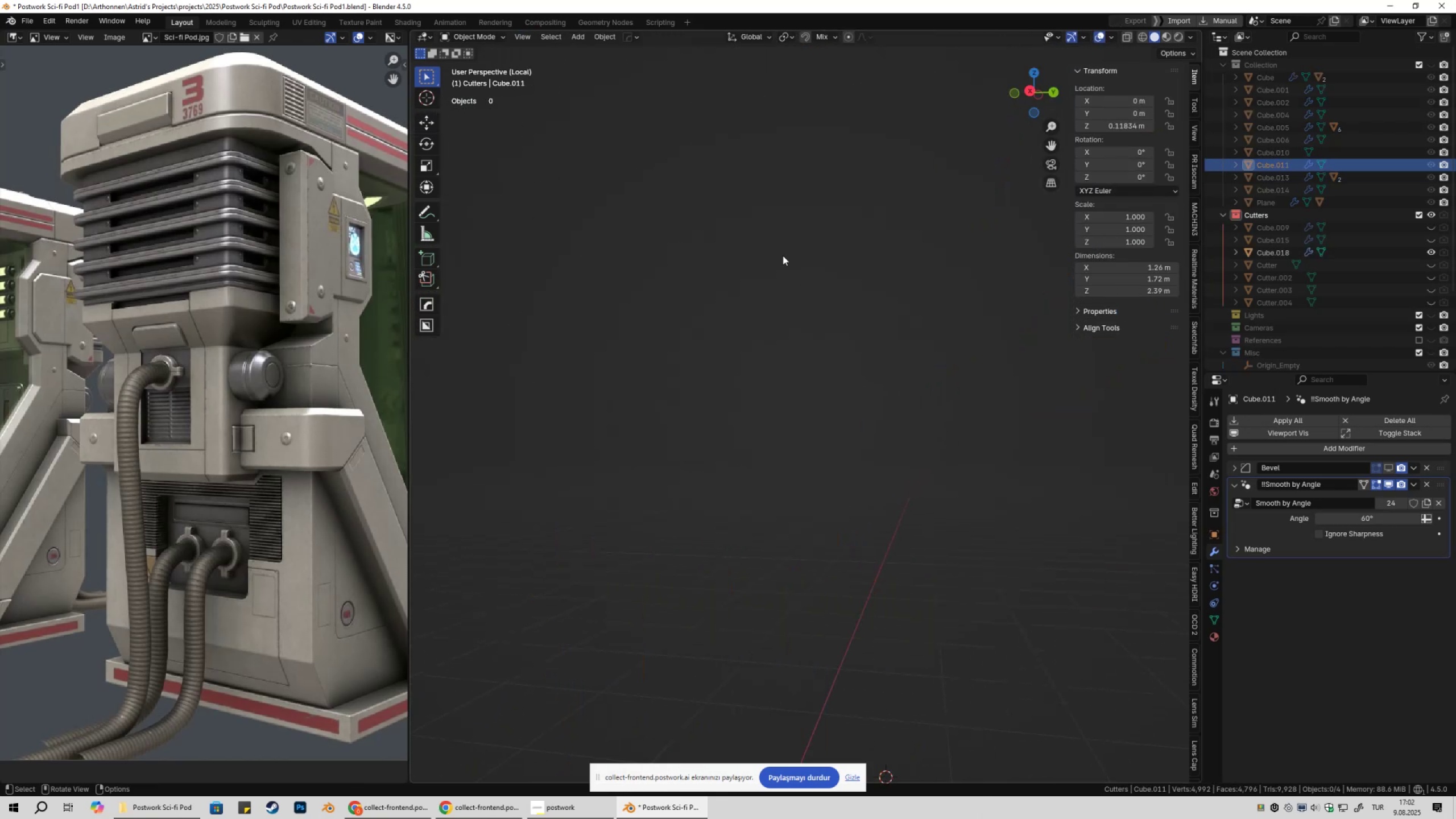 
key(Shift+ShiftLeft)
 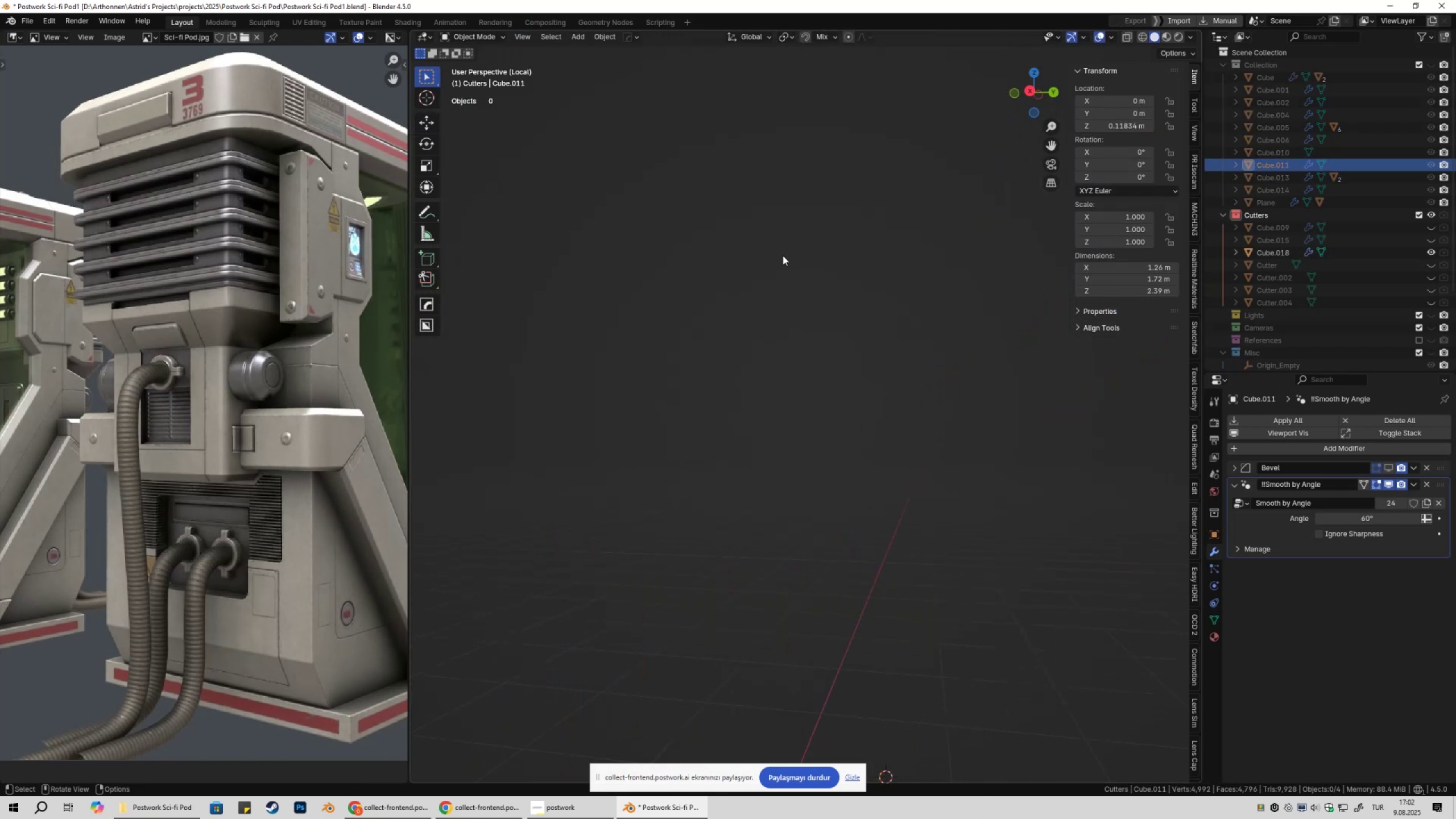 
key(Control+Z)
 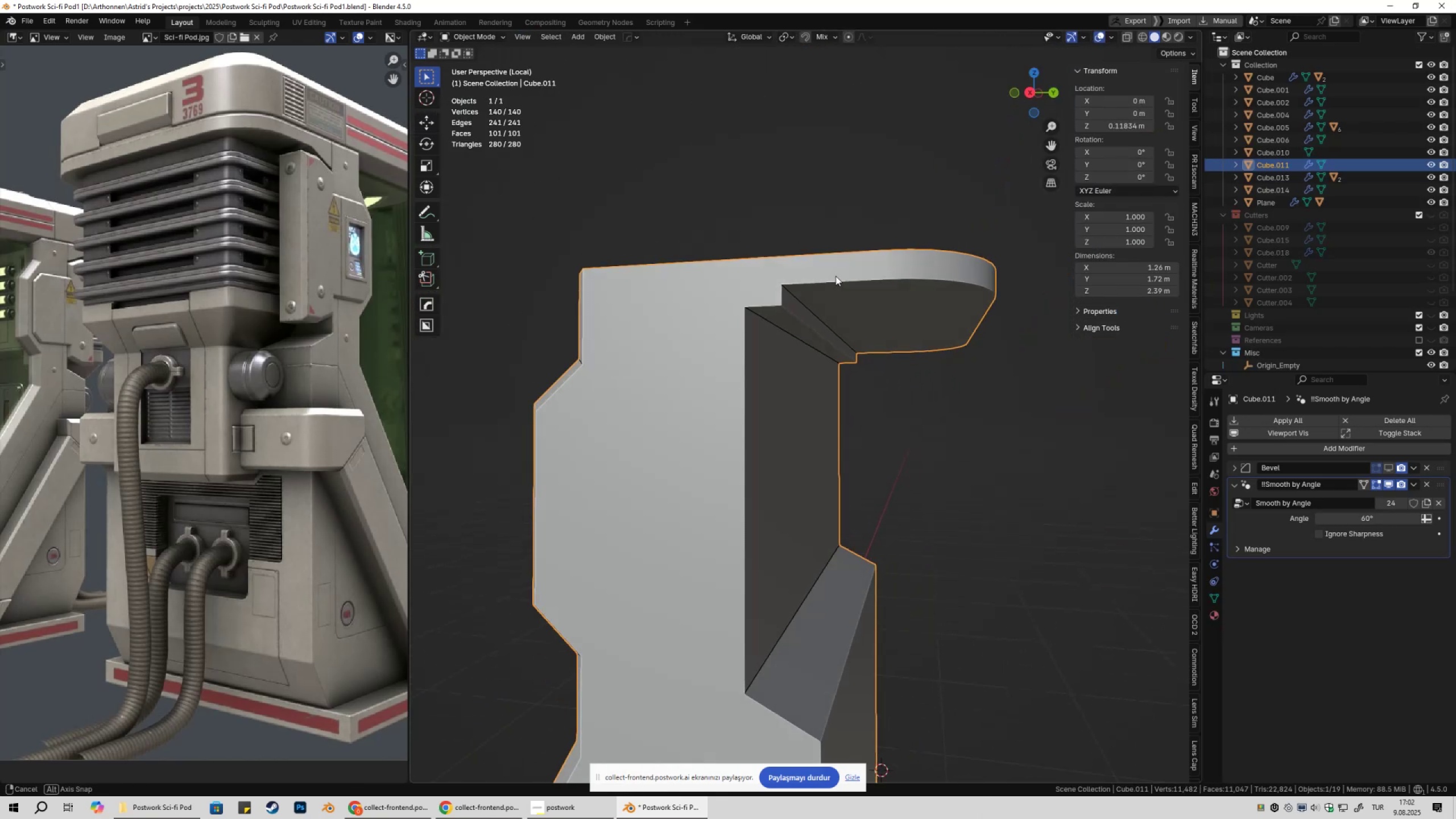 
key(Tab)
 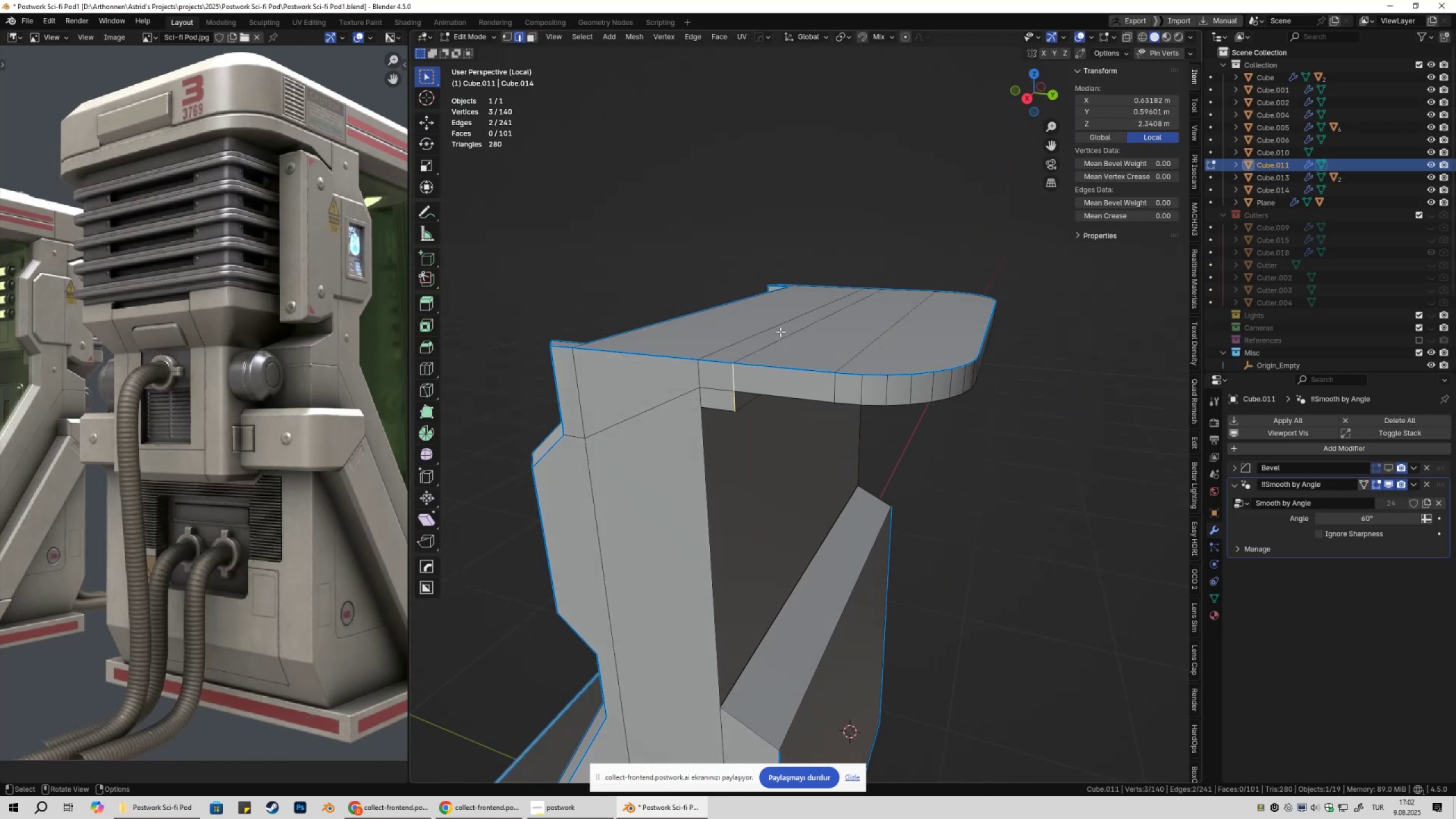 
left_click([770, 348])
 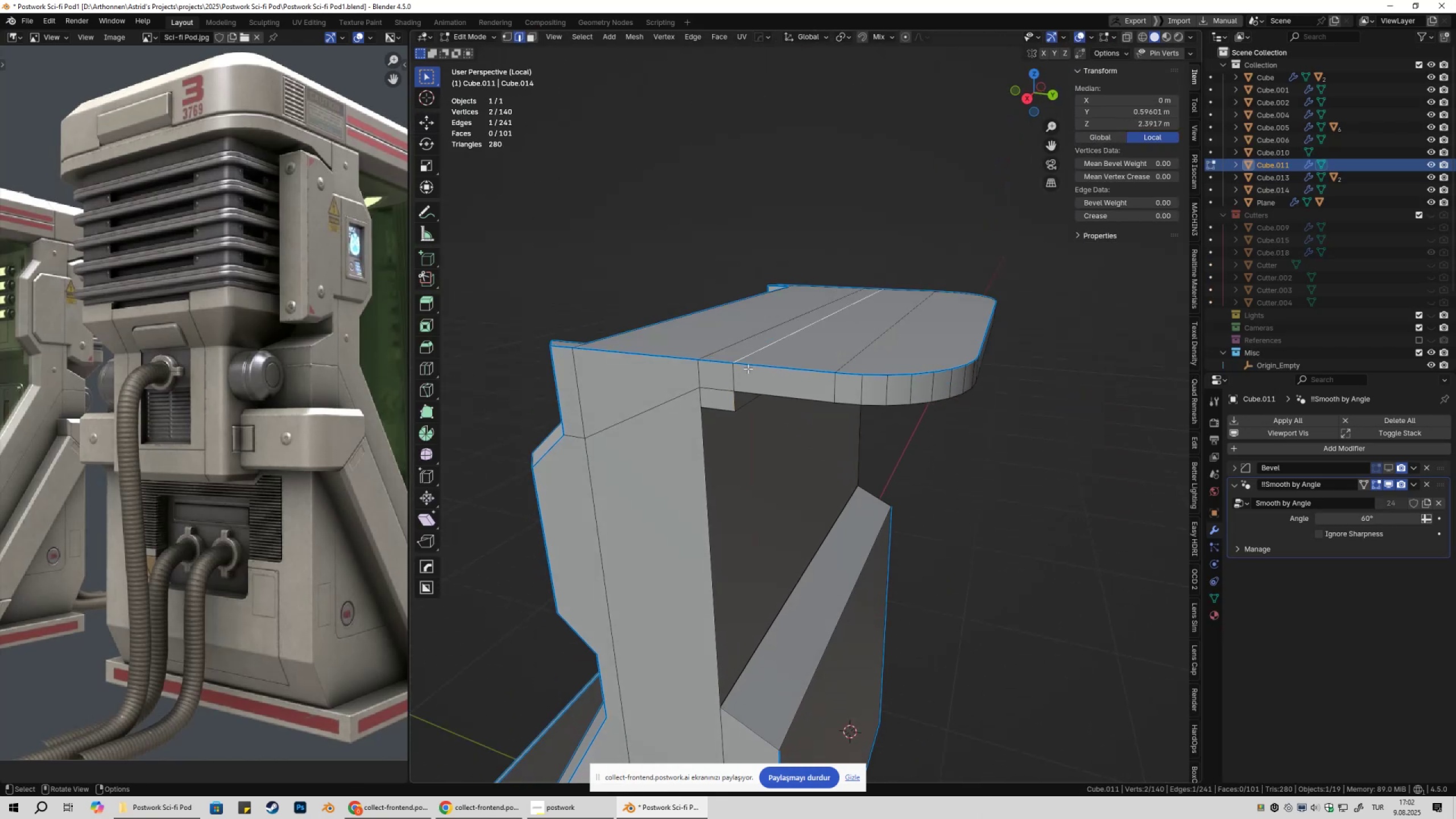 
hold_key(key=ShiftLeft, duration=0.42)
left_click([733, 379])
 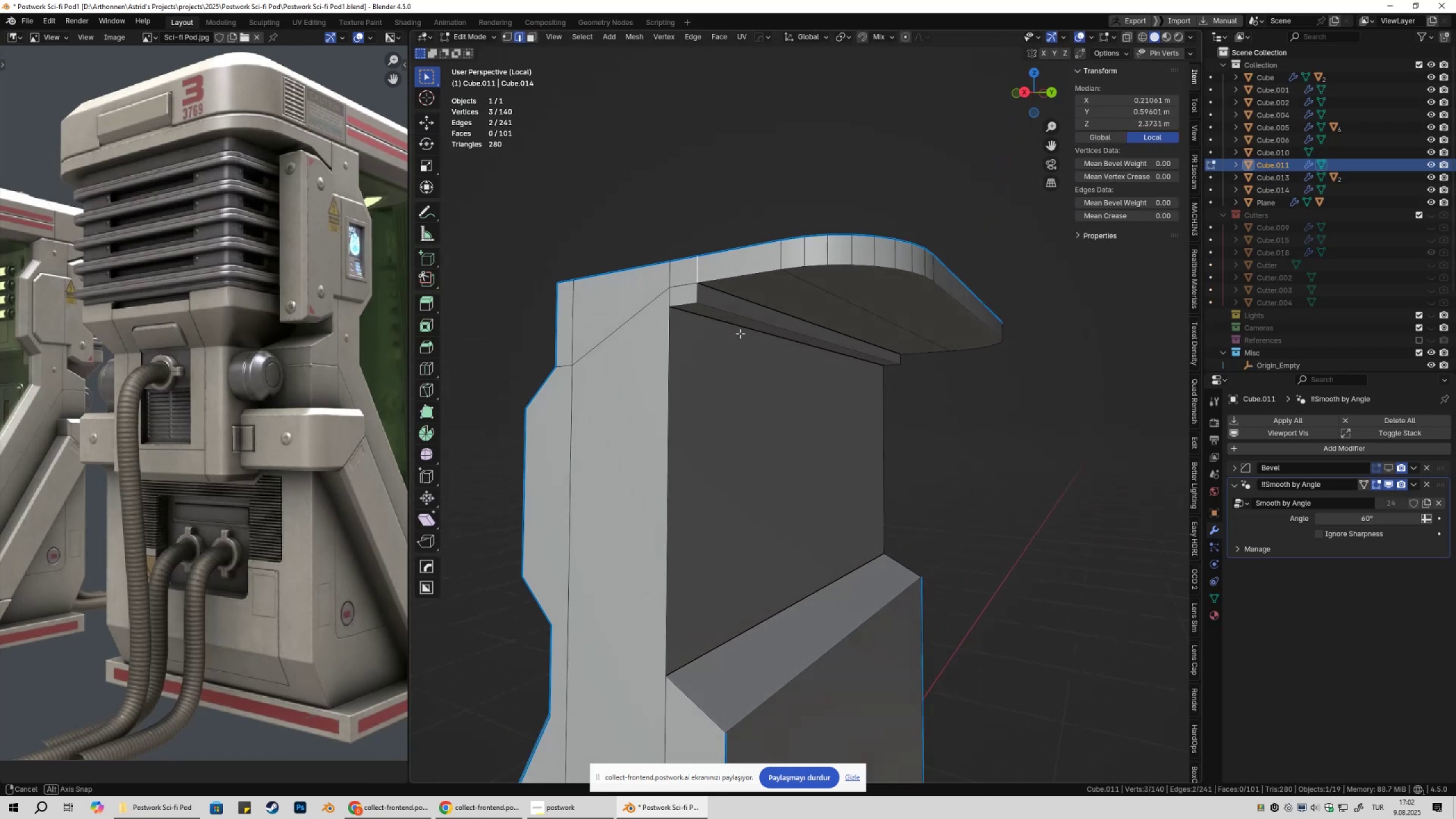 
hold_key(key=ShiftLeft, duration=0.46)
left_click([729, 288])
 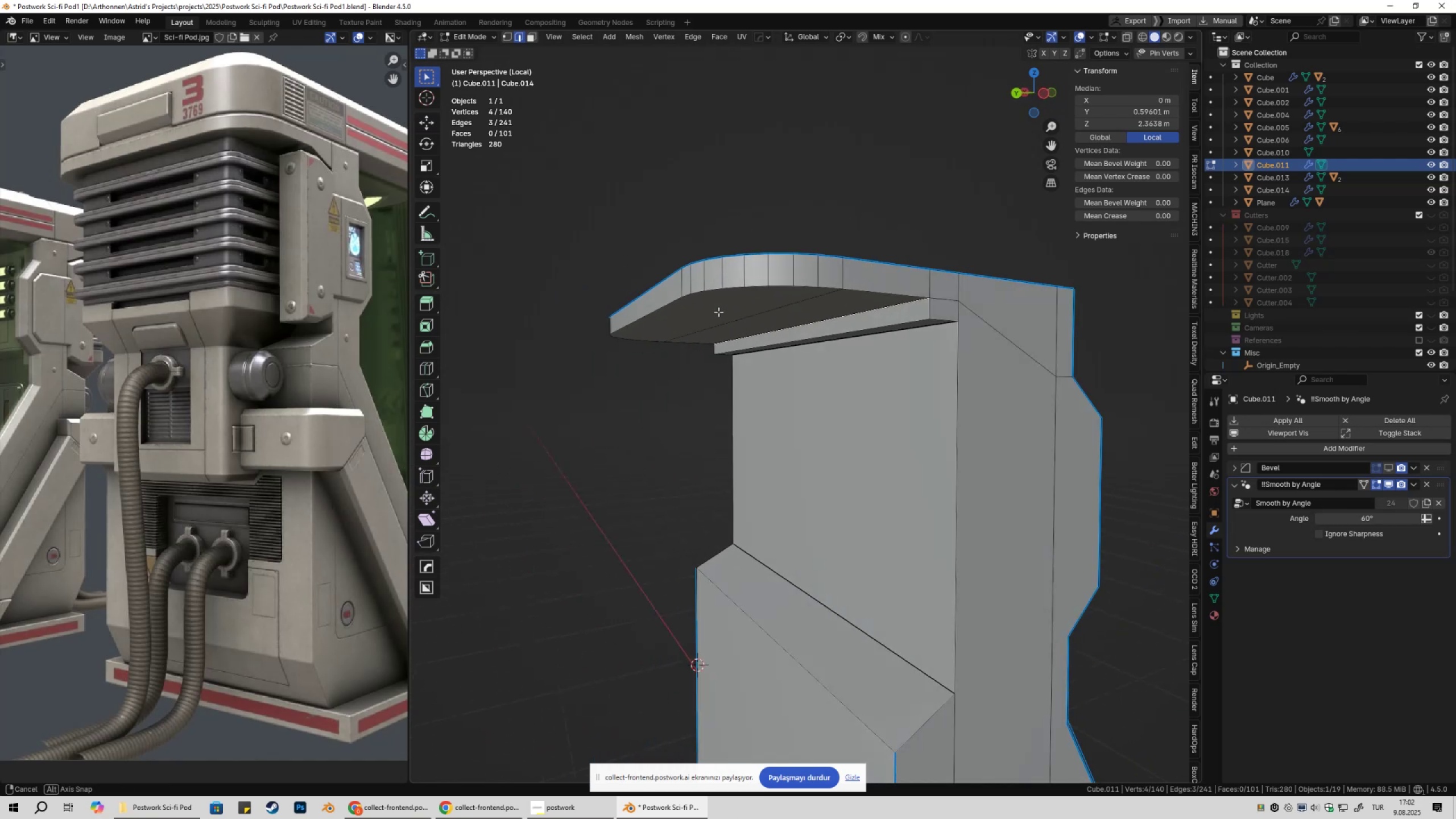 
hold_key(key=ShiftLeft, duration=0.57)
left_click([912, 280])
 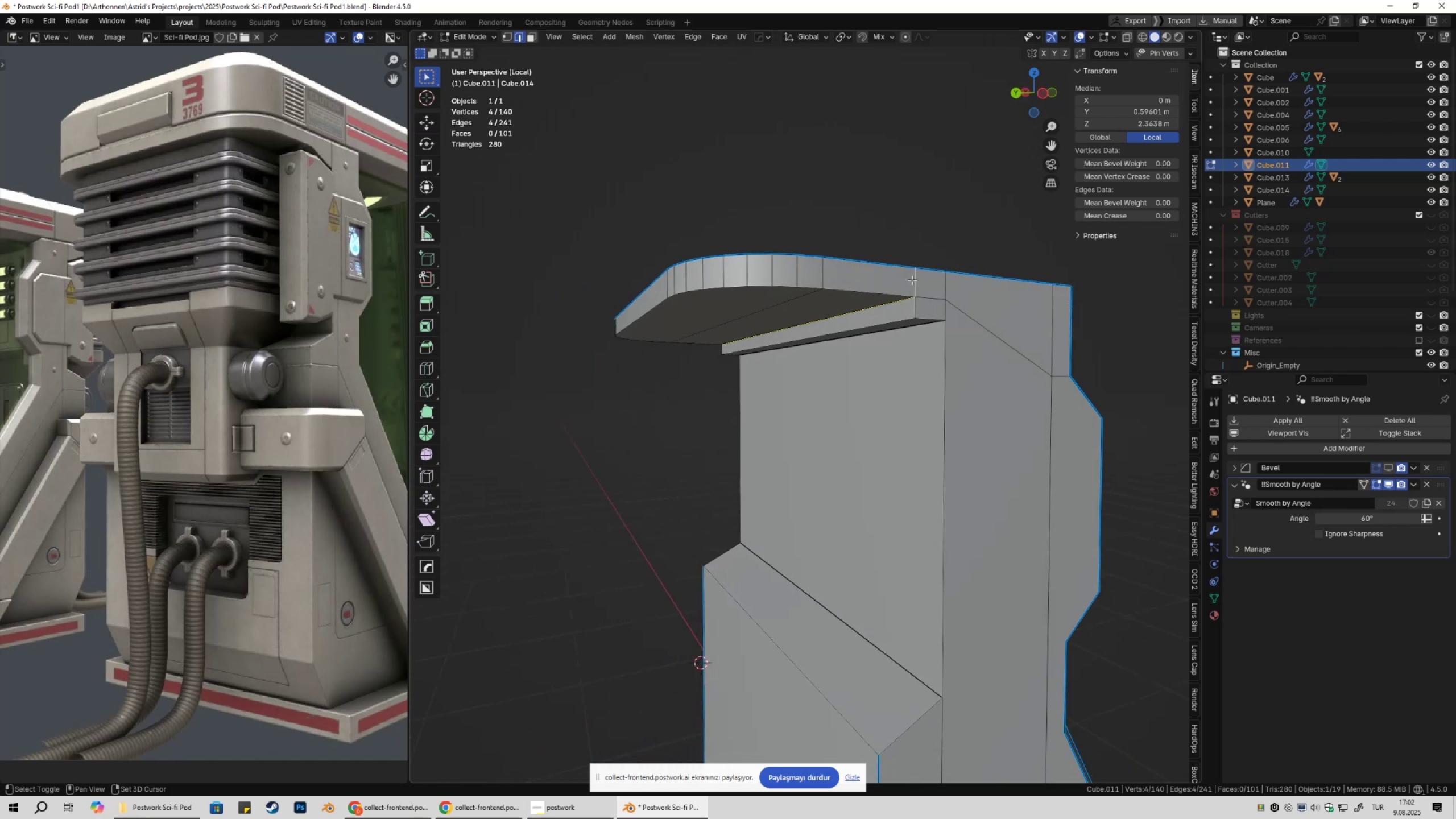 
hold_key(key=ShiftLeft, duration=3.46)
 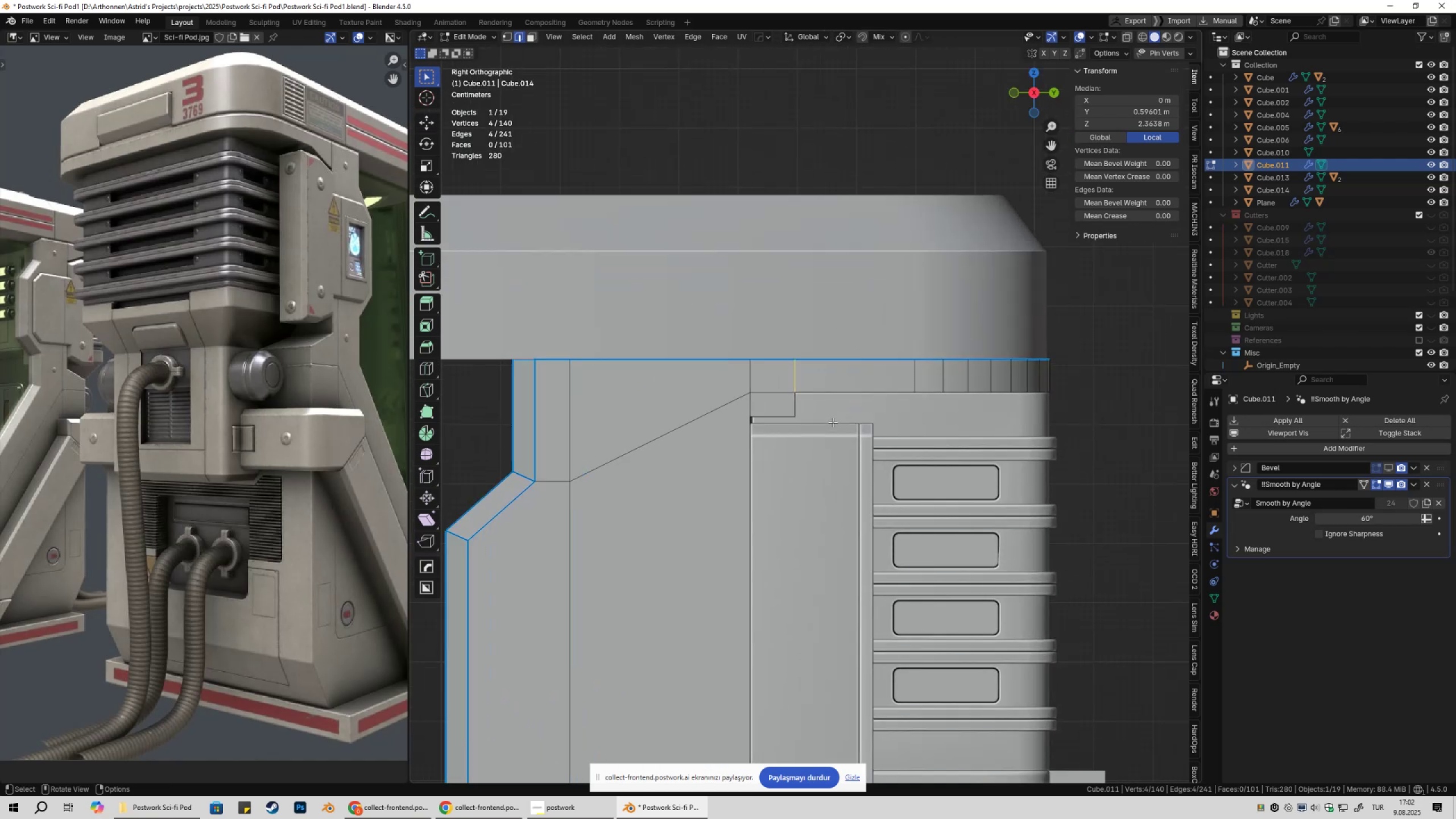 
type(/3gy)
 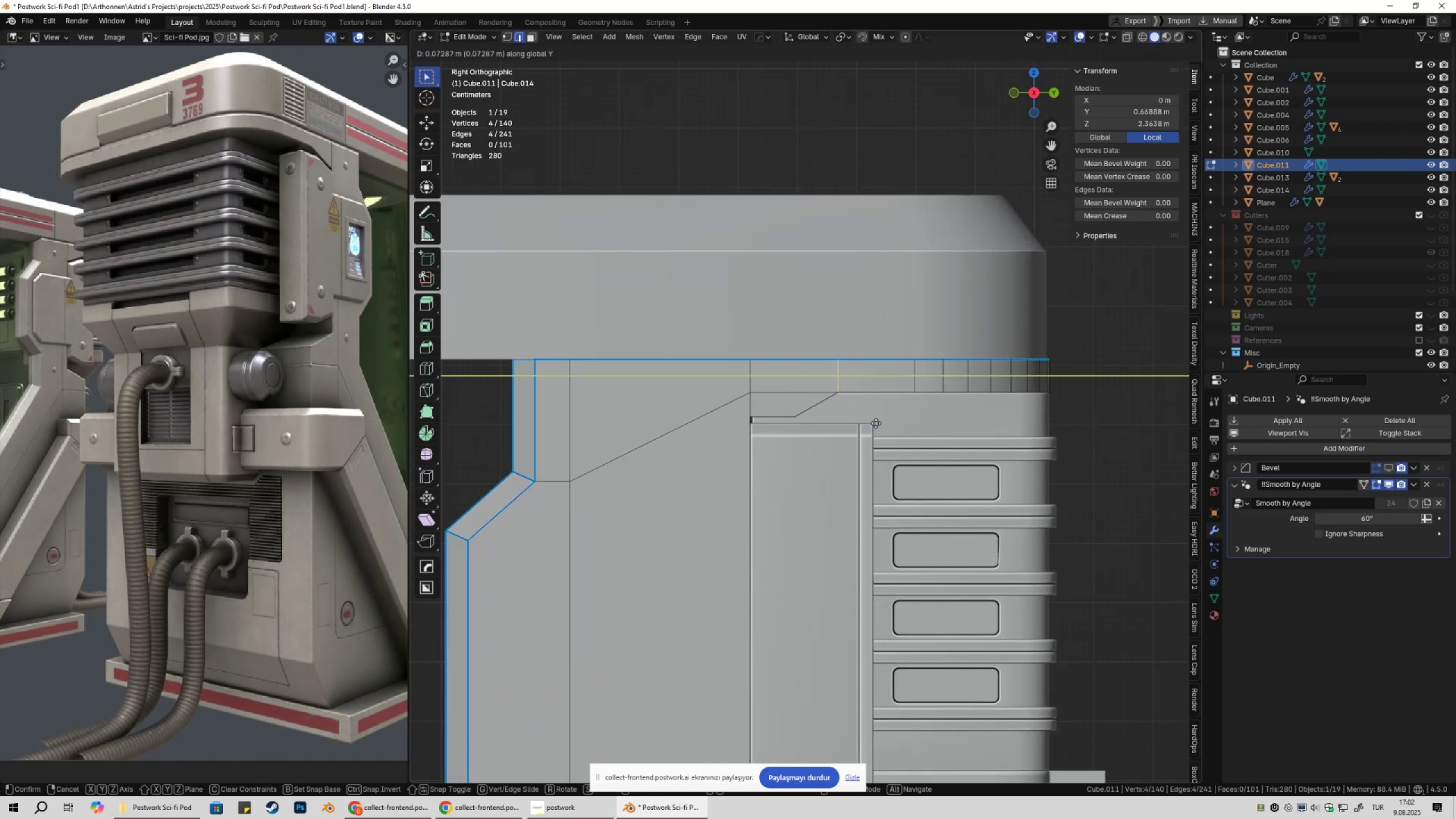 
scroll: coordinate [835, 427], scroll_direction: up, amount: 2.0
 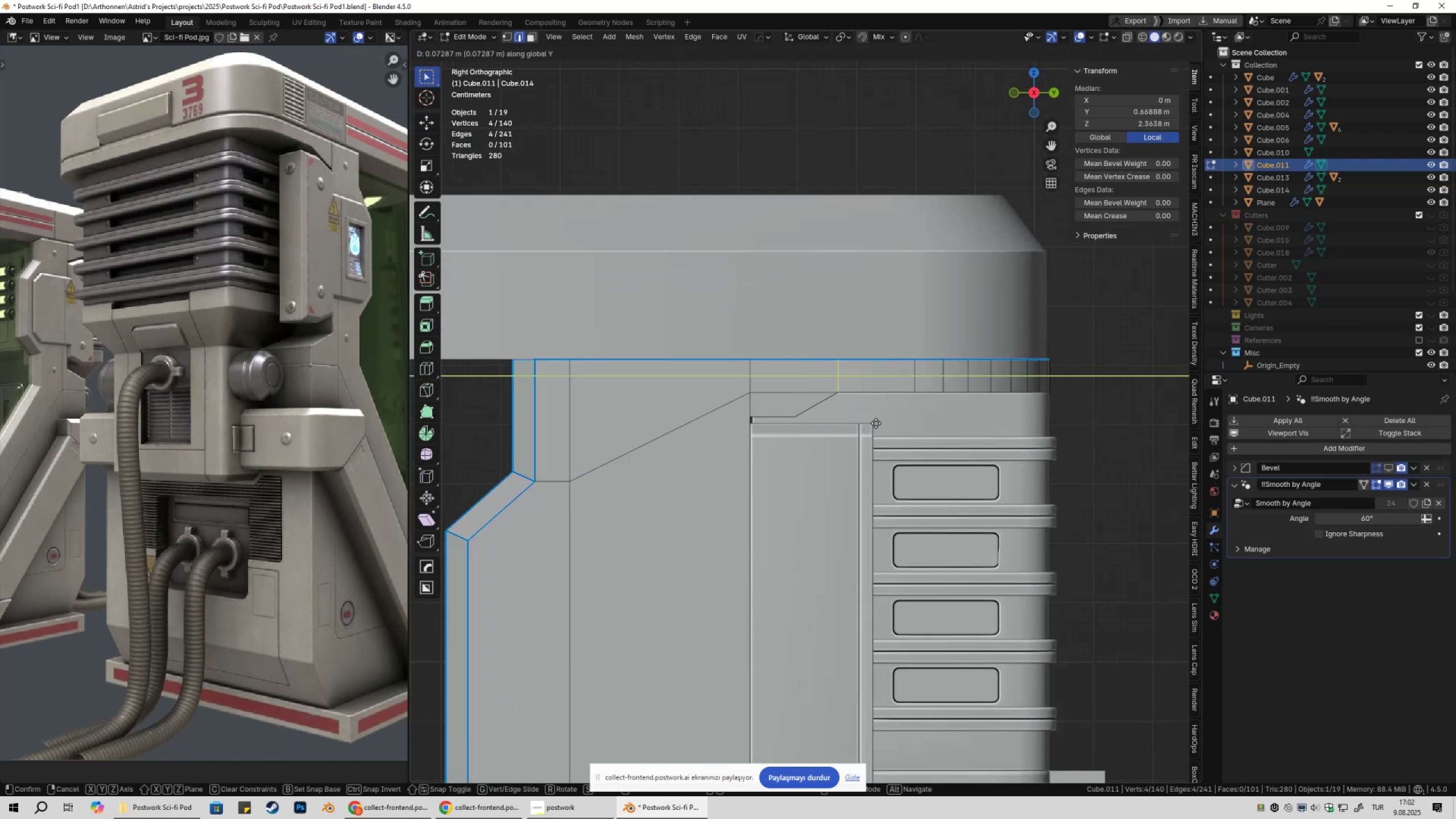 
hold_key(key=ShiftLeft, duration=1.52)
 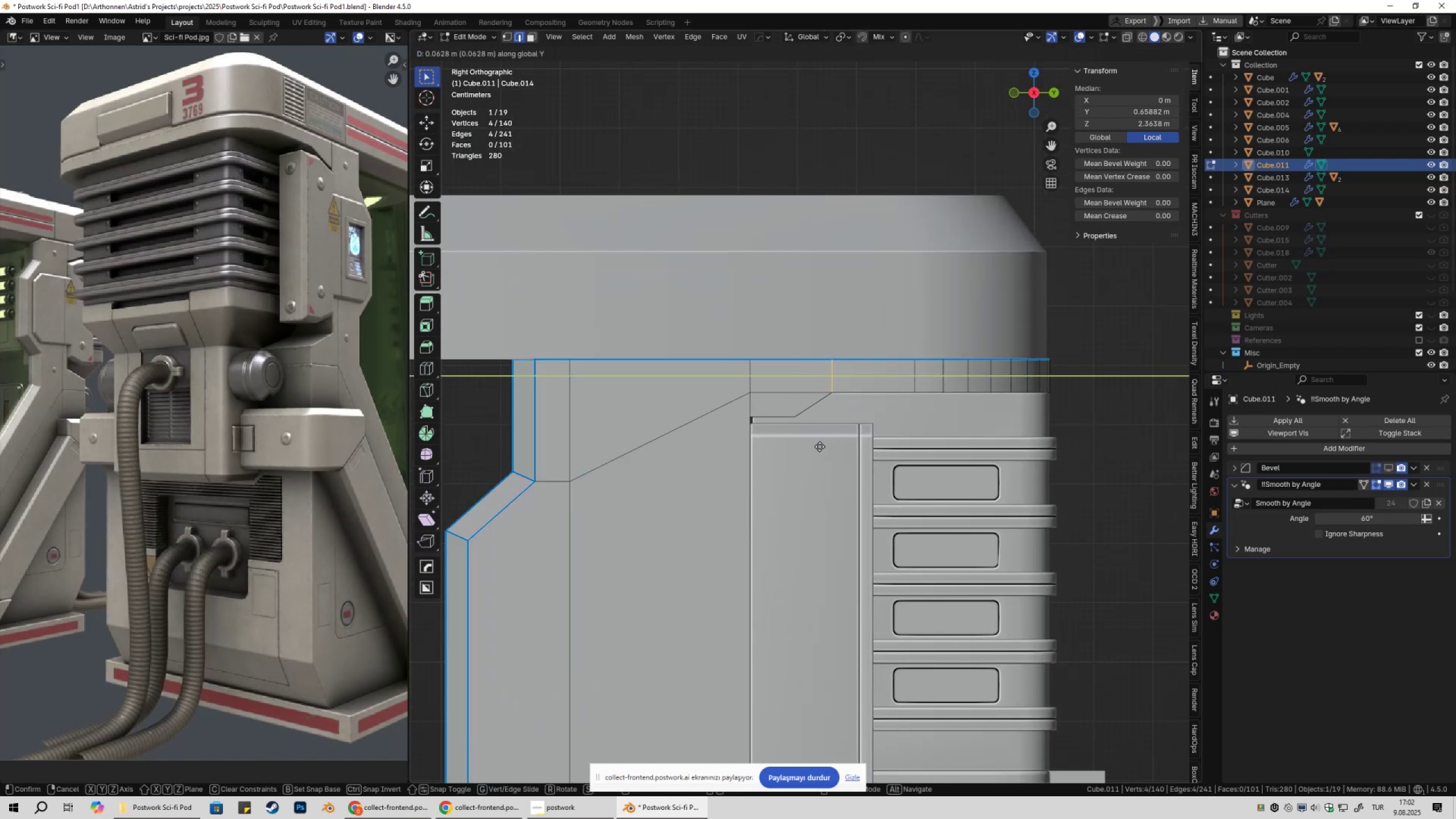 
hold_key(key=ShiftLeft, duration=1.53)
 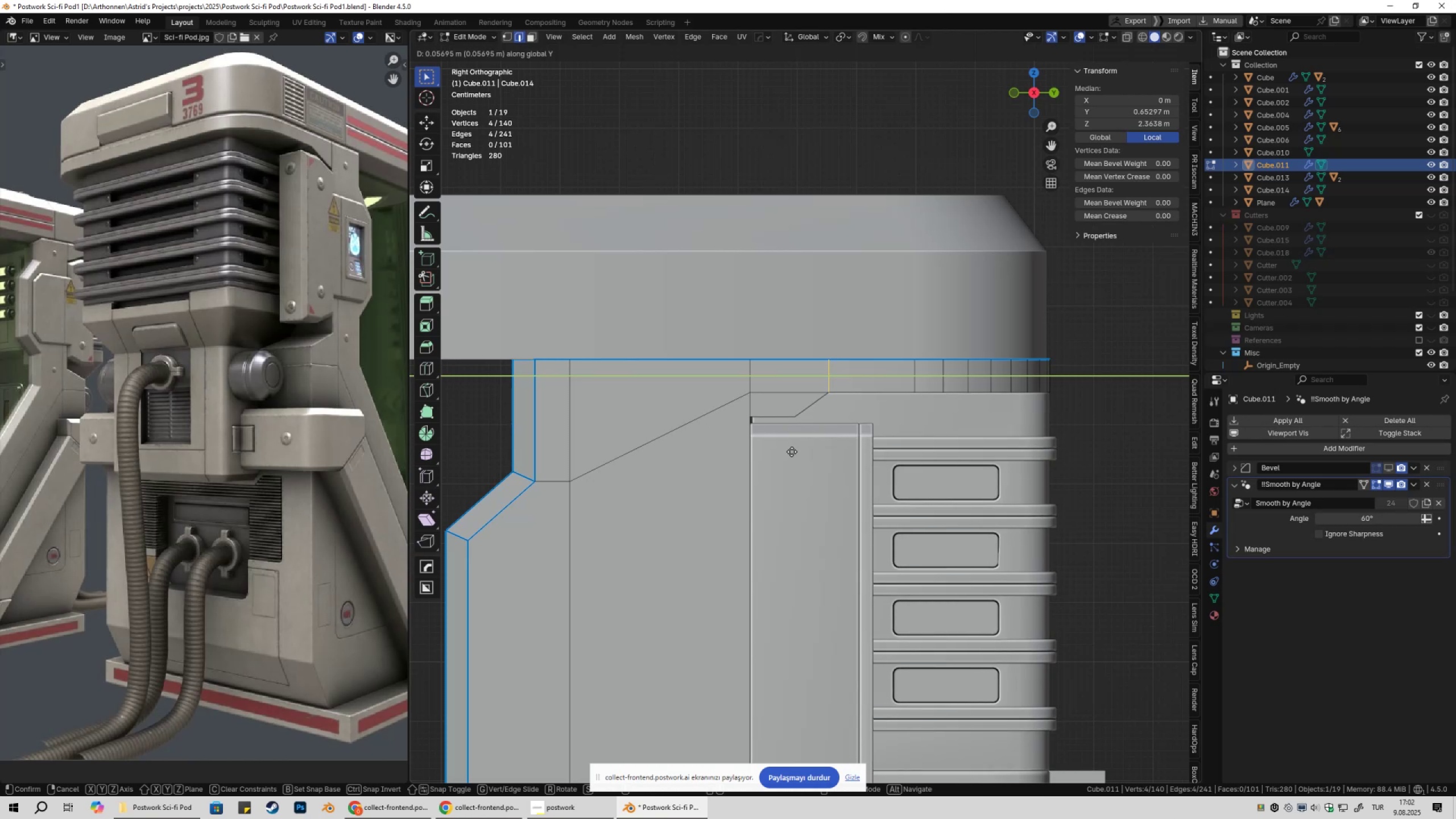 
hold_key(key=ShiftLeft, duration=1.51)
 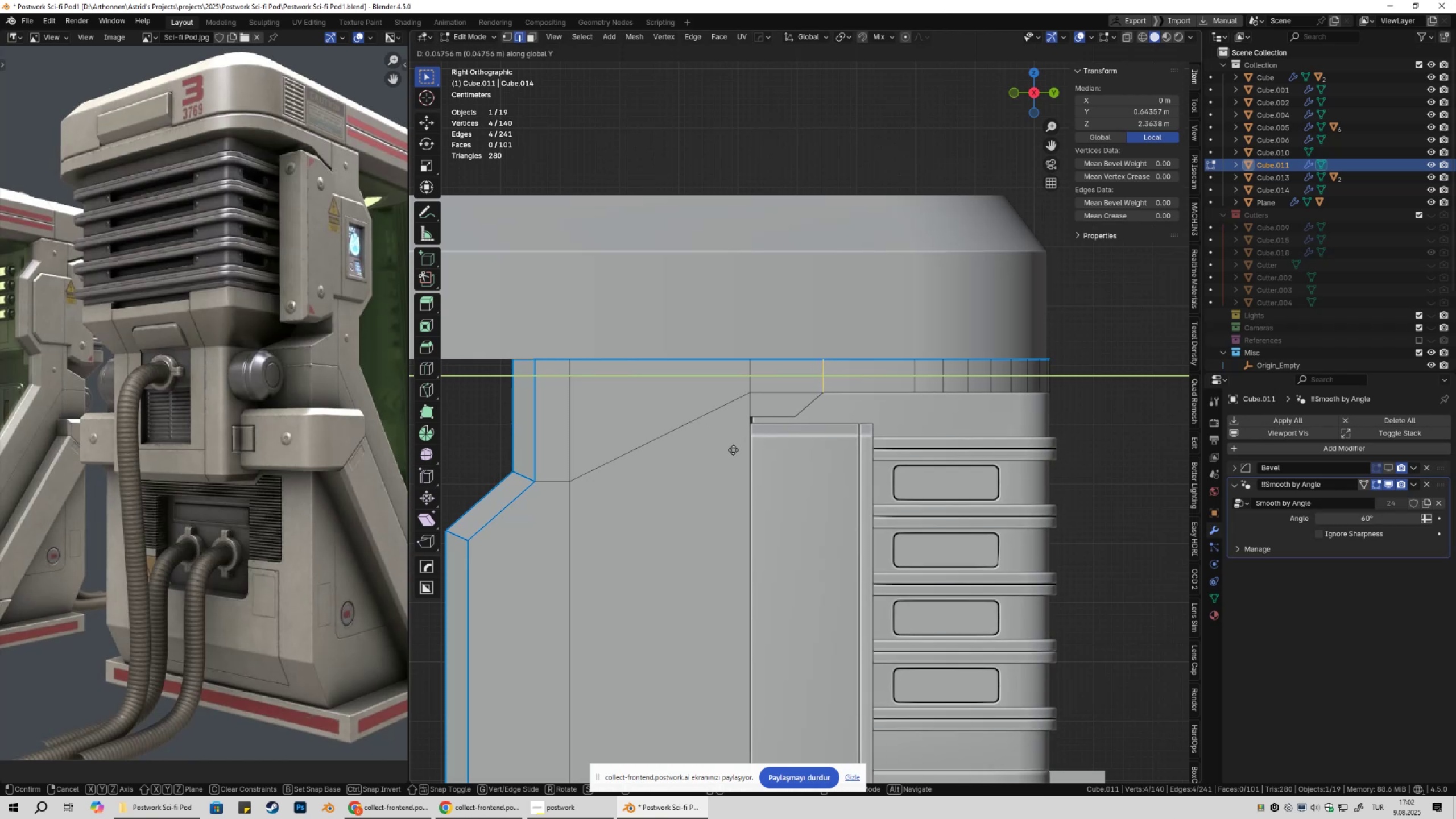 
hold_key(key=ShiftLeft, duration=1.12)
left_click([733, 450])
 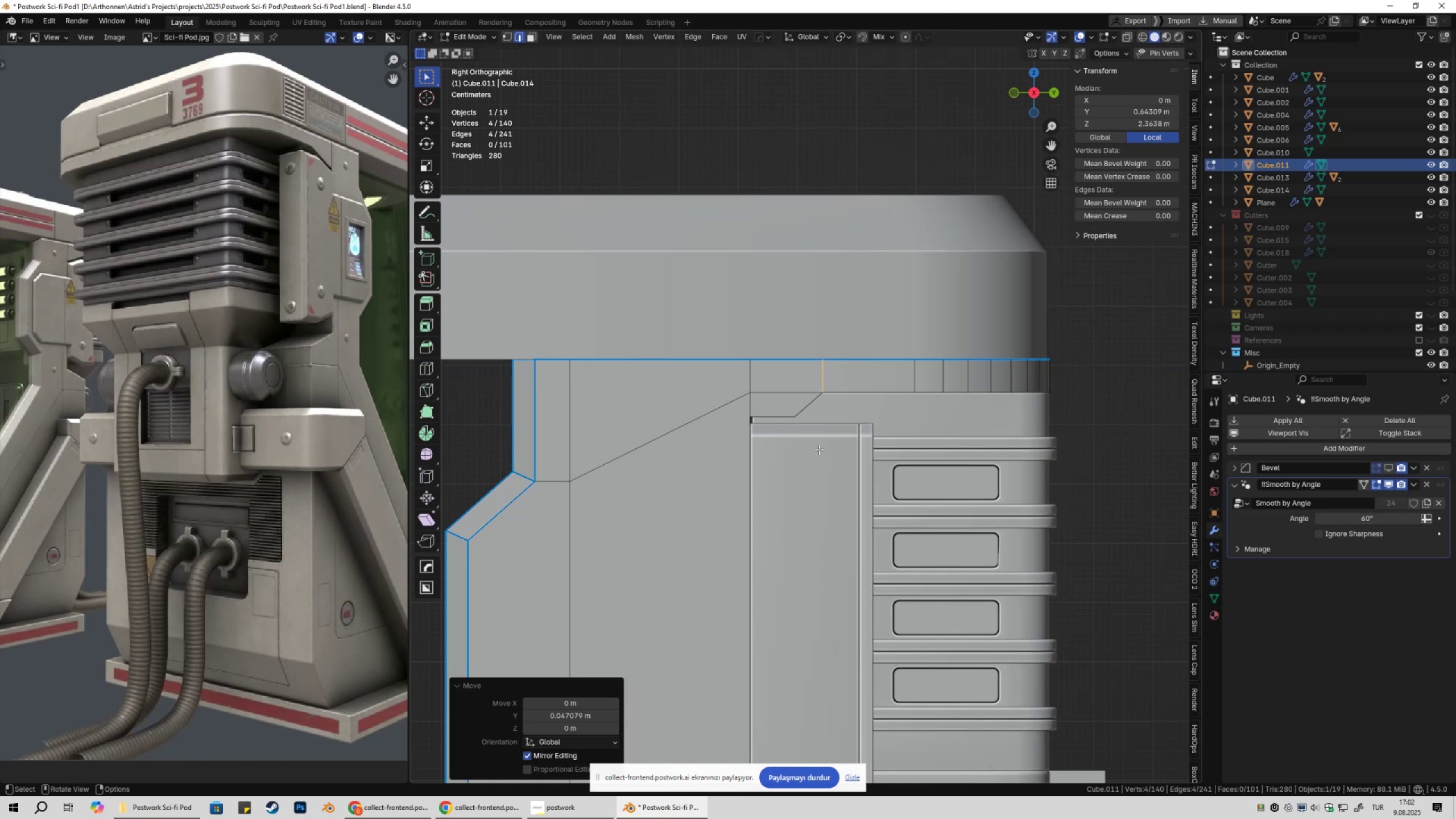 
key(Tab)
 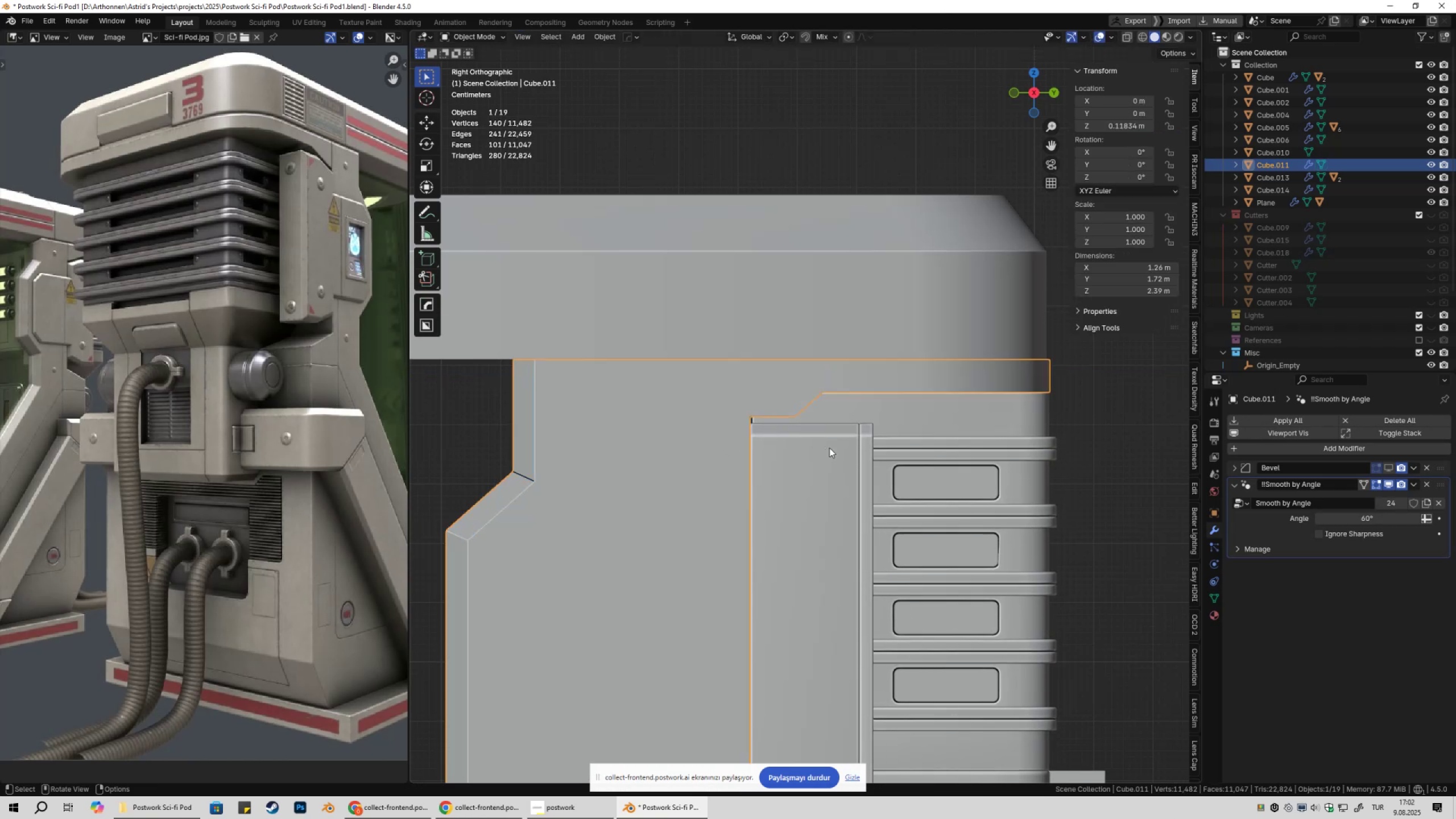 
scroll: coordinate [829, 456], scroll_direction: down, amount: 5.0
 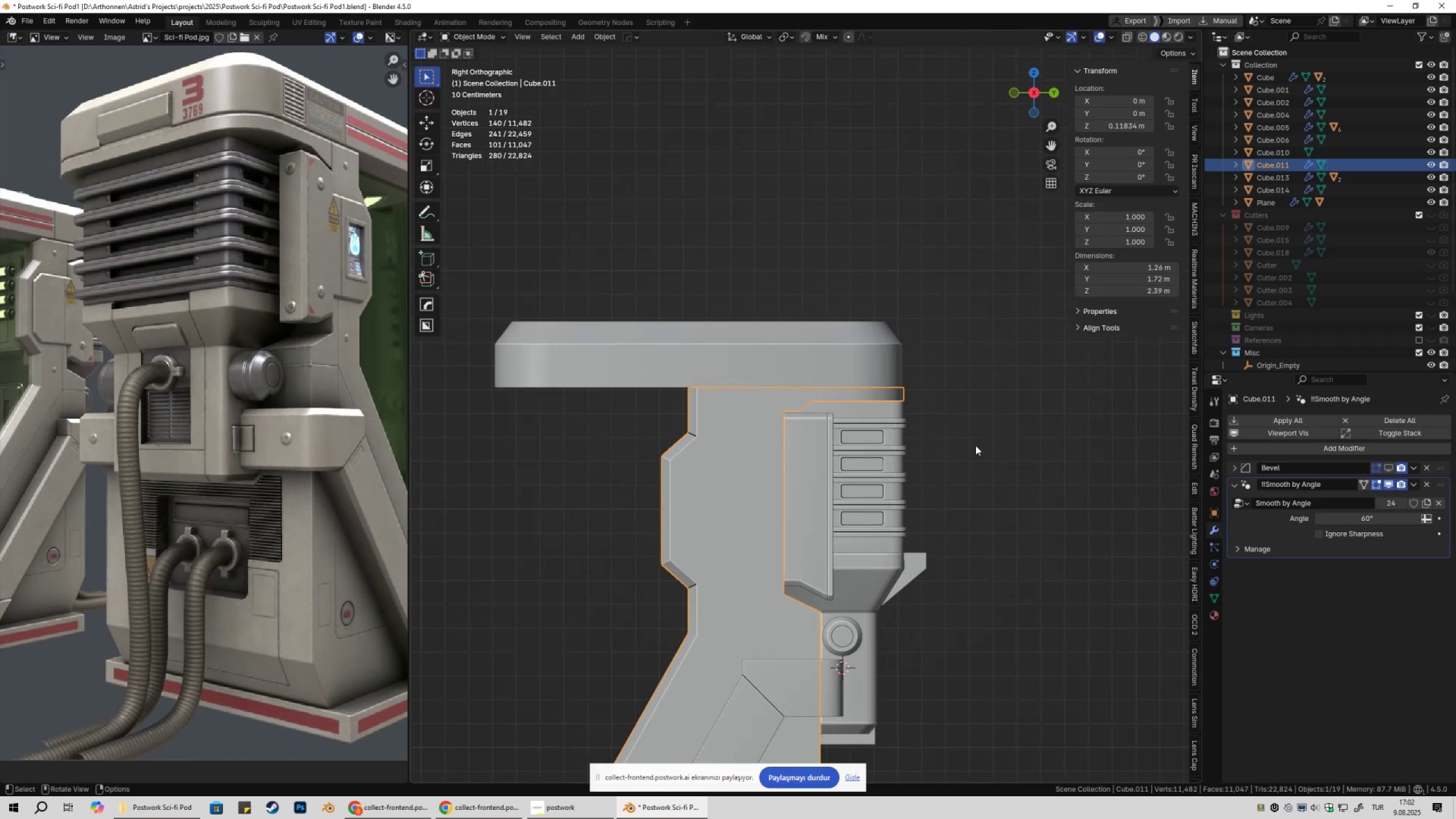 
scroll: coordinate [901, 454], scroll_direction: up, amount: 3.0
 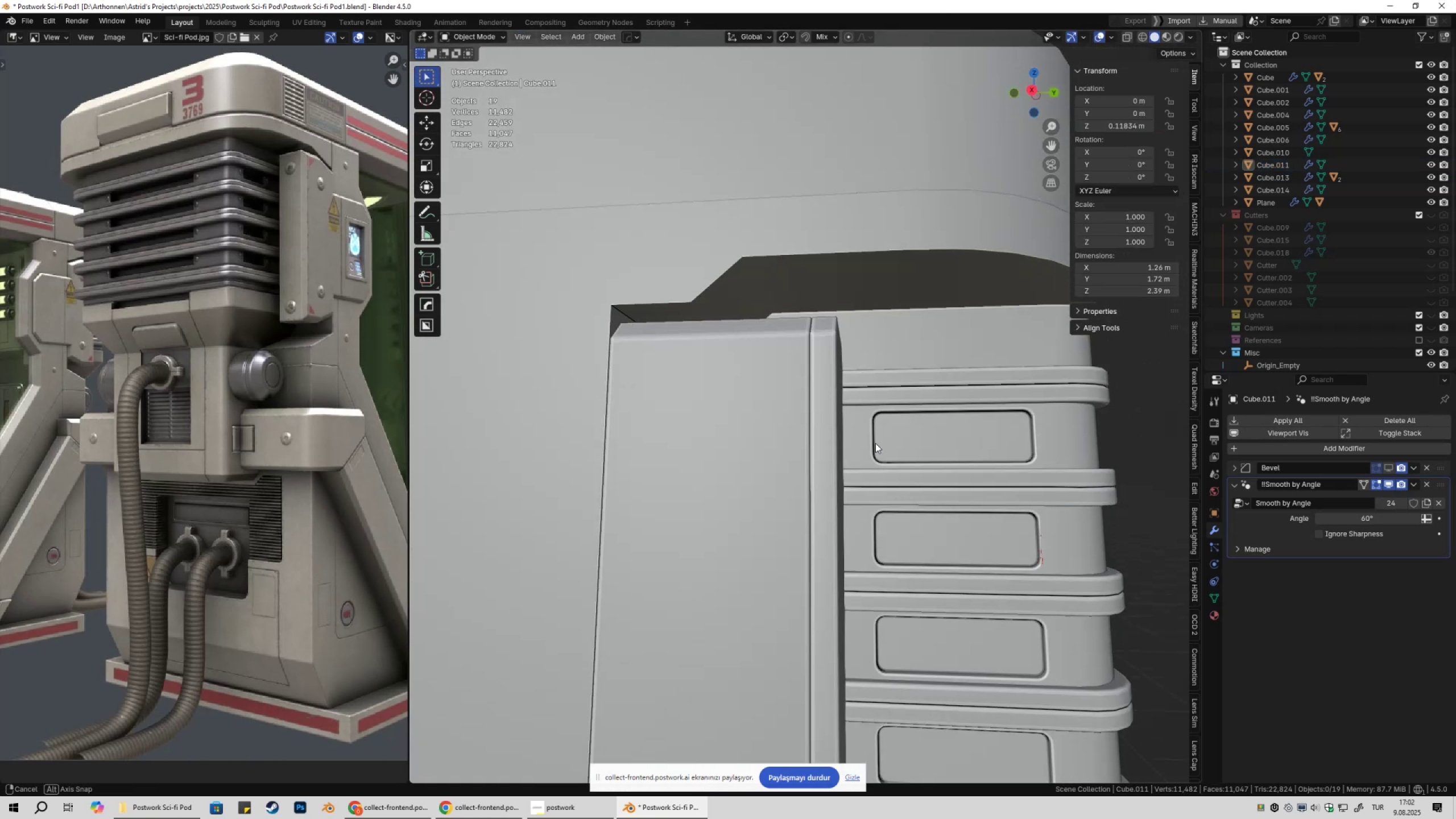 
scroll: coordinate [868, 440], scroll_direction: down, amount: 3.0
 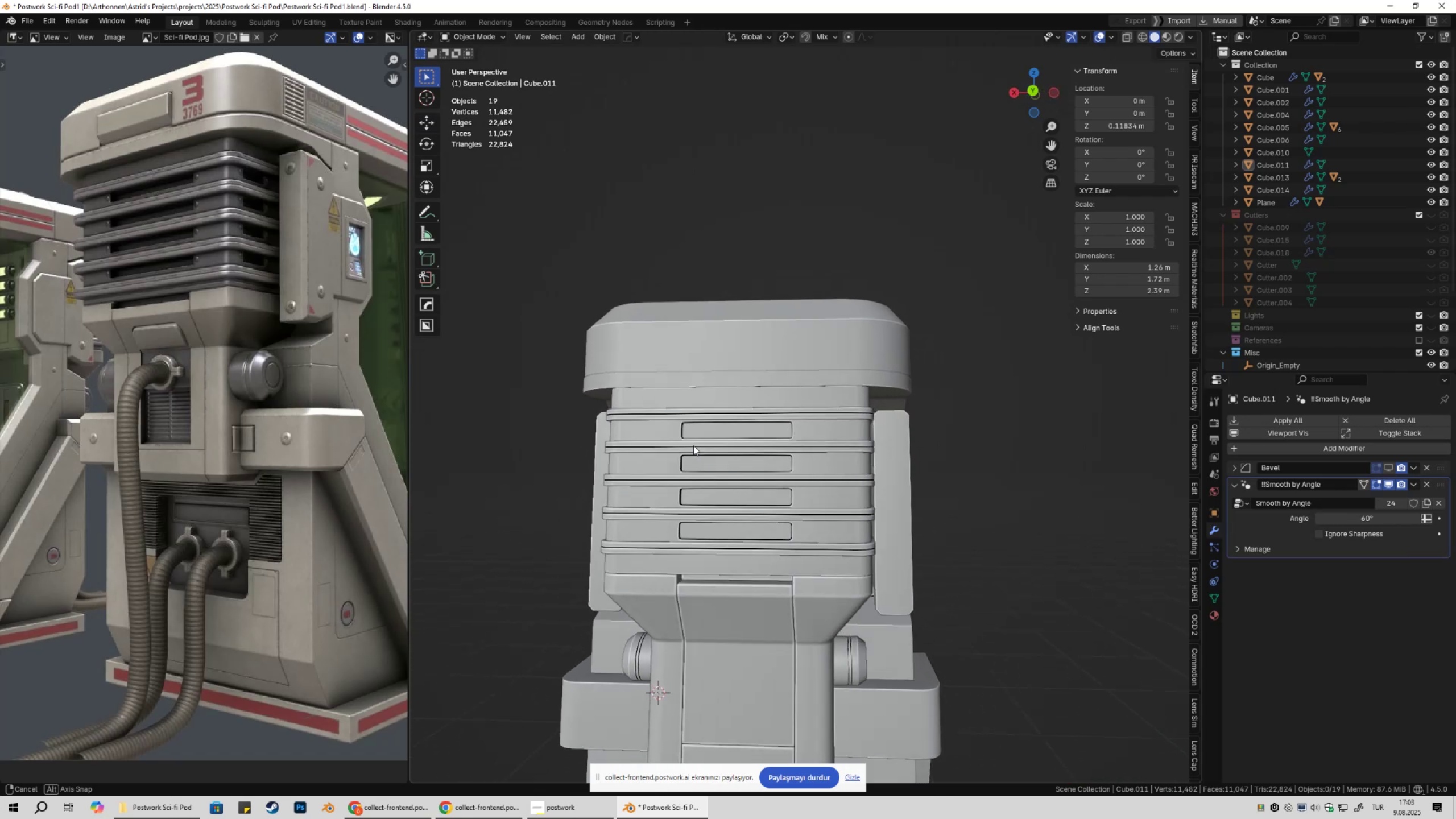 
wait(6.14)
 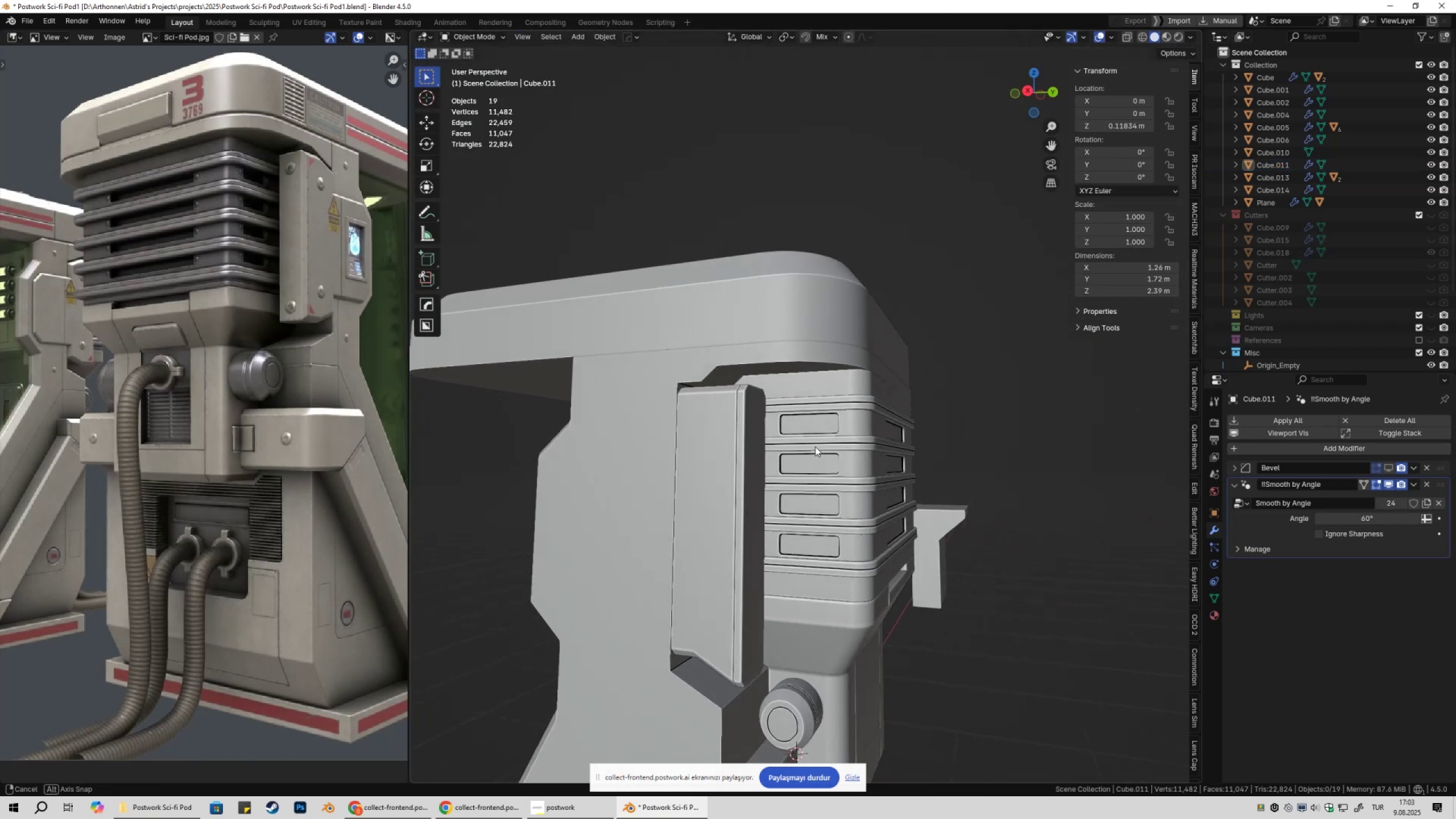 
left_click([632, 367])
 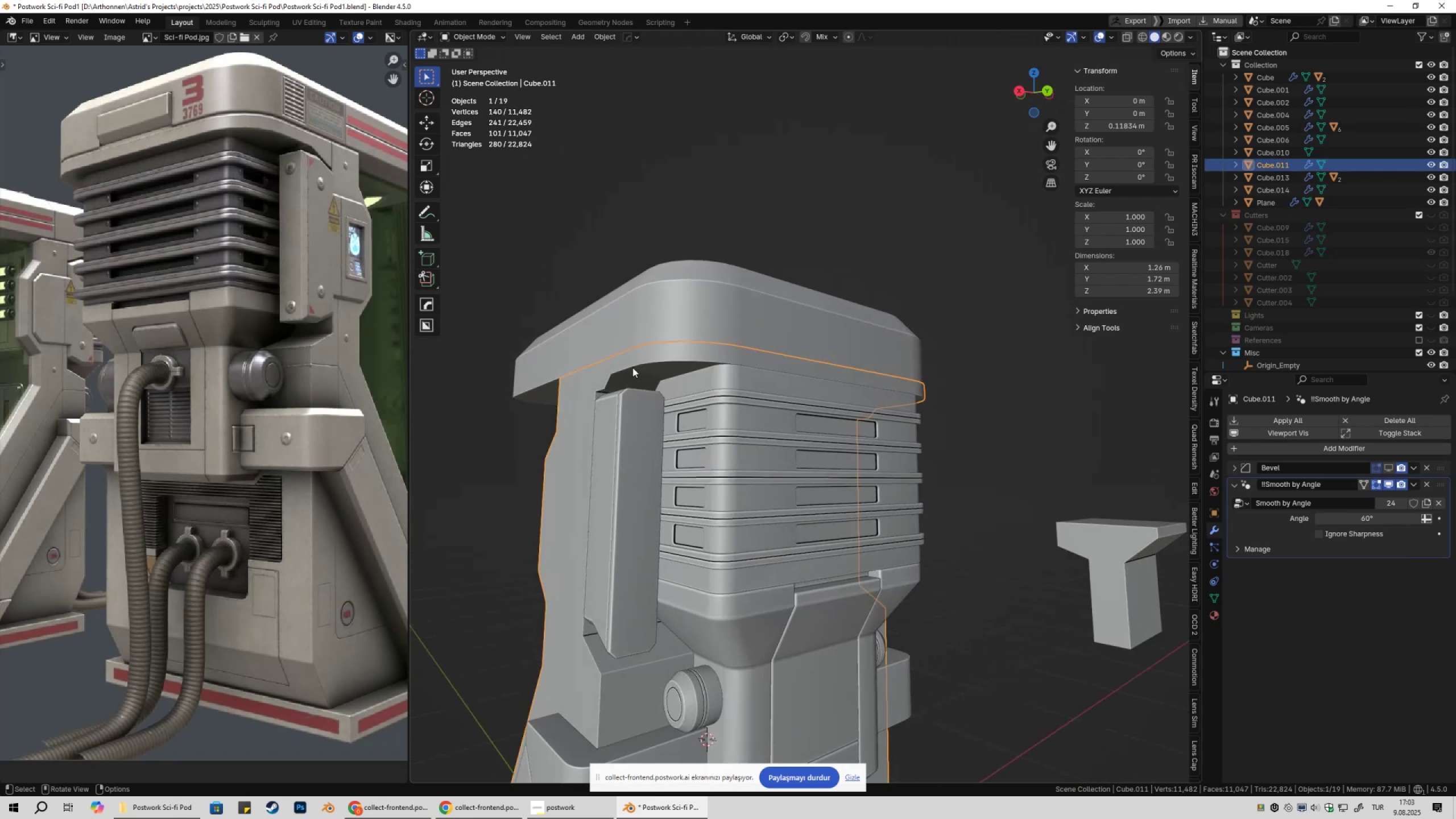 
key(Tab)
 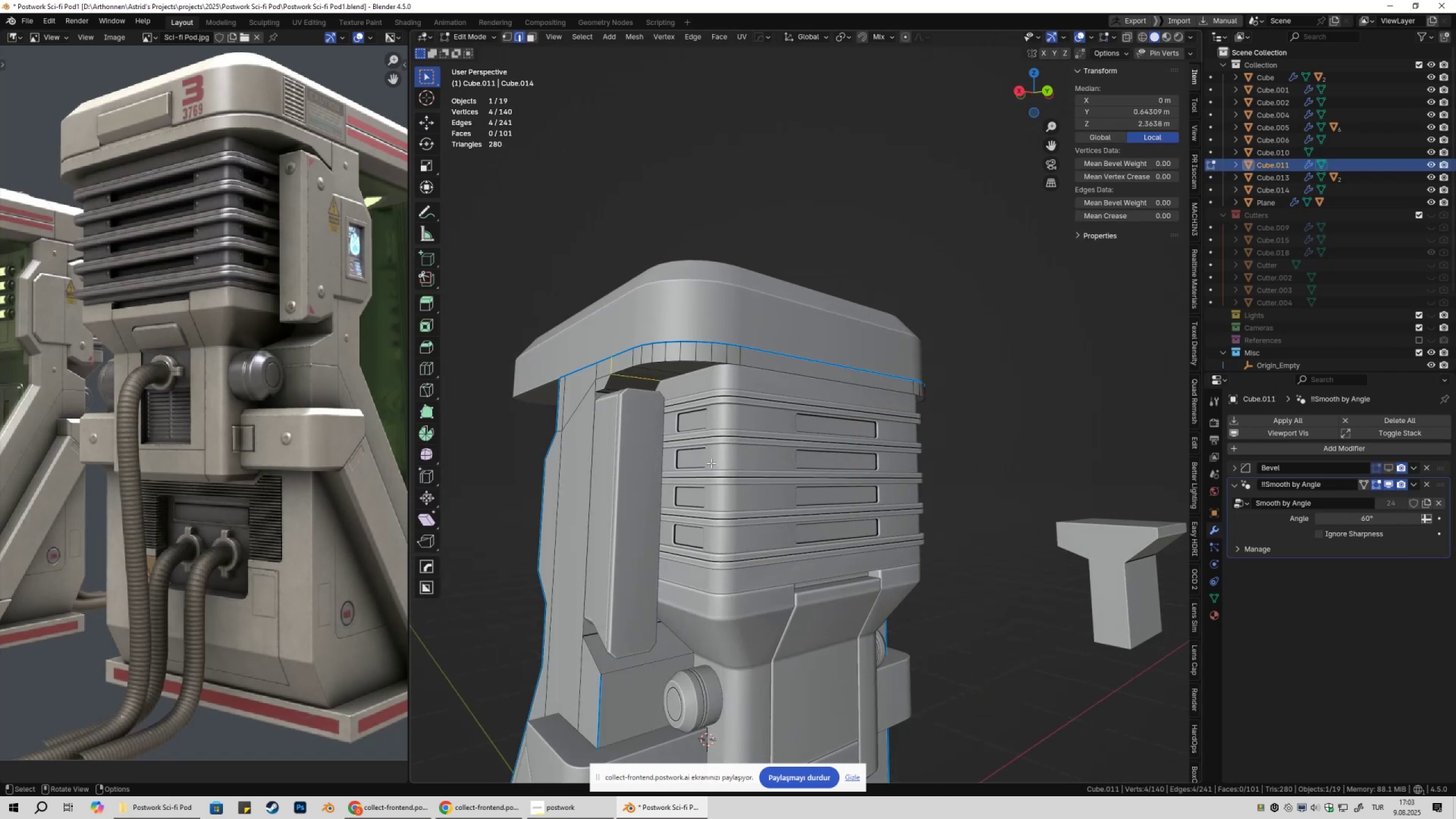 
key(Alt+X)
 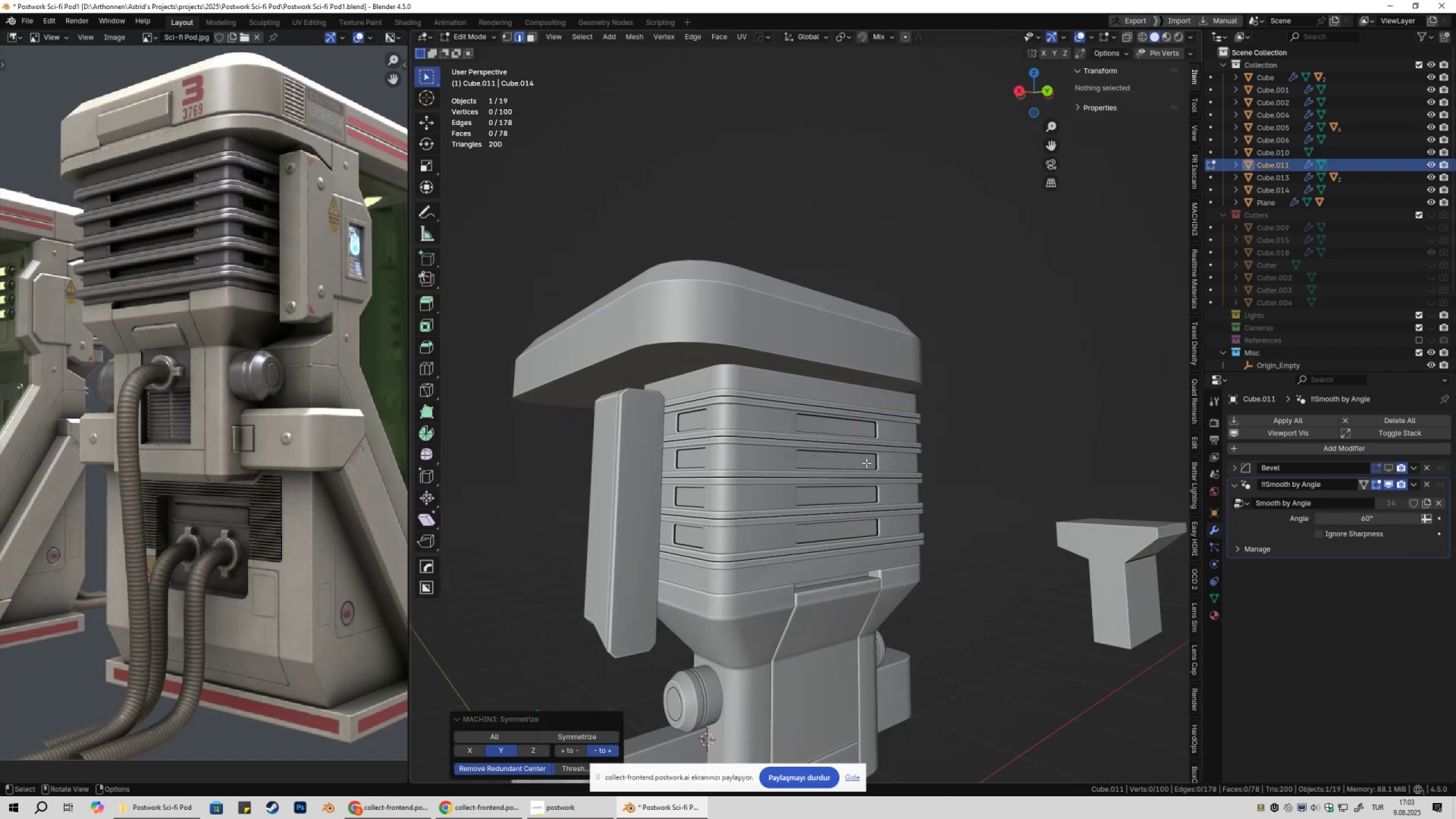 
key(Control+ControlLeft)
 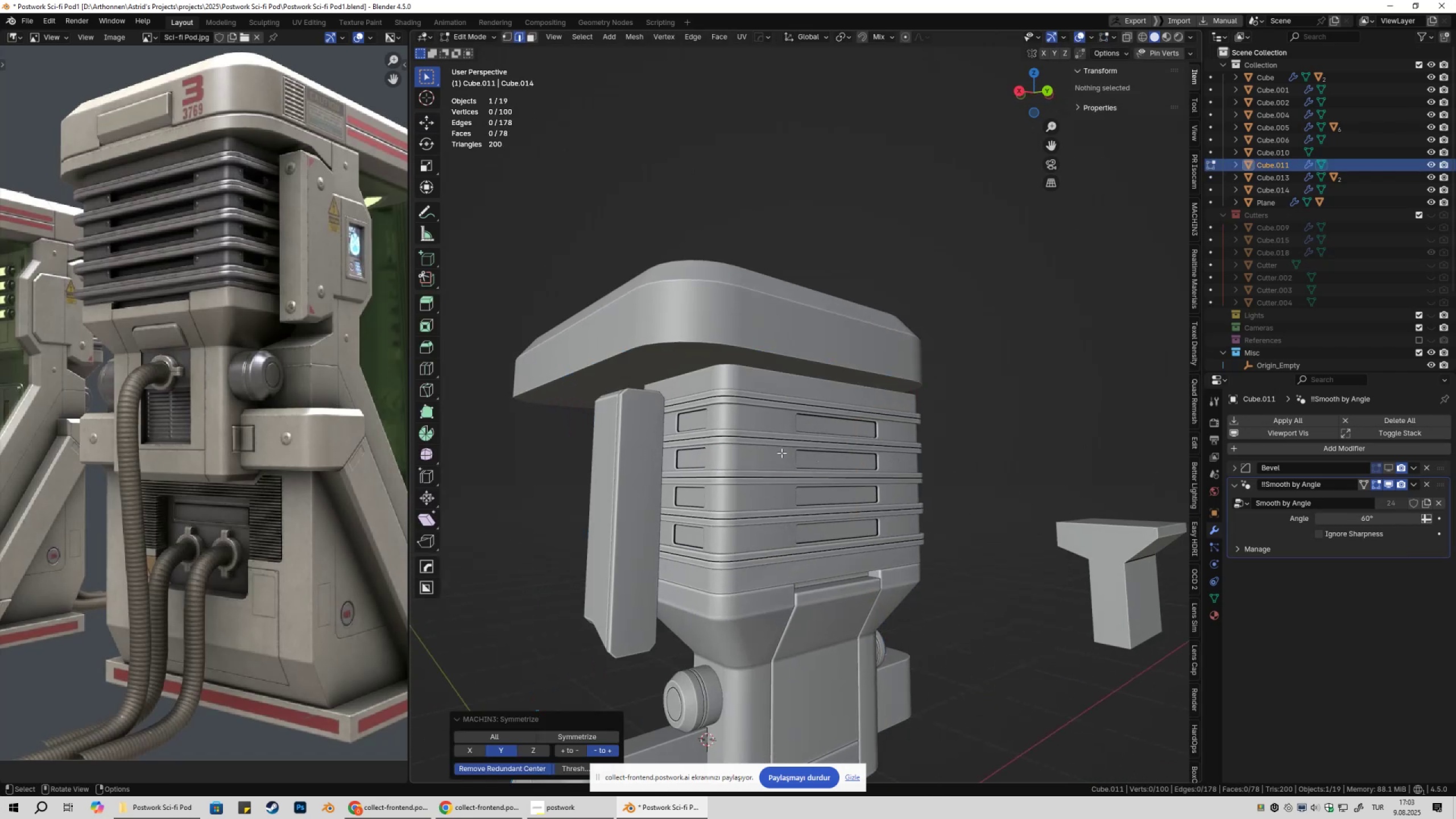 
key(Control+Z)
 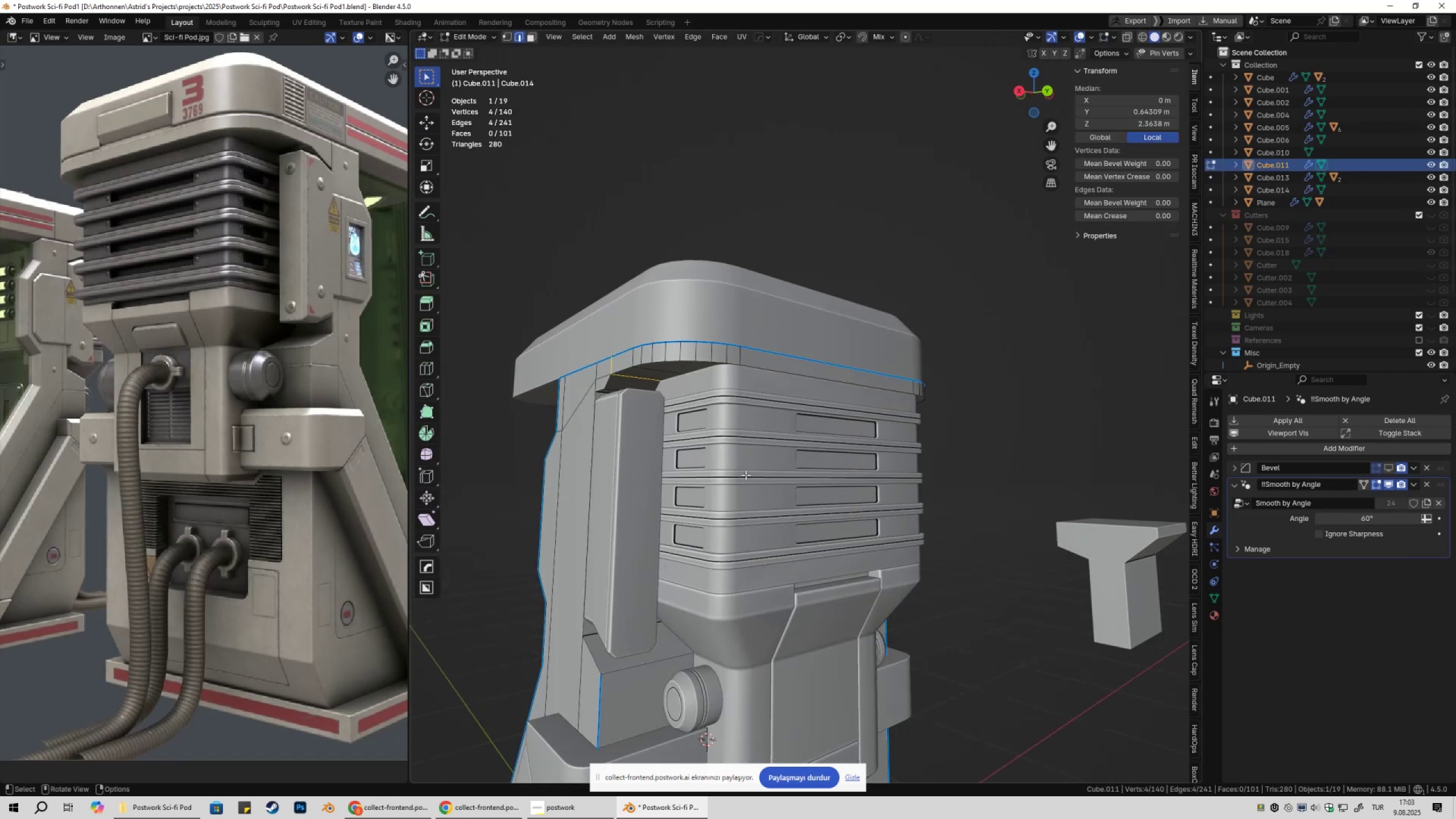 
key(Shift+ShiftLeft)
 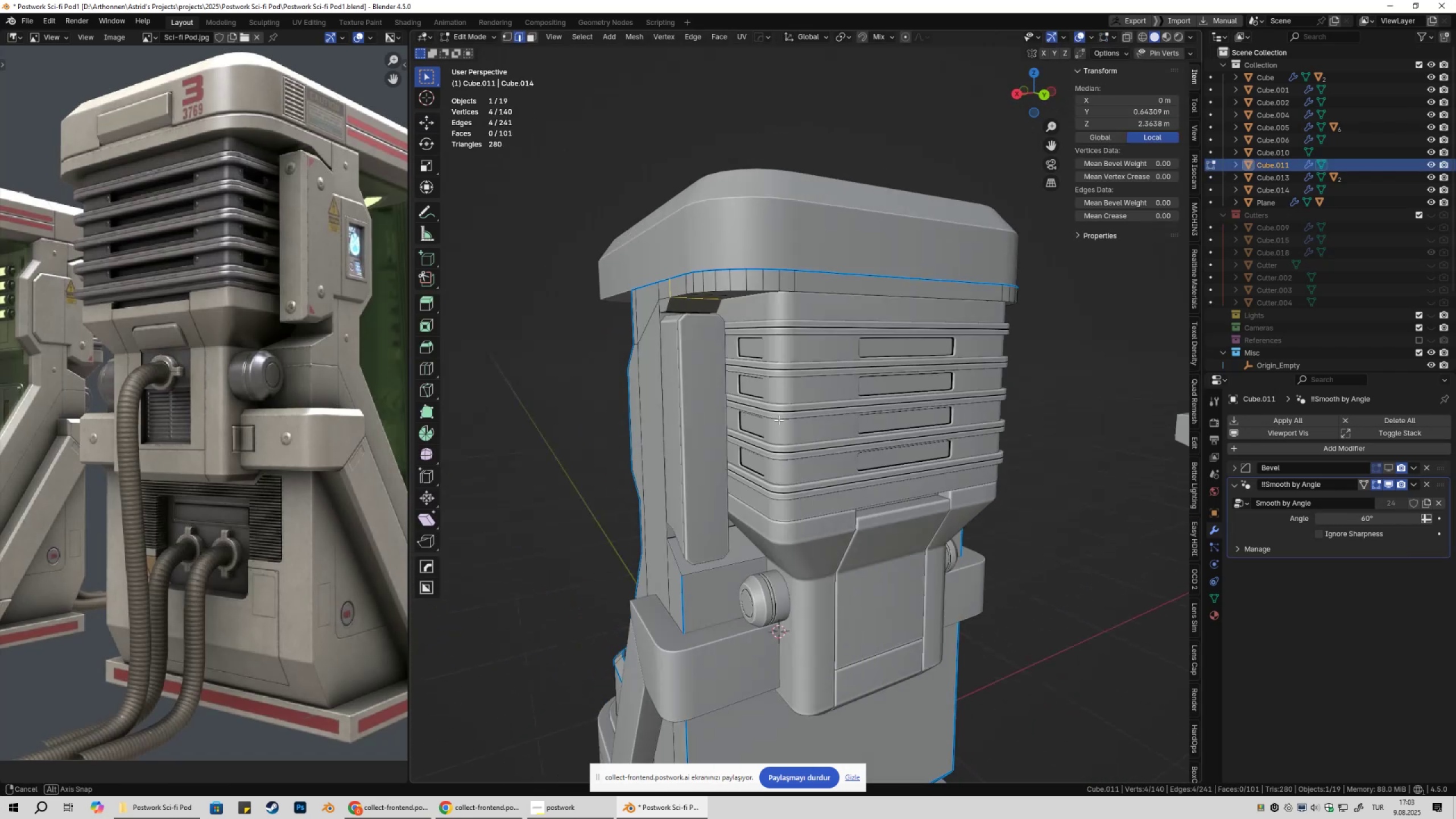 
hold_key(key=AltLeft, duration=0.61)
 